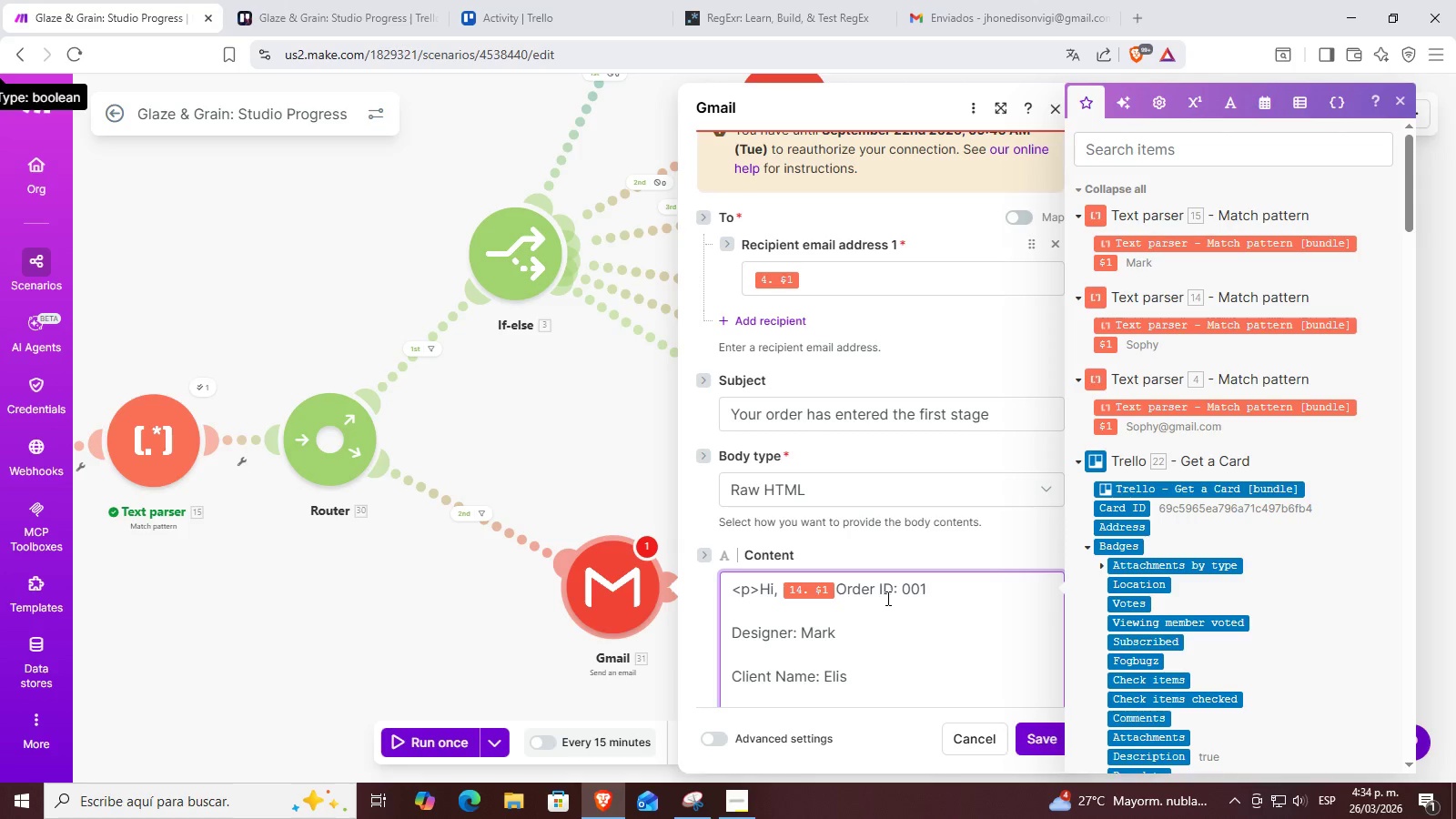 
key(Control+ControlLeft)
 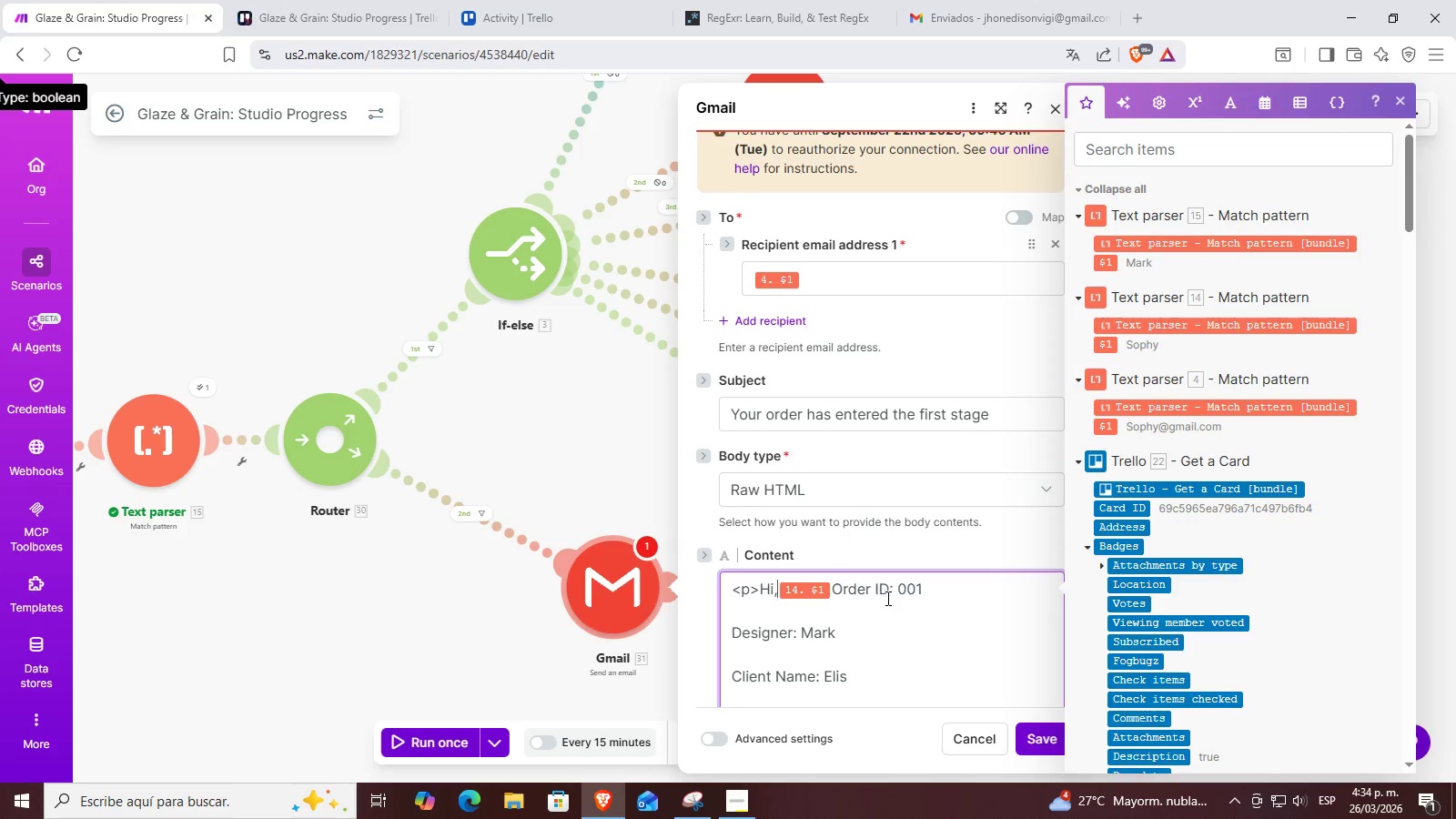 
key(Control+Z)
 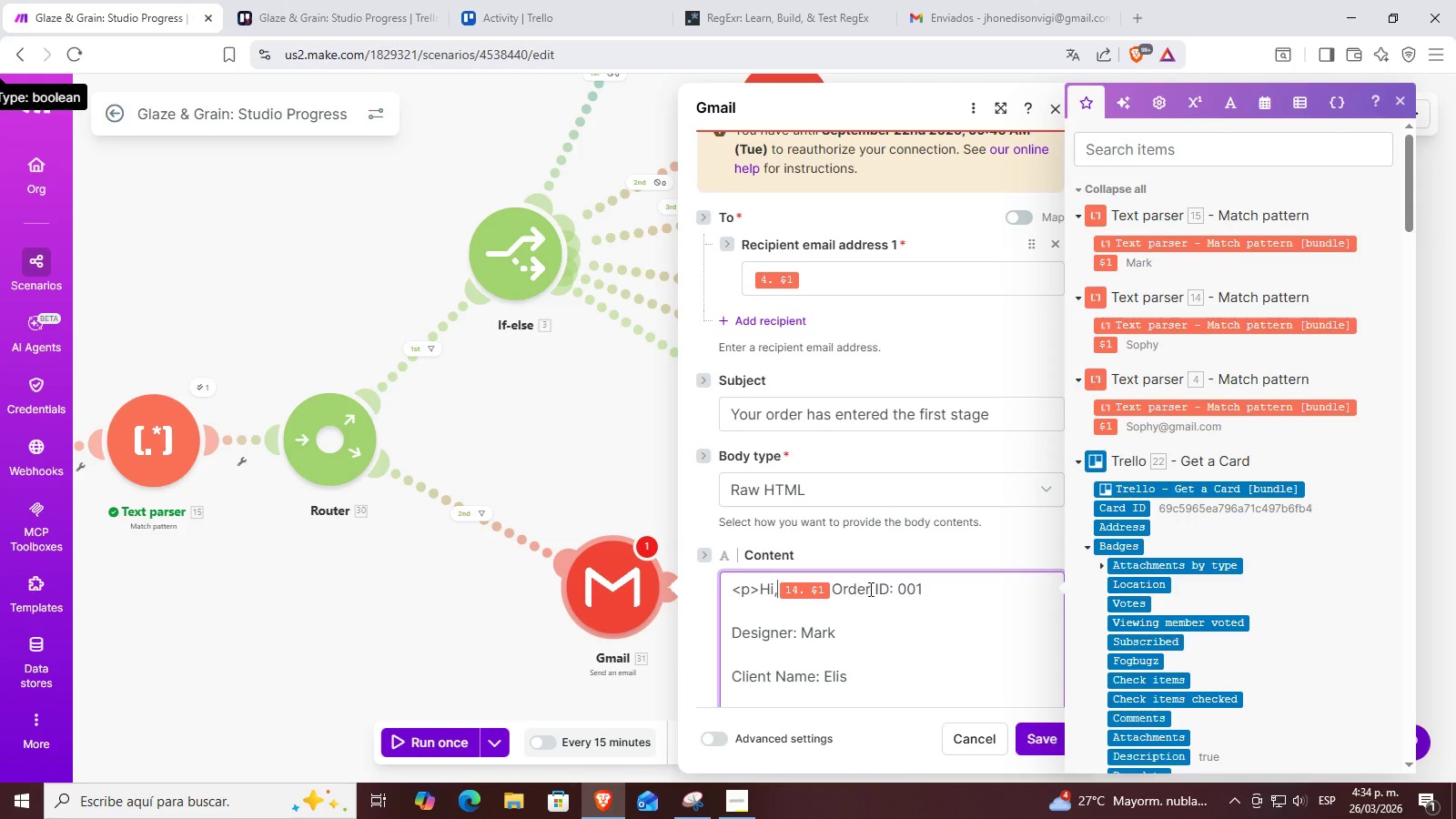 
scroll: coordinate [915, 586], scroll_direction: down, amount: 6.0
 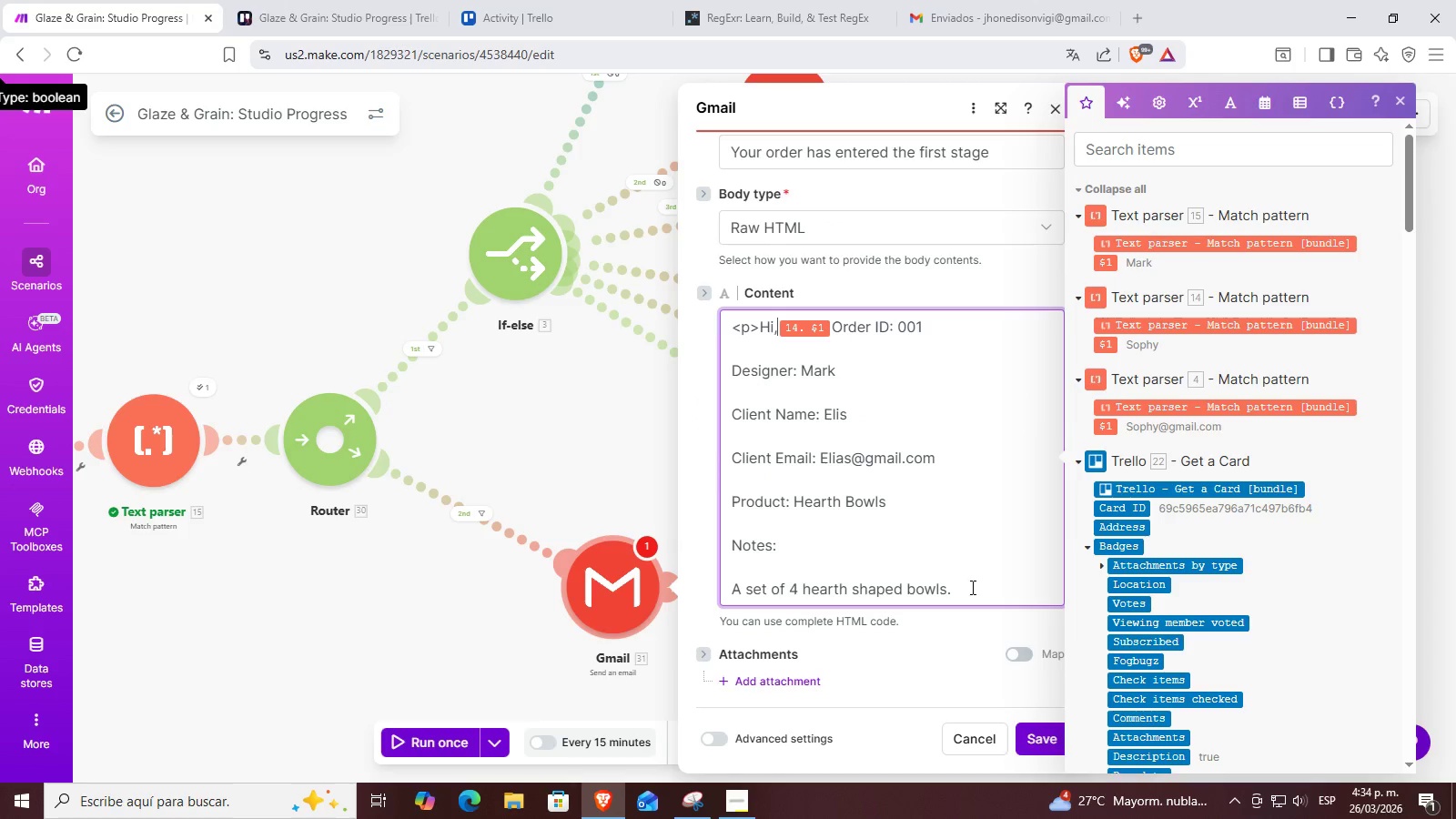 
left_click_drag(start_coordinate=[974, 588], to_coordinate=[836, 329])
 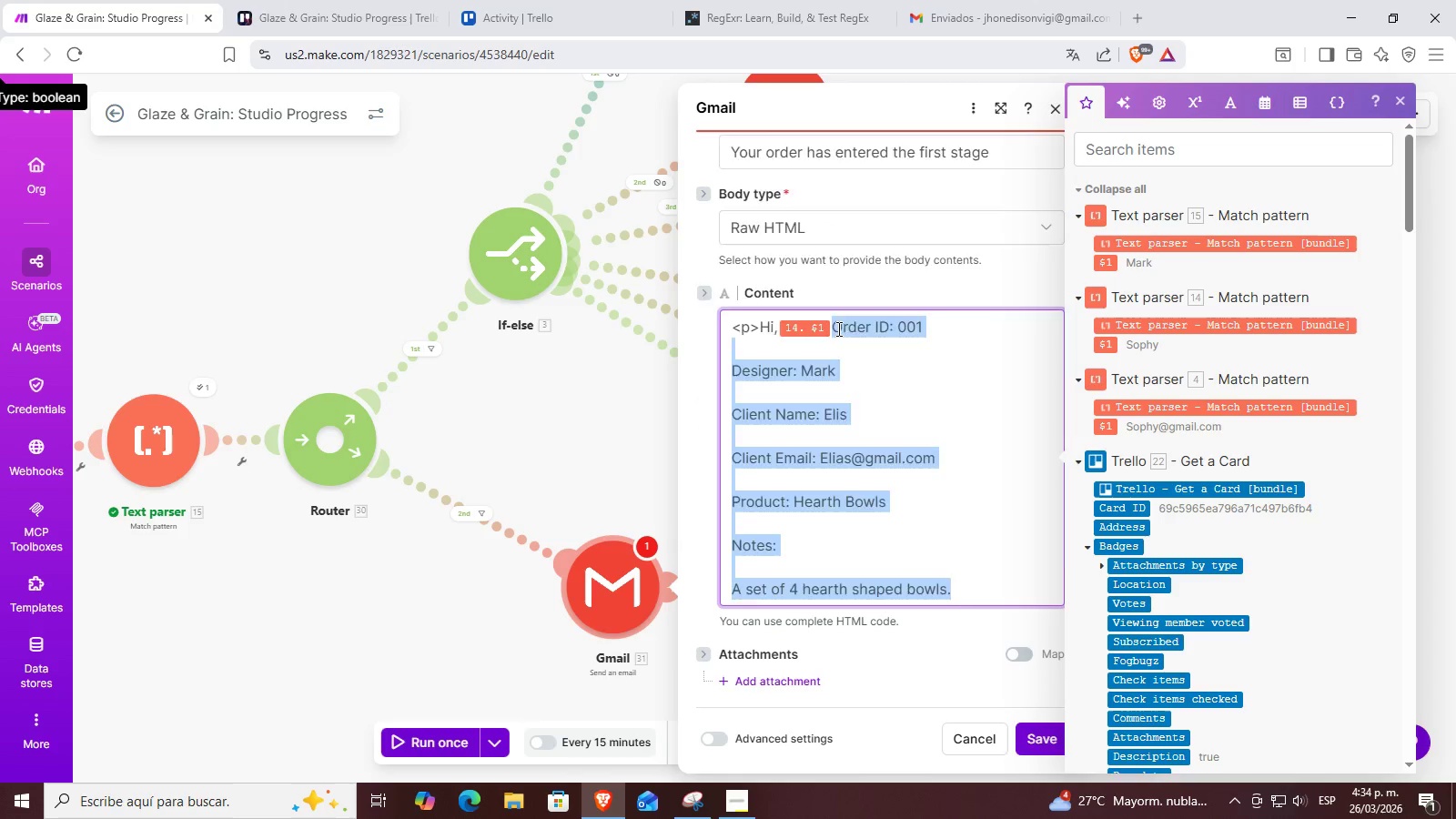 
key(Backspace)
 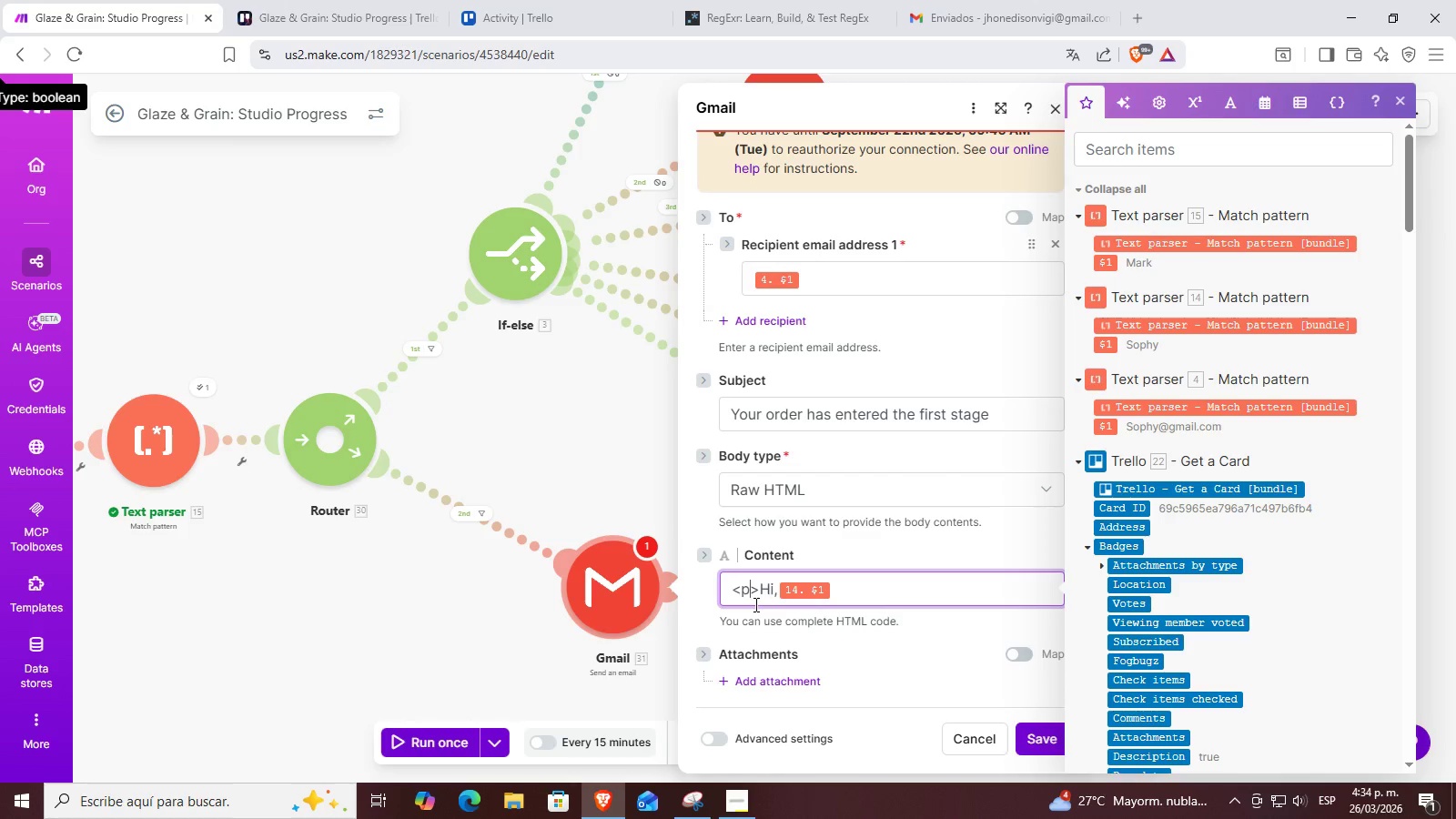 
left_click_drag(start_coordinate=[759, 581], to_coordinate=[733, 581])
 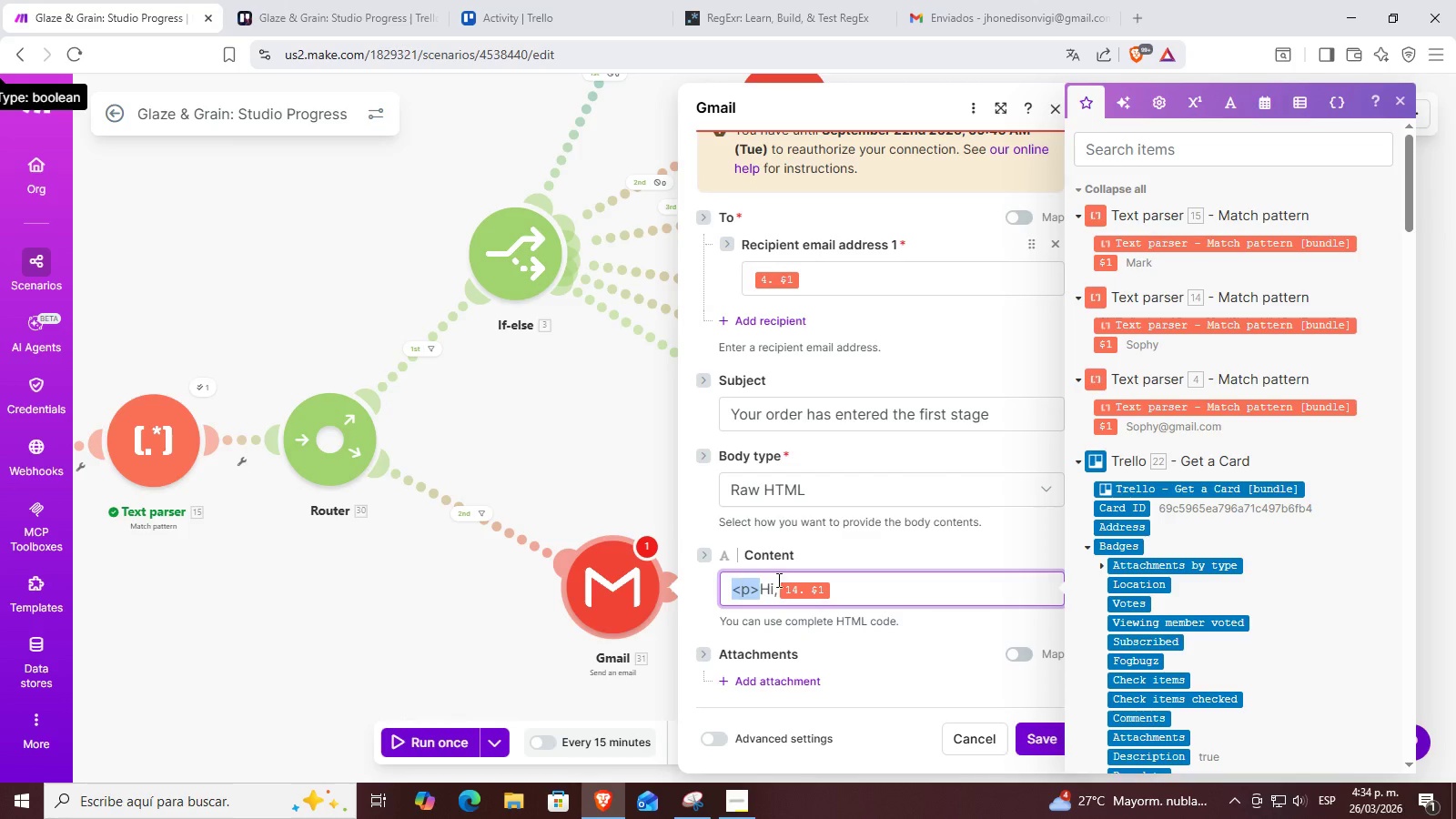 
key(Control+ControlLeft)
 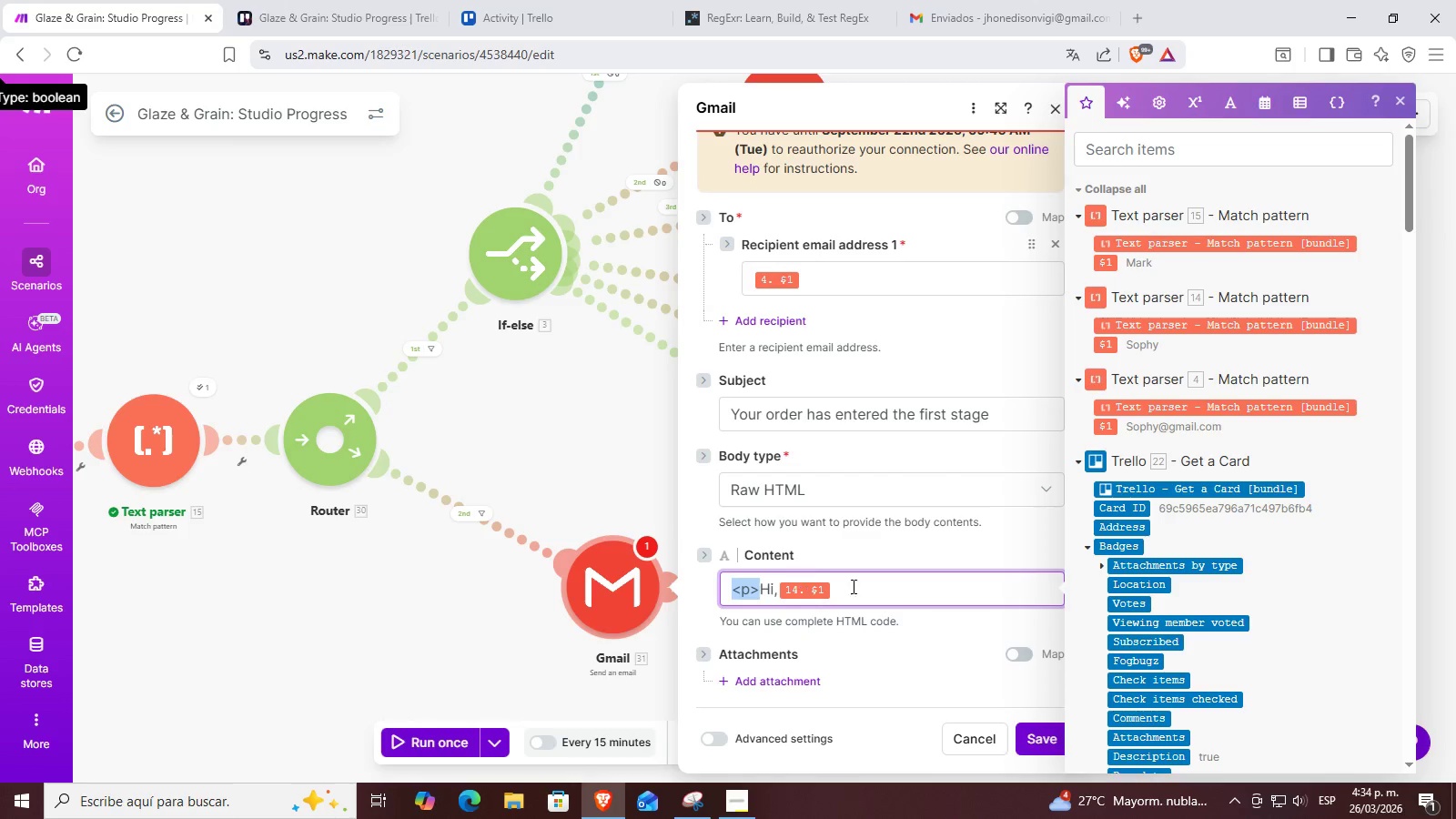 
key(Control+C)
 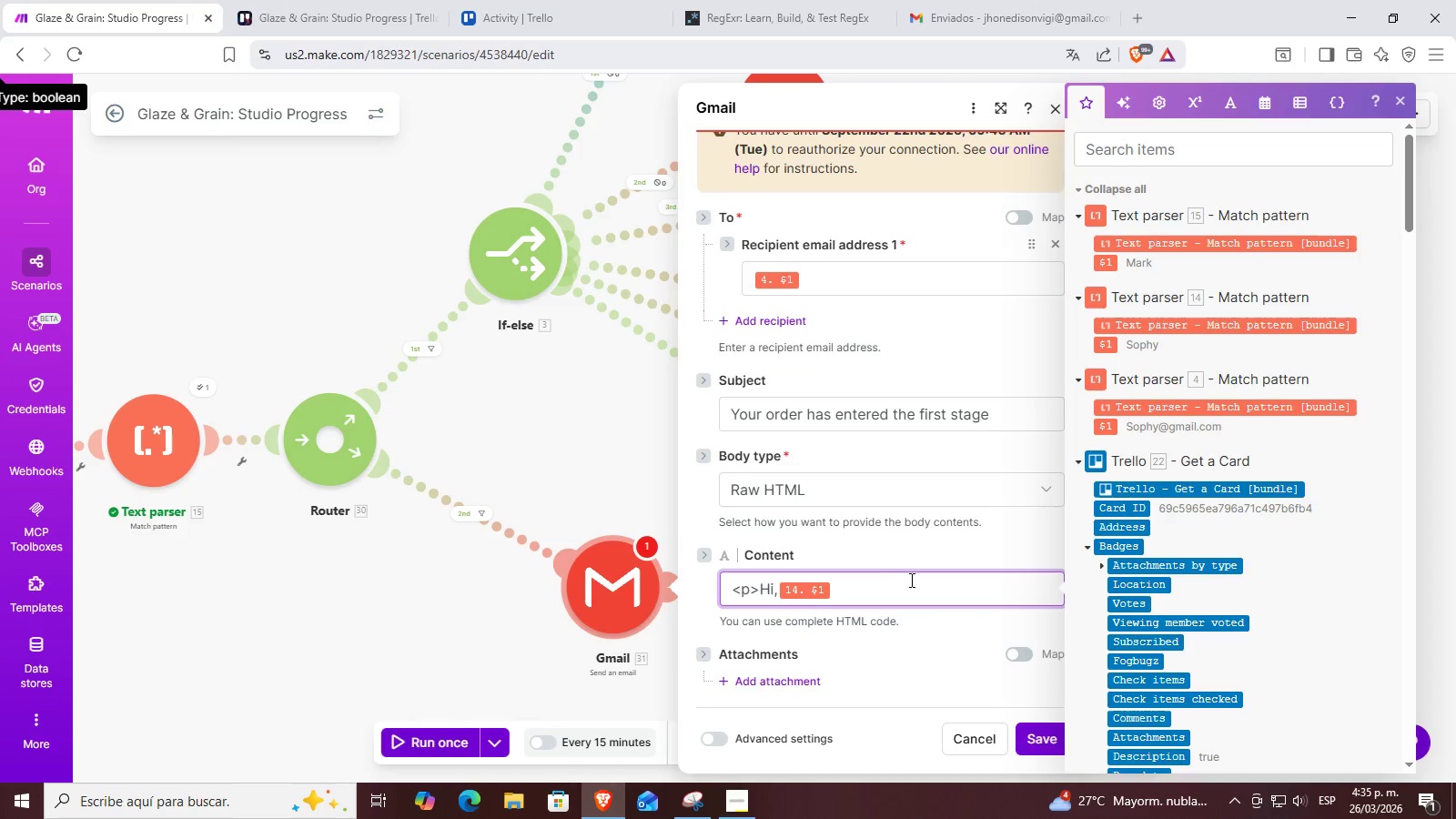 
key(Control+ControlLeft)
 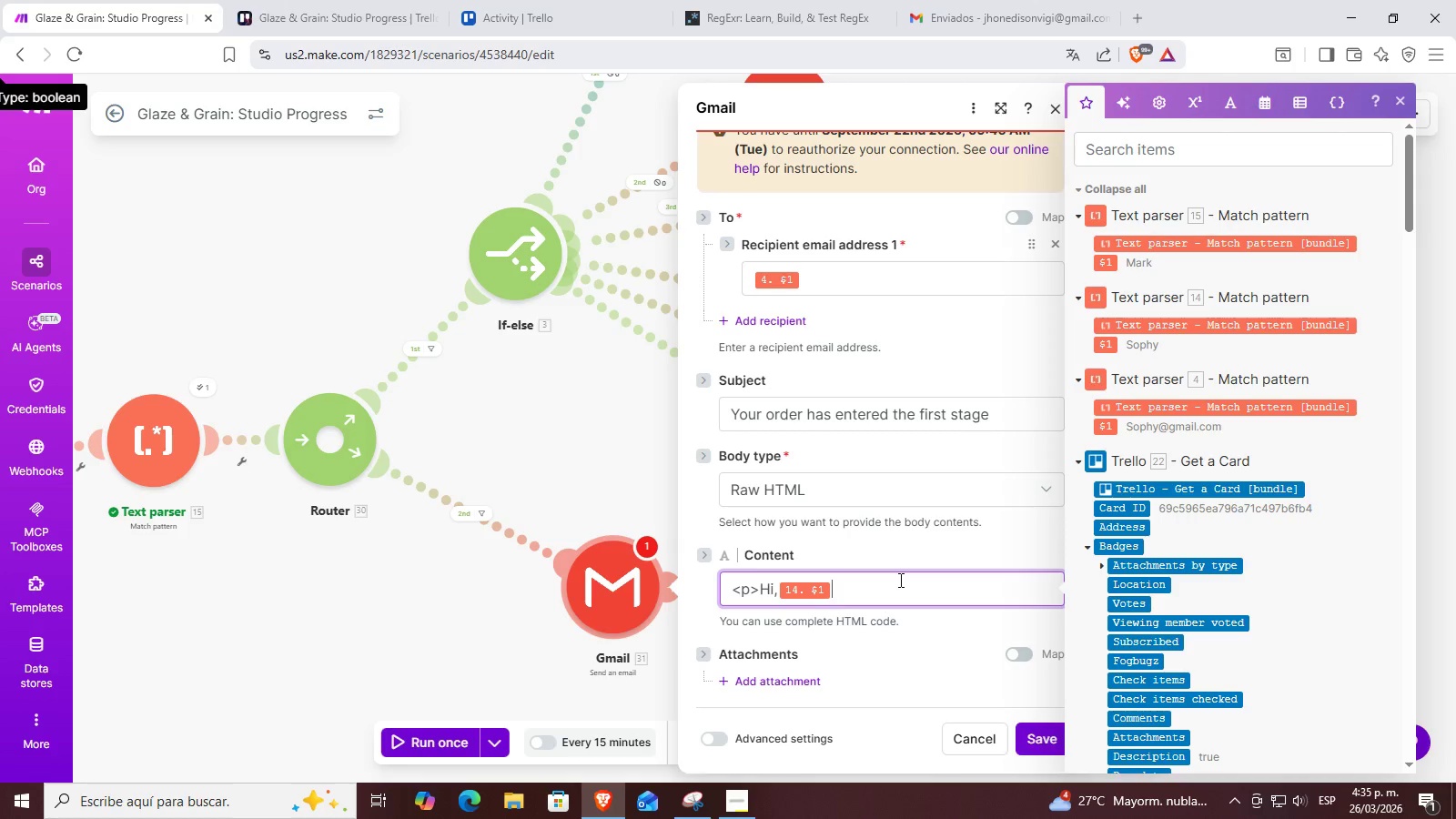 
key(Control+V)
 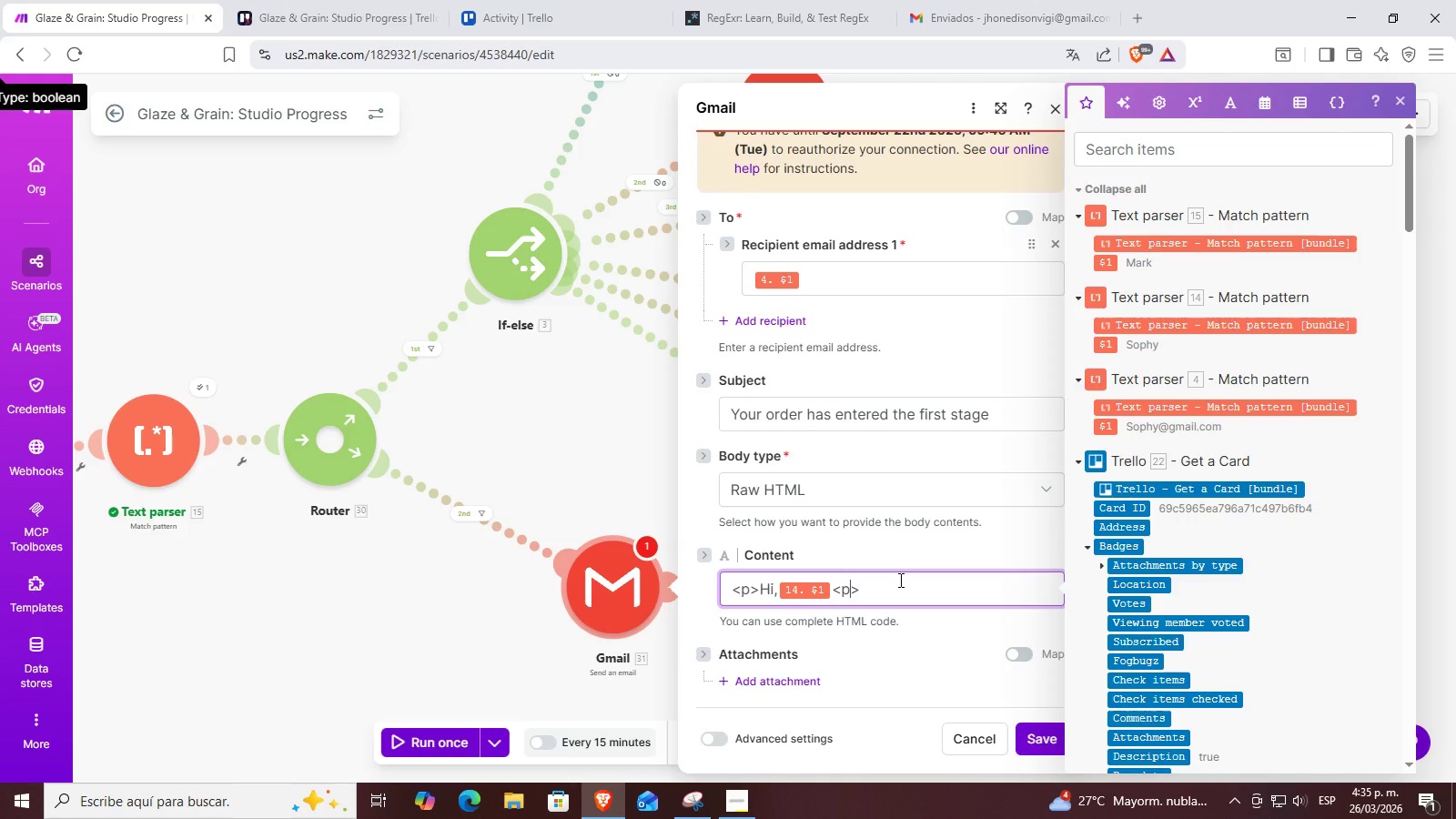 
key(ArrowLeft)
 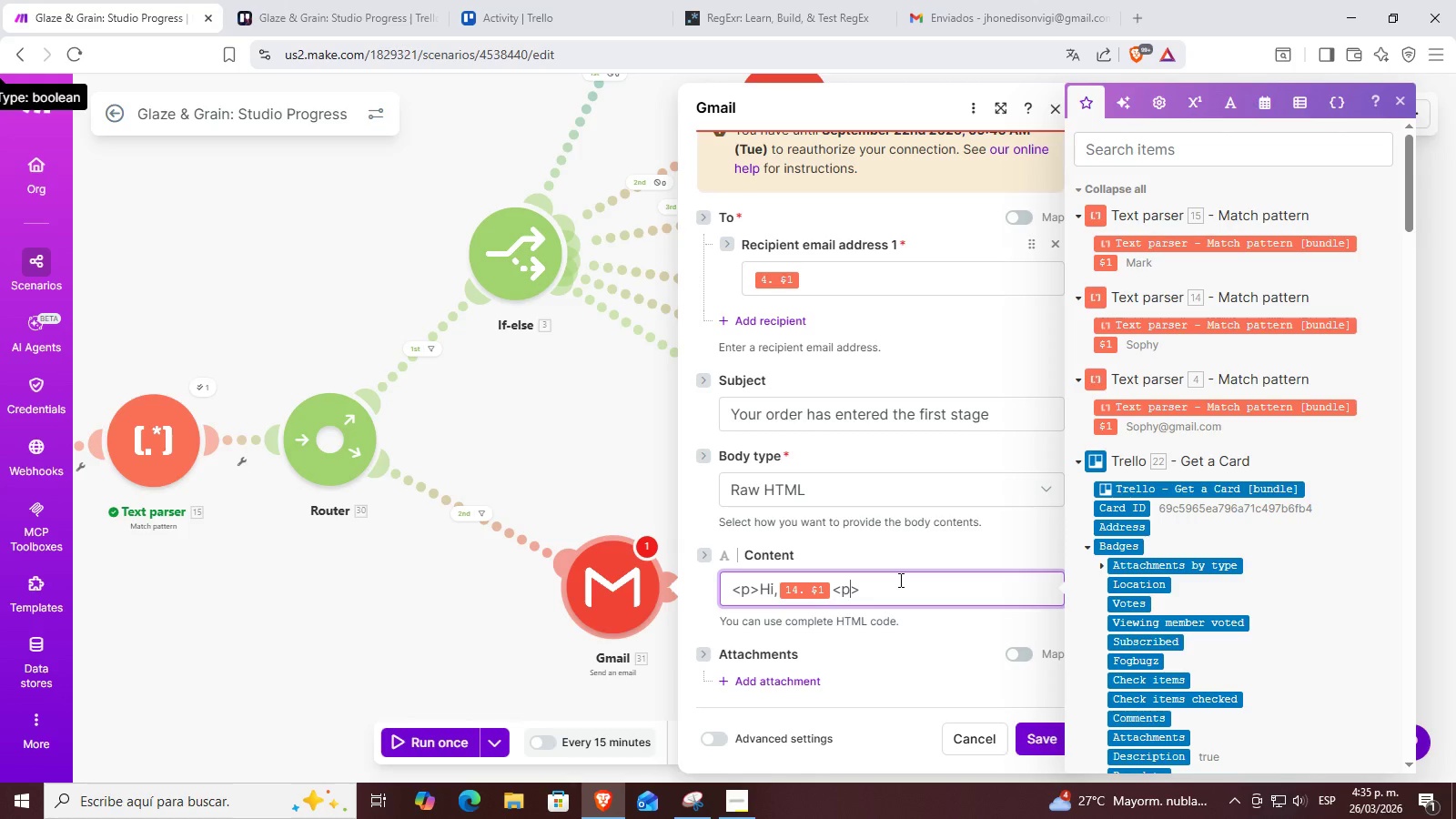 
key(Control+ControlRight)
 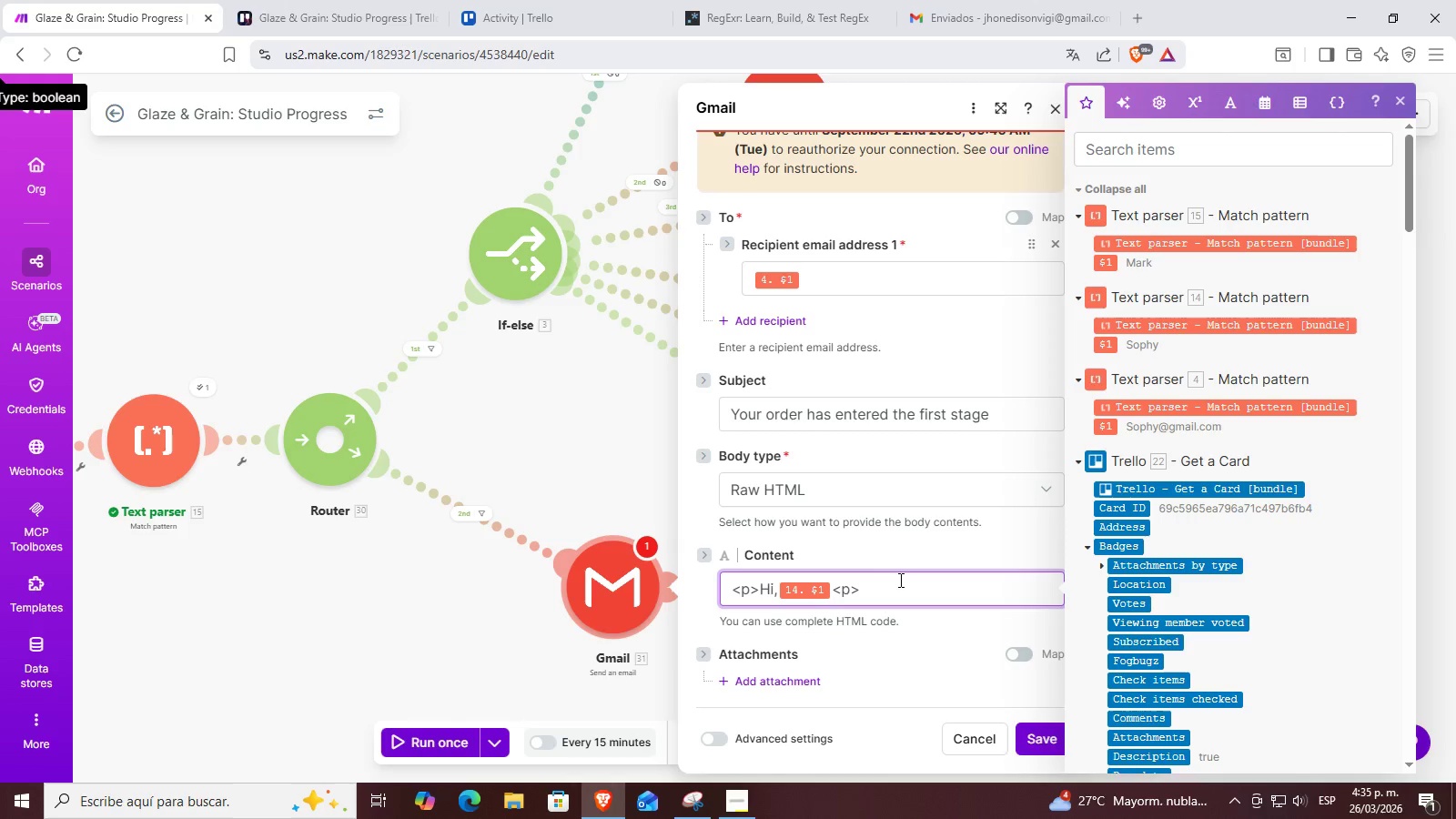 
key(ArrowLeft)
 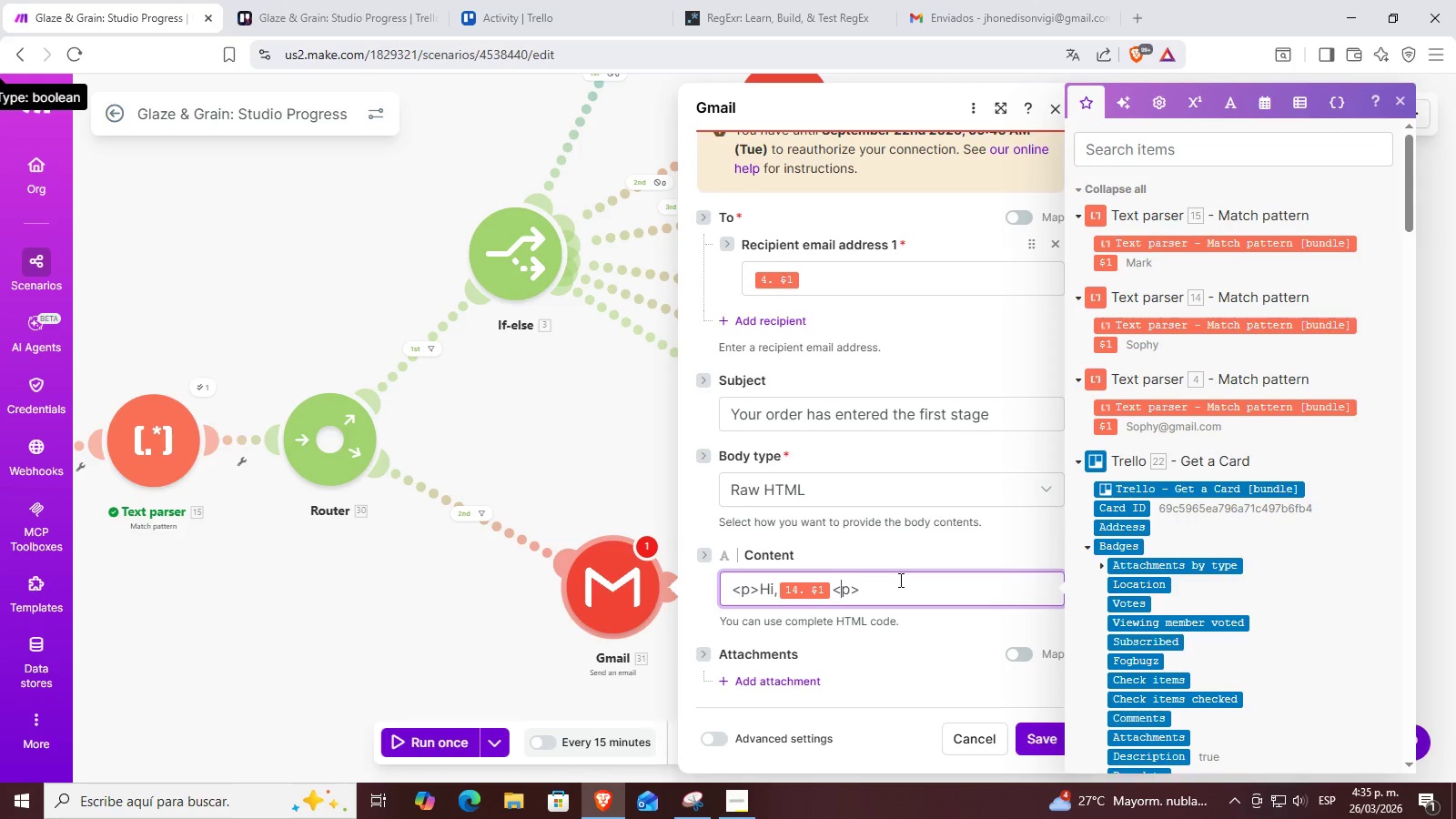 
key(Shift+7)
 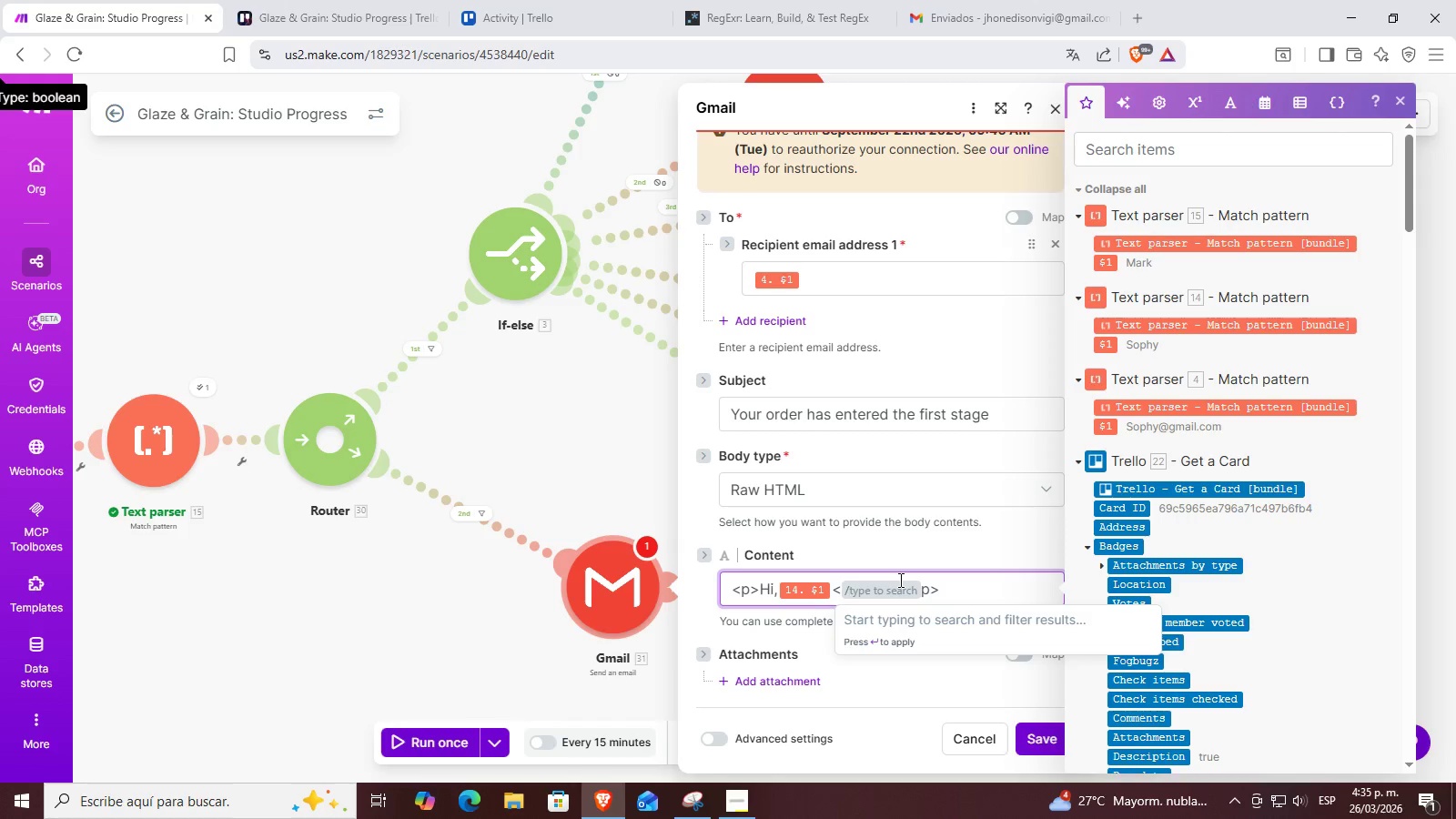 
key(ArrowRight)
 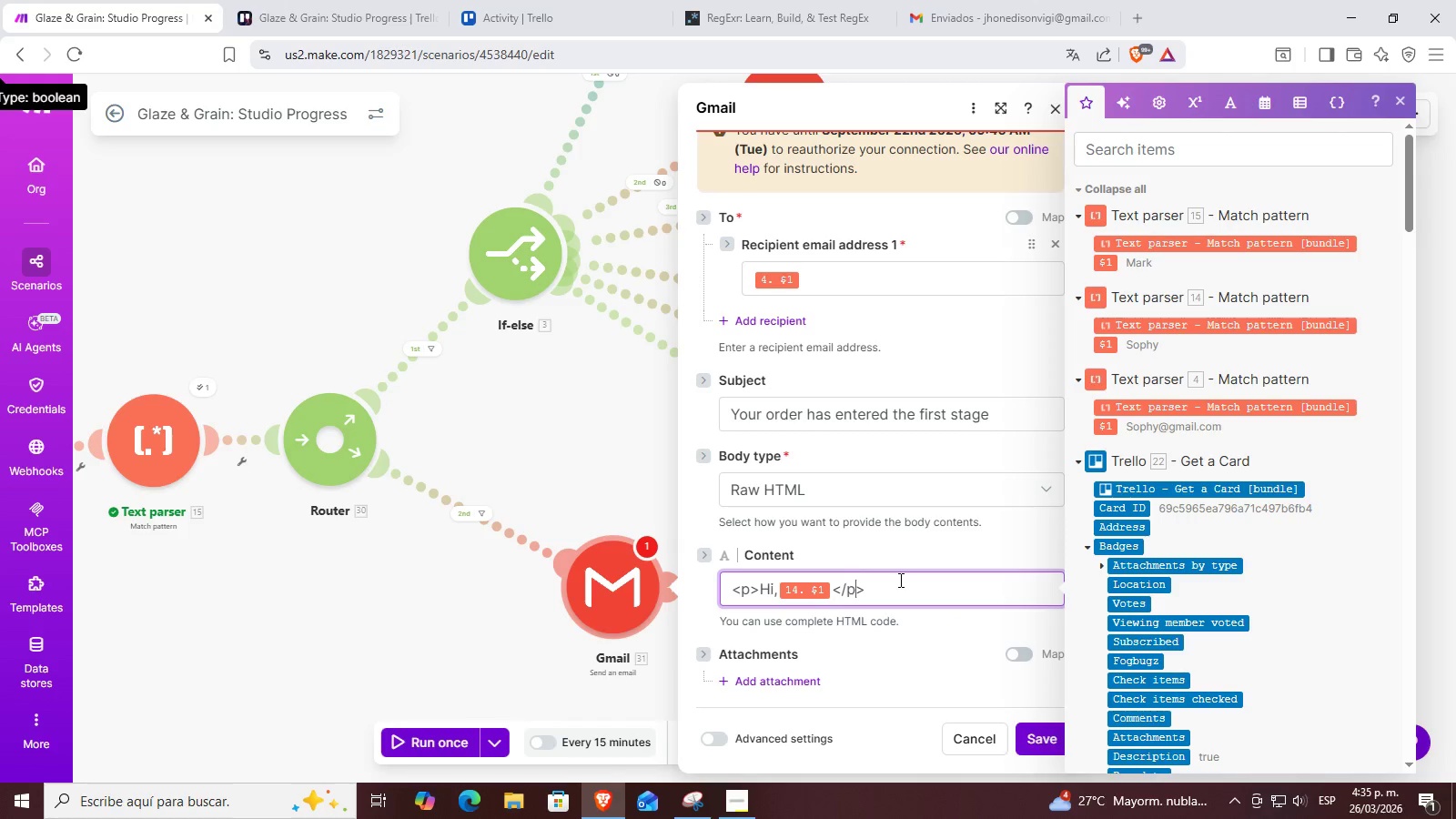 
key(ArrowRight)
 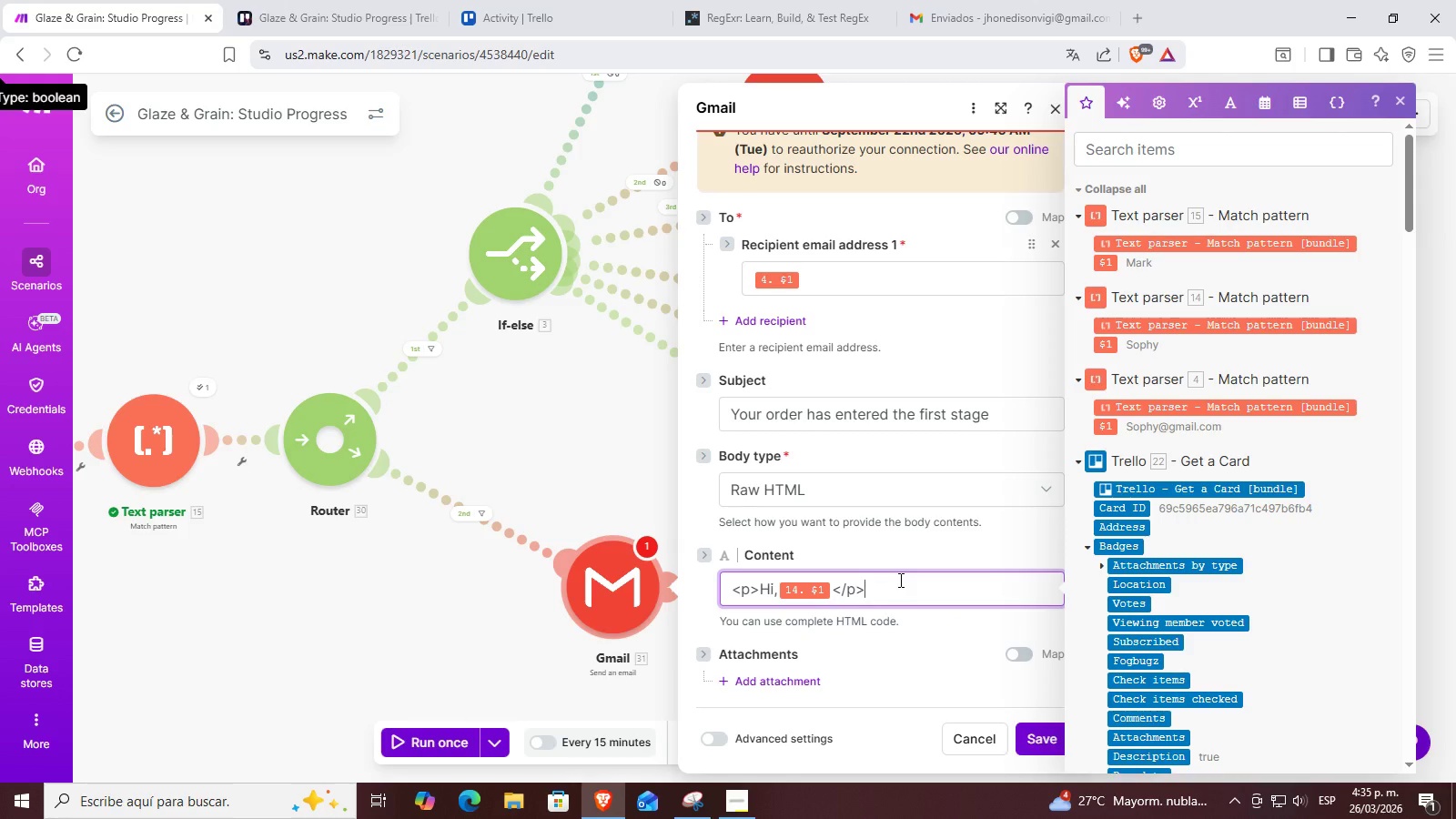 
key(ArrowRight)
 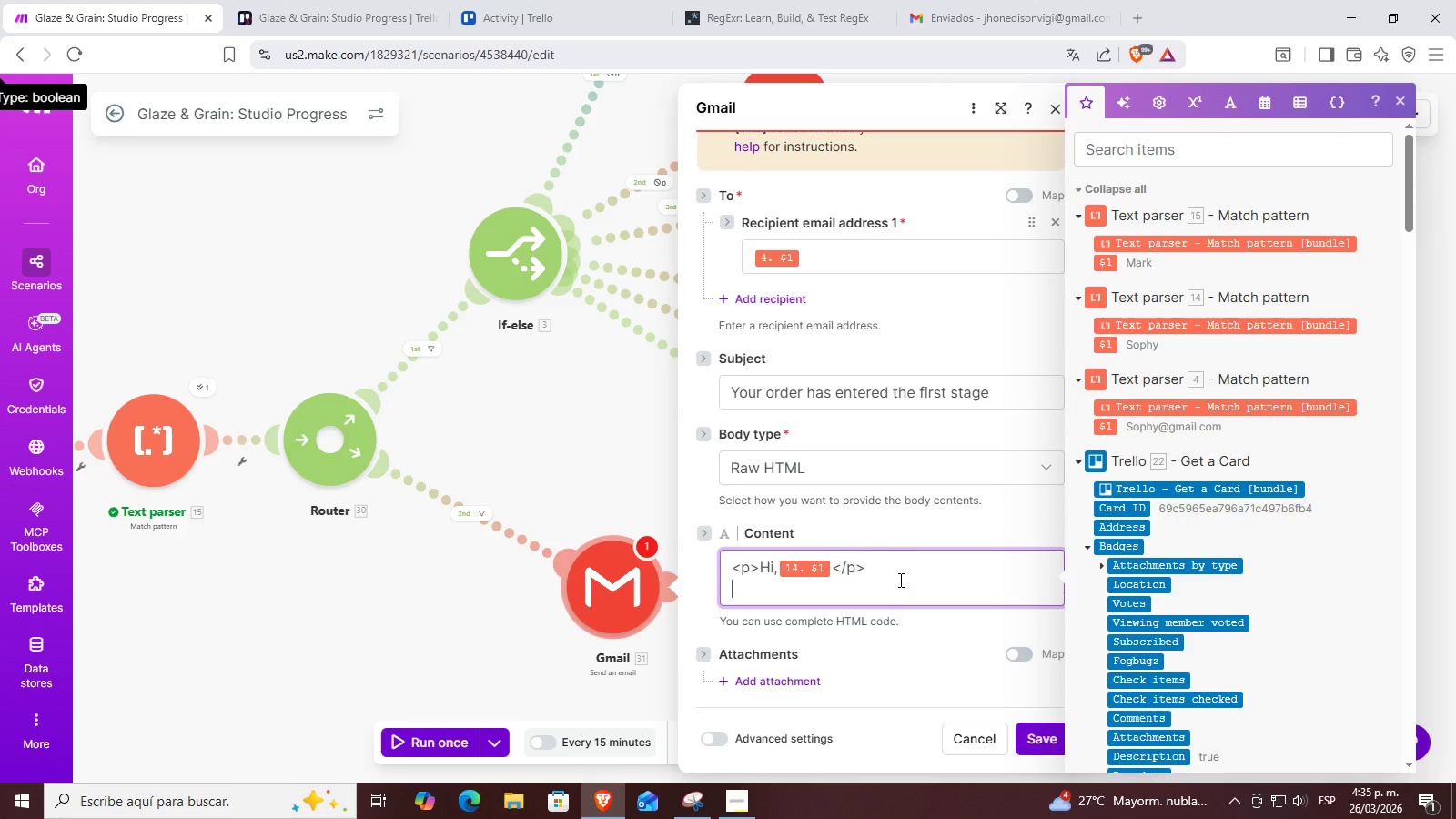 
key(Enter)
 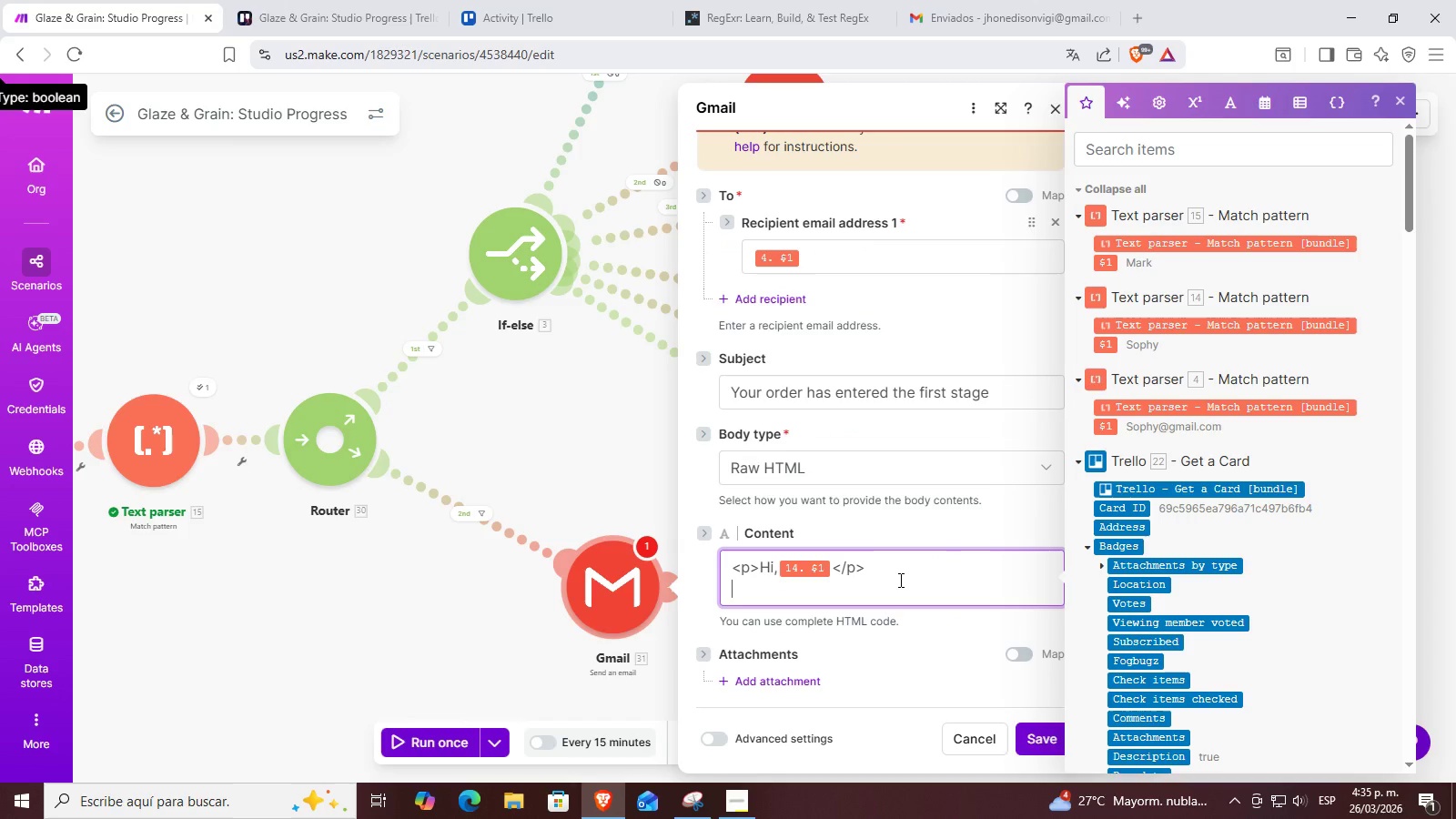 
key(Control+ControlLeft)
 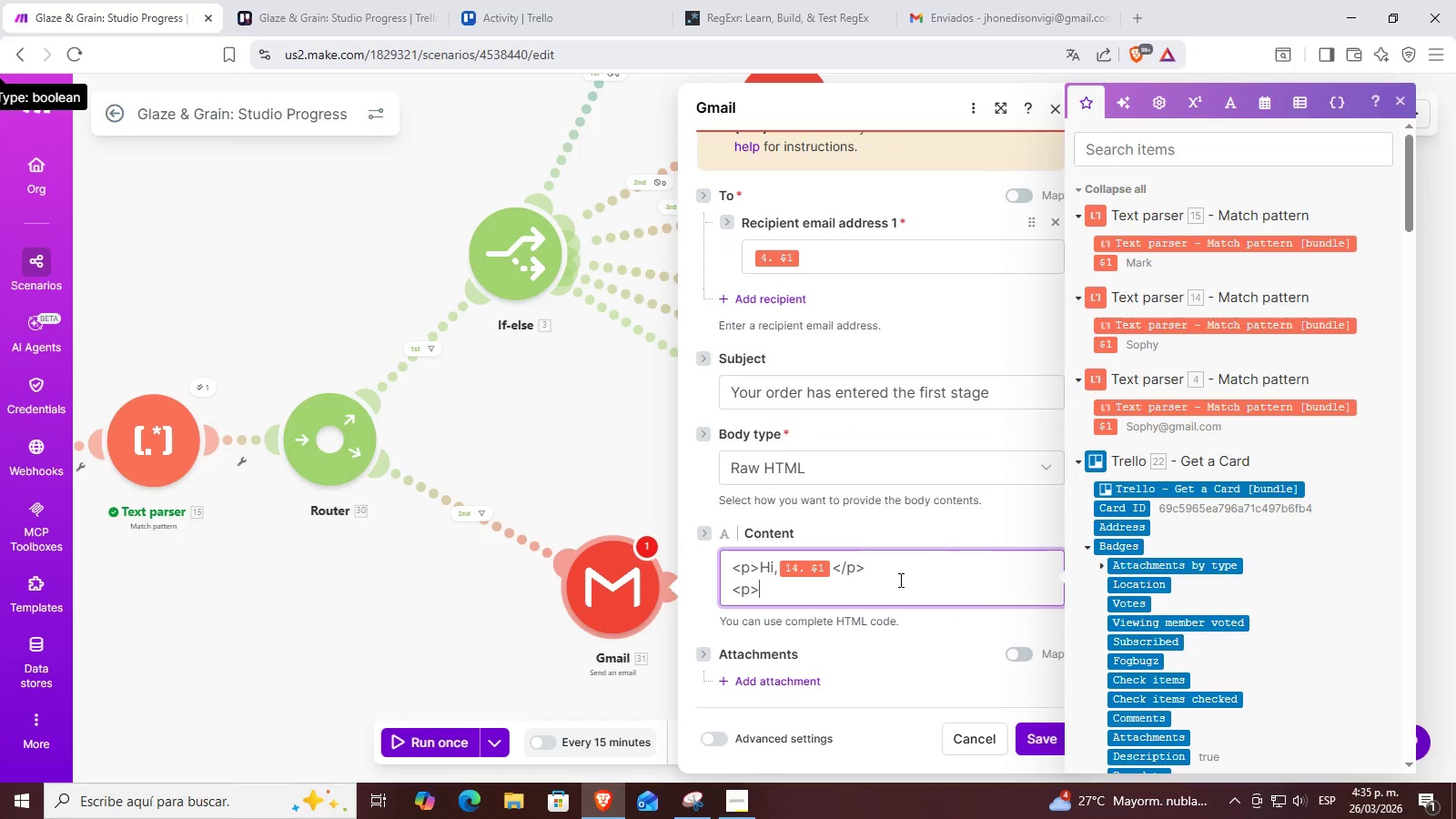 
key(Control+V)
 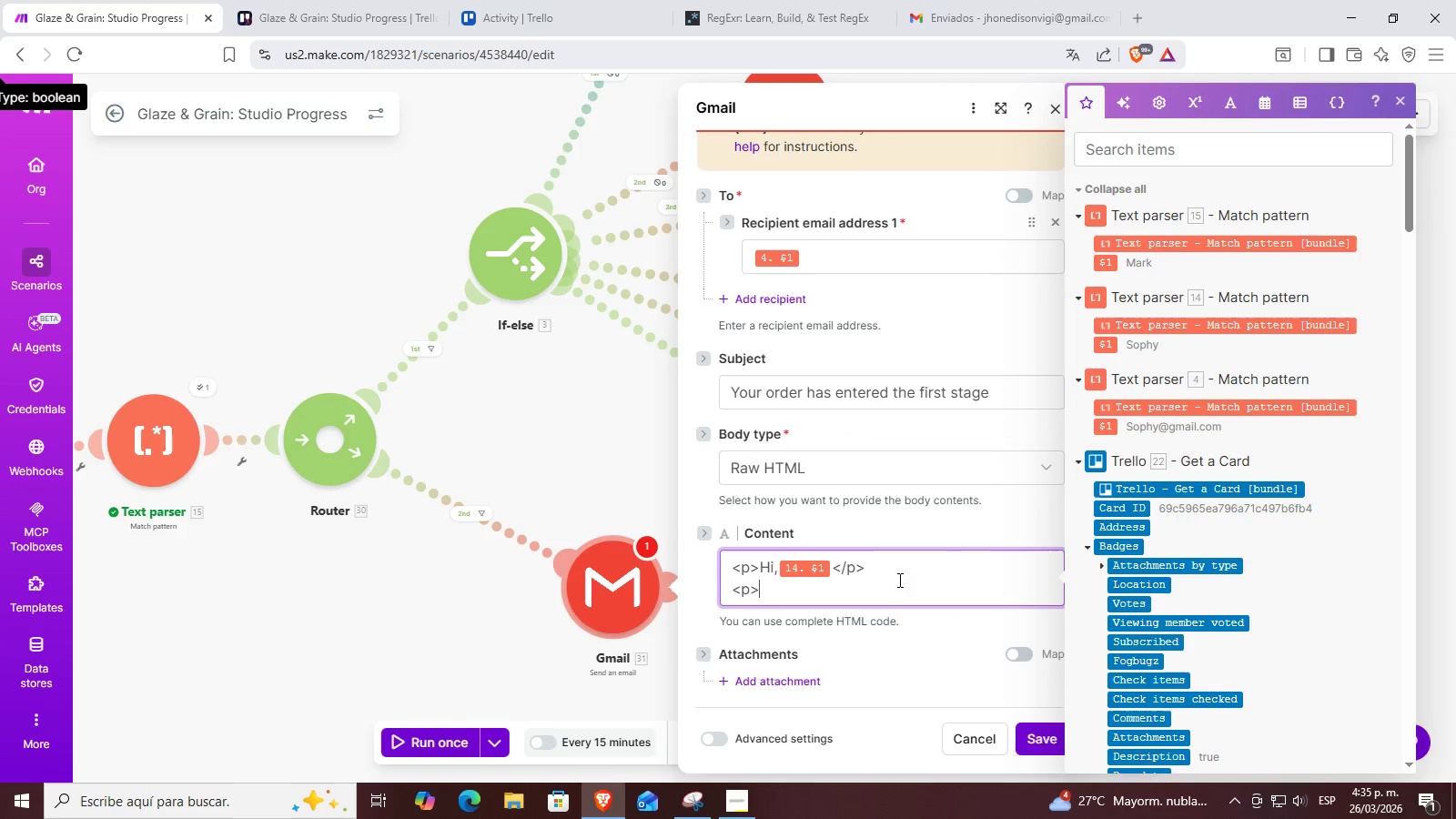 
left_click([549, 425])
 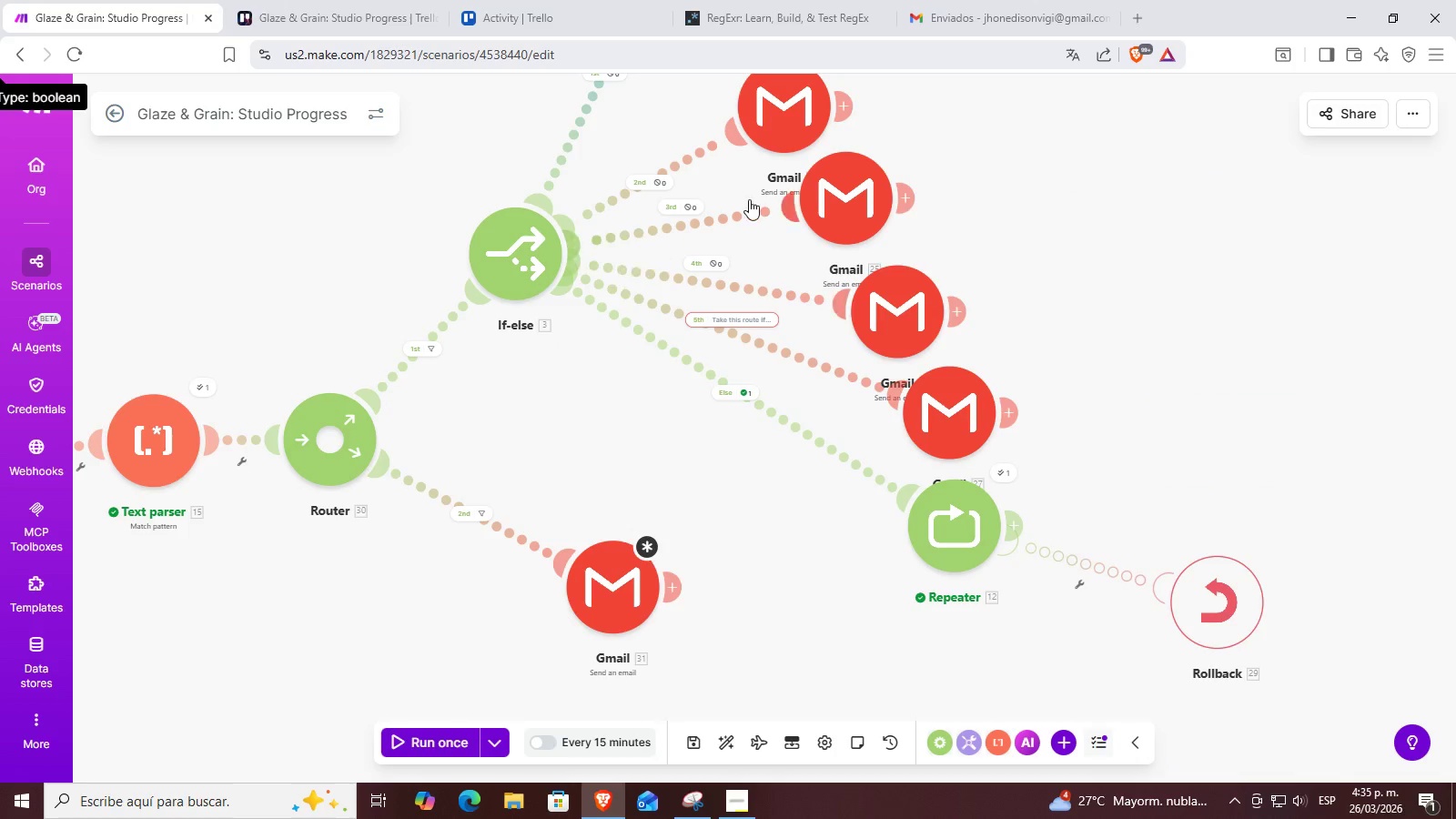 
left_click_drag(start_coordinate=[730, 247], to_coordinate=[708, 372])
 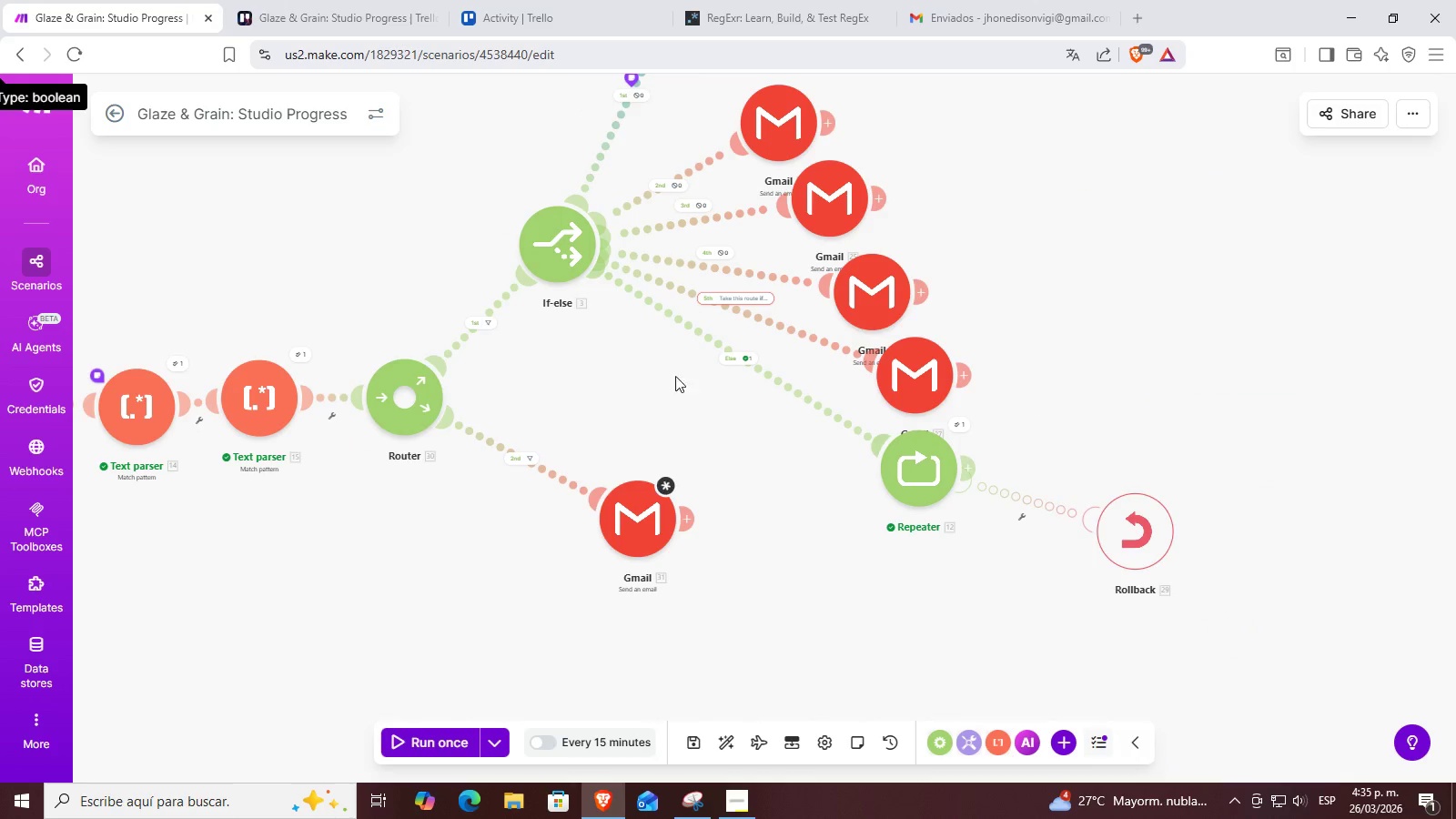 
scroll: coordinate [753, 200], scroll_direction: down, amount: 1.0
 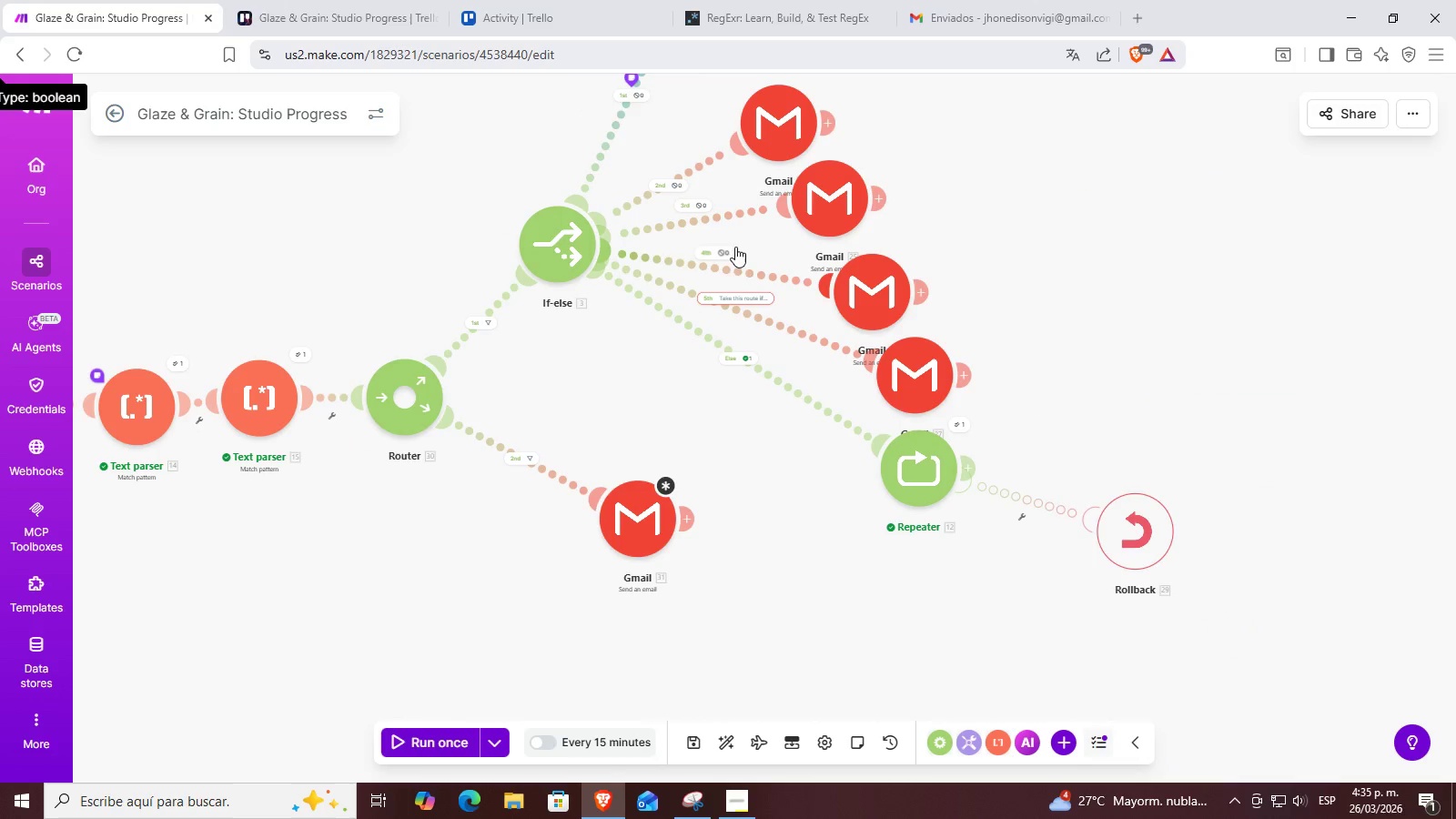 
left_click_drag(start_coordinate=[668, 392], to_coordinate=[645, 451])
 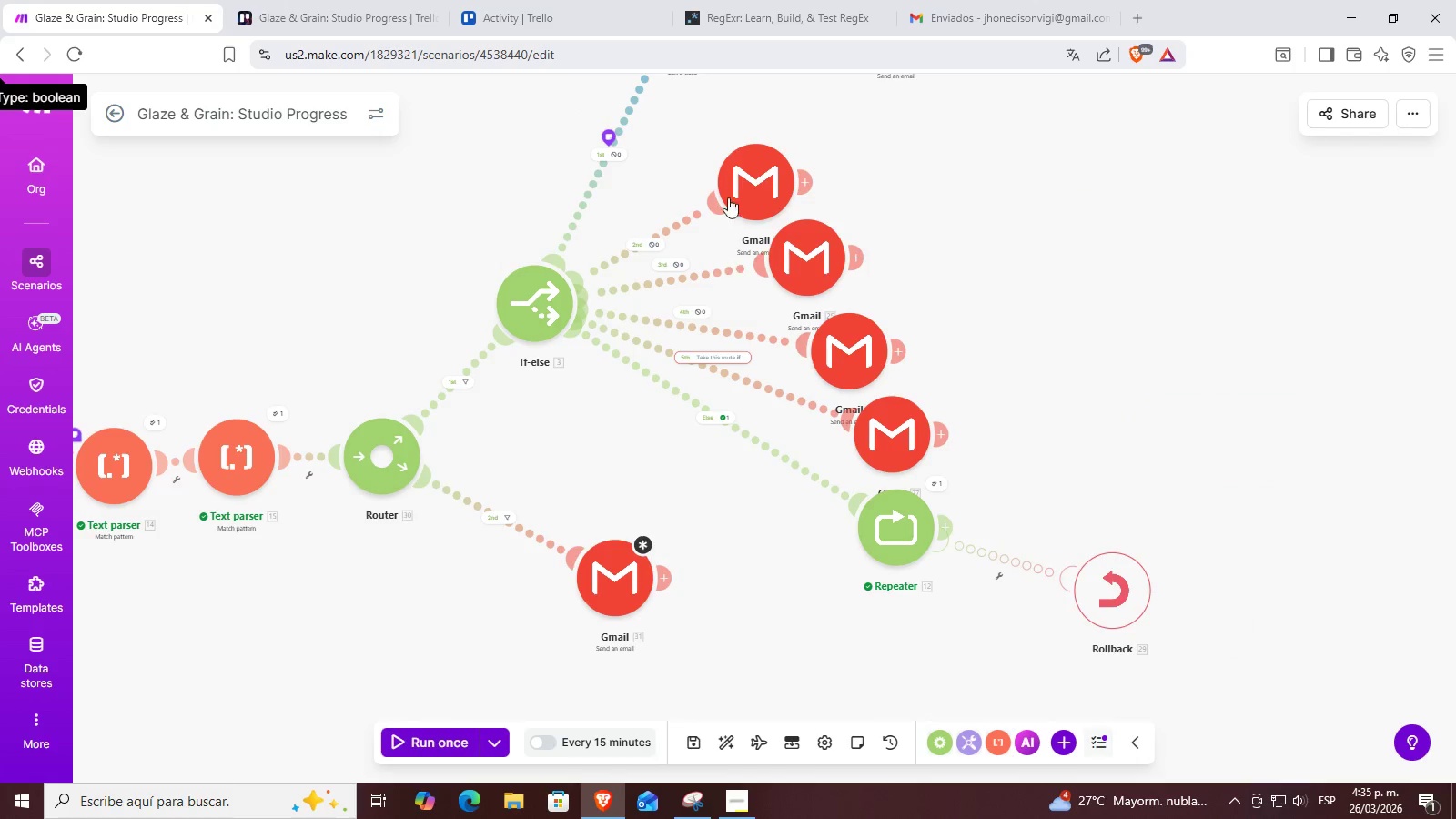 
left_click([741, 190])
 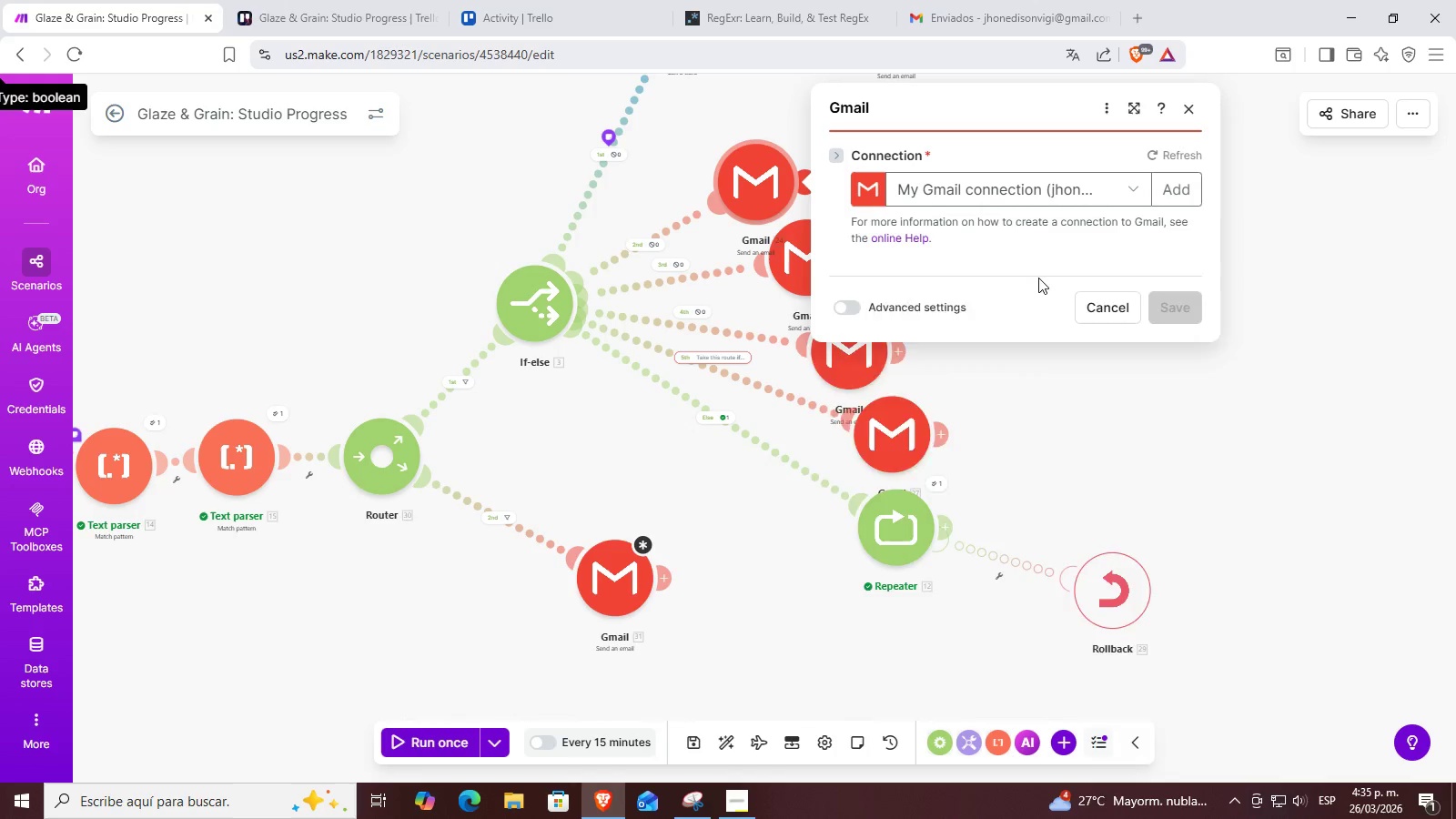 
scroll: coordinate [1009, 430], scroll_direction: down, amount: 4.0
 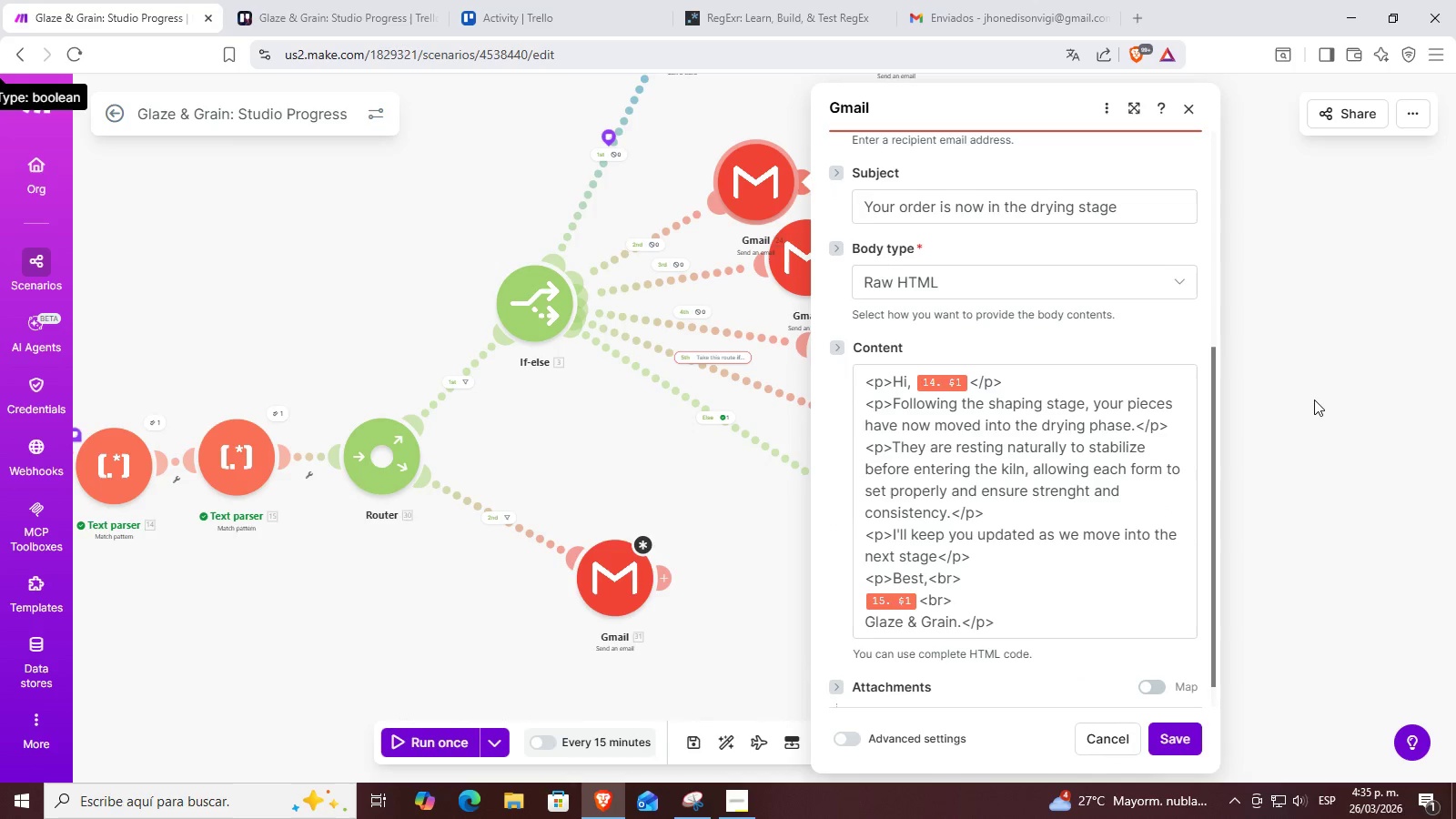 
left_click([1320, 397])
 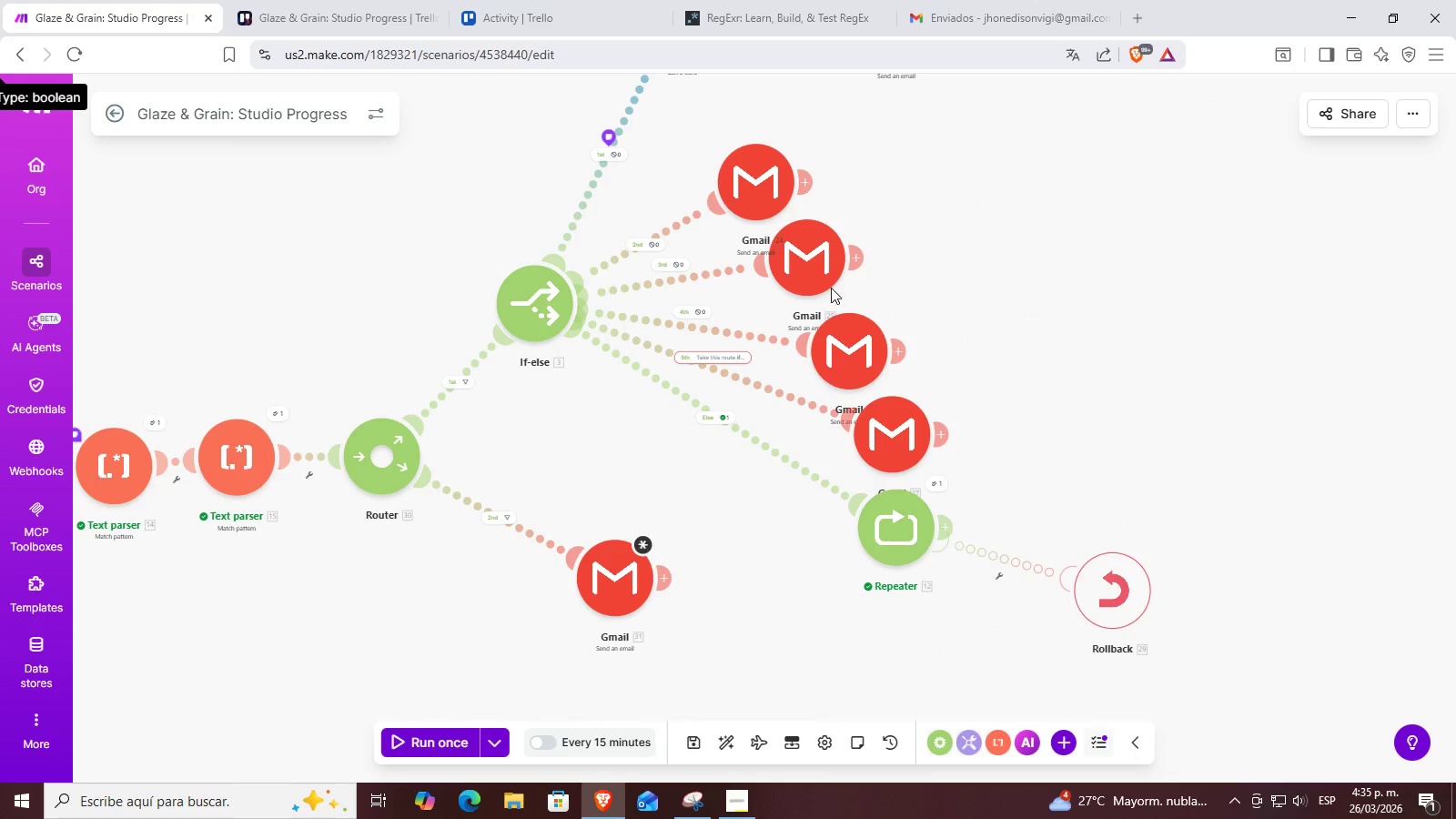 
left_click([801, 278])
 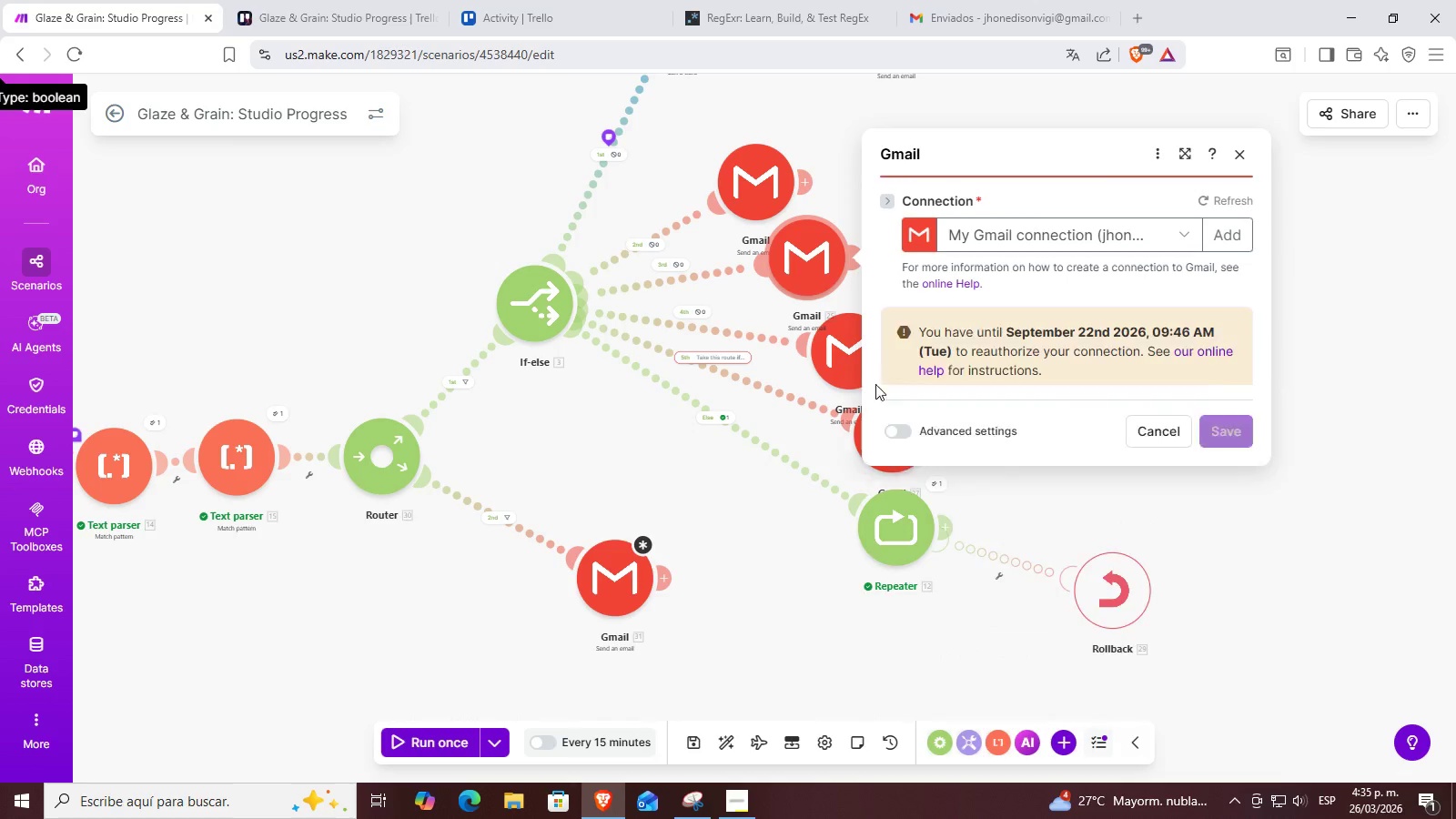 
scroll: coordinate [1048, 403], scroll_direction: down, amount: 2.0
 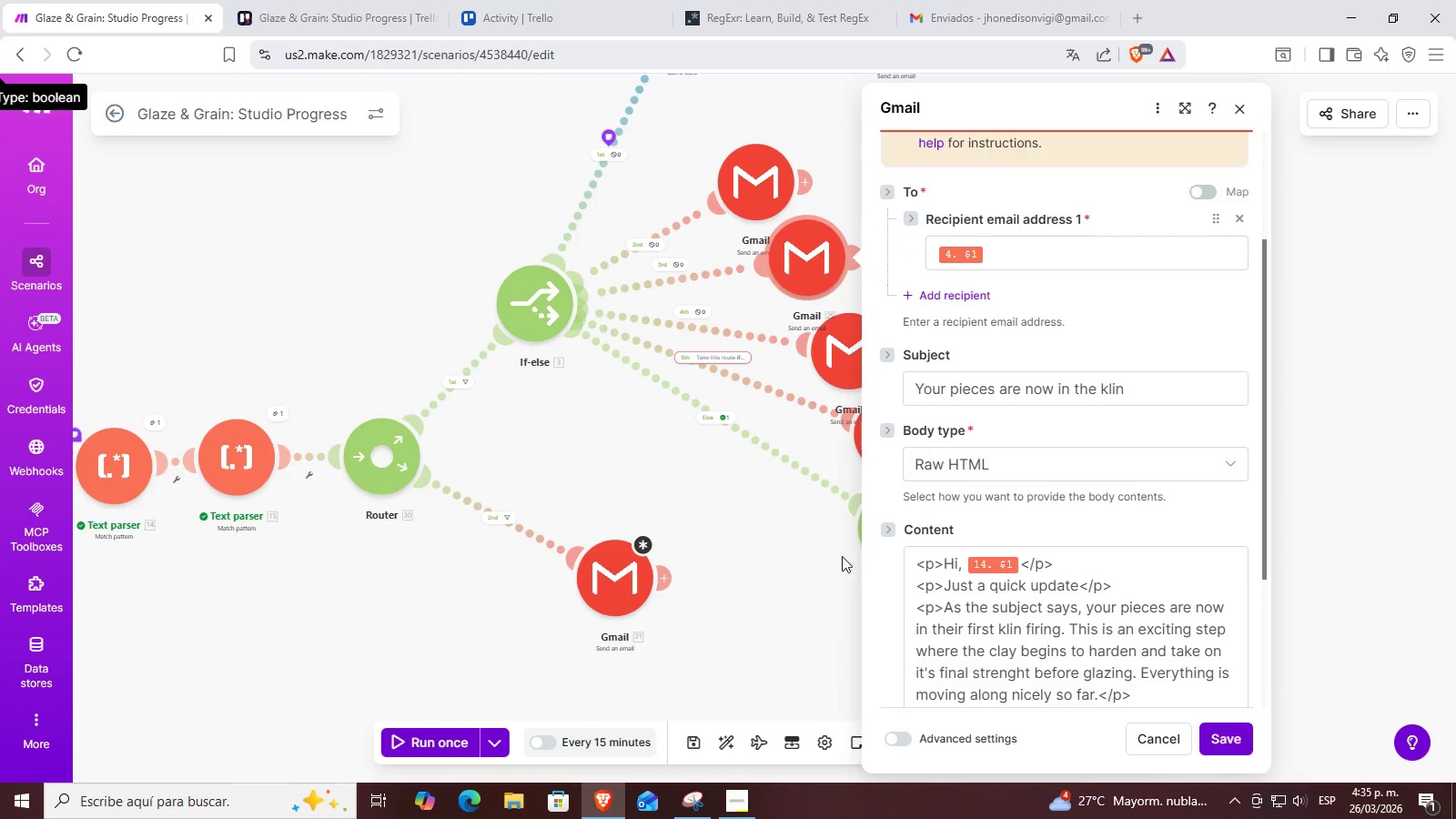 
left_click([600, 602])
 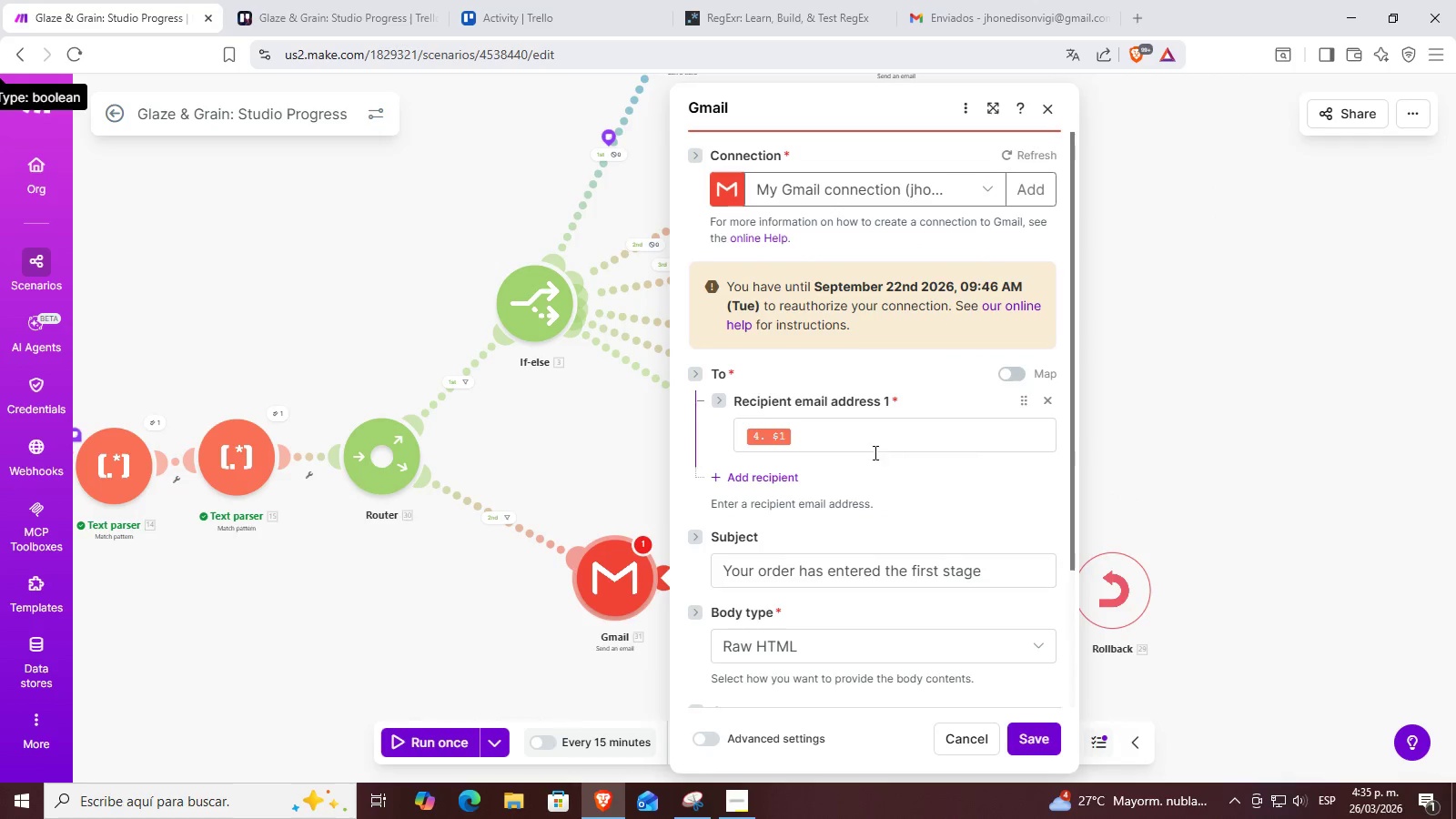 
scroll: coordinate [904, 391], scroll_direction: down, amount: 3.0
 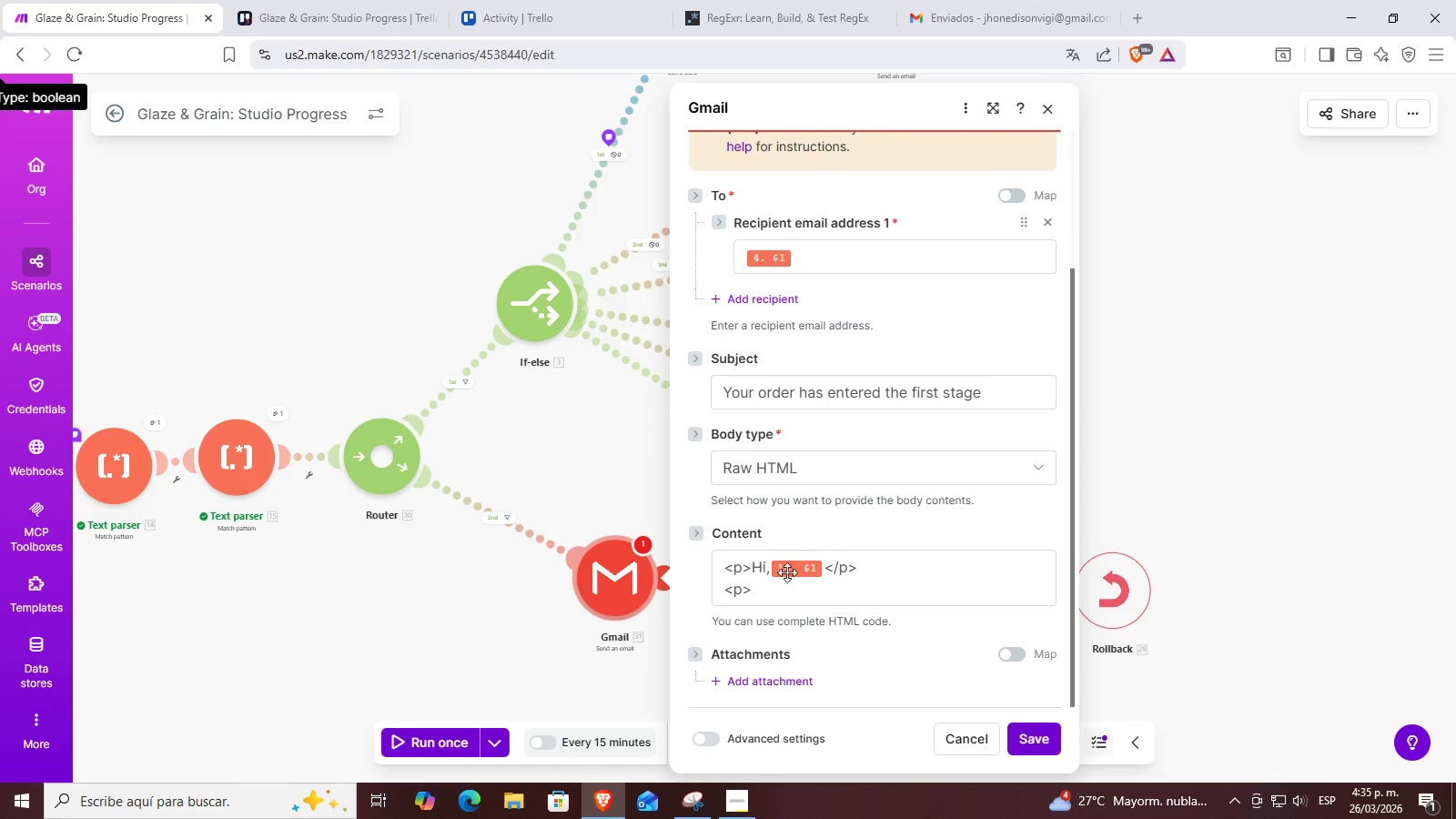 
left_click([779, 587])
 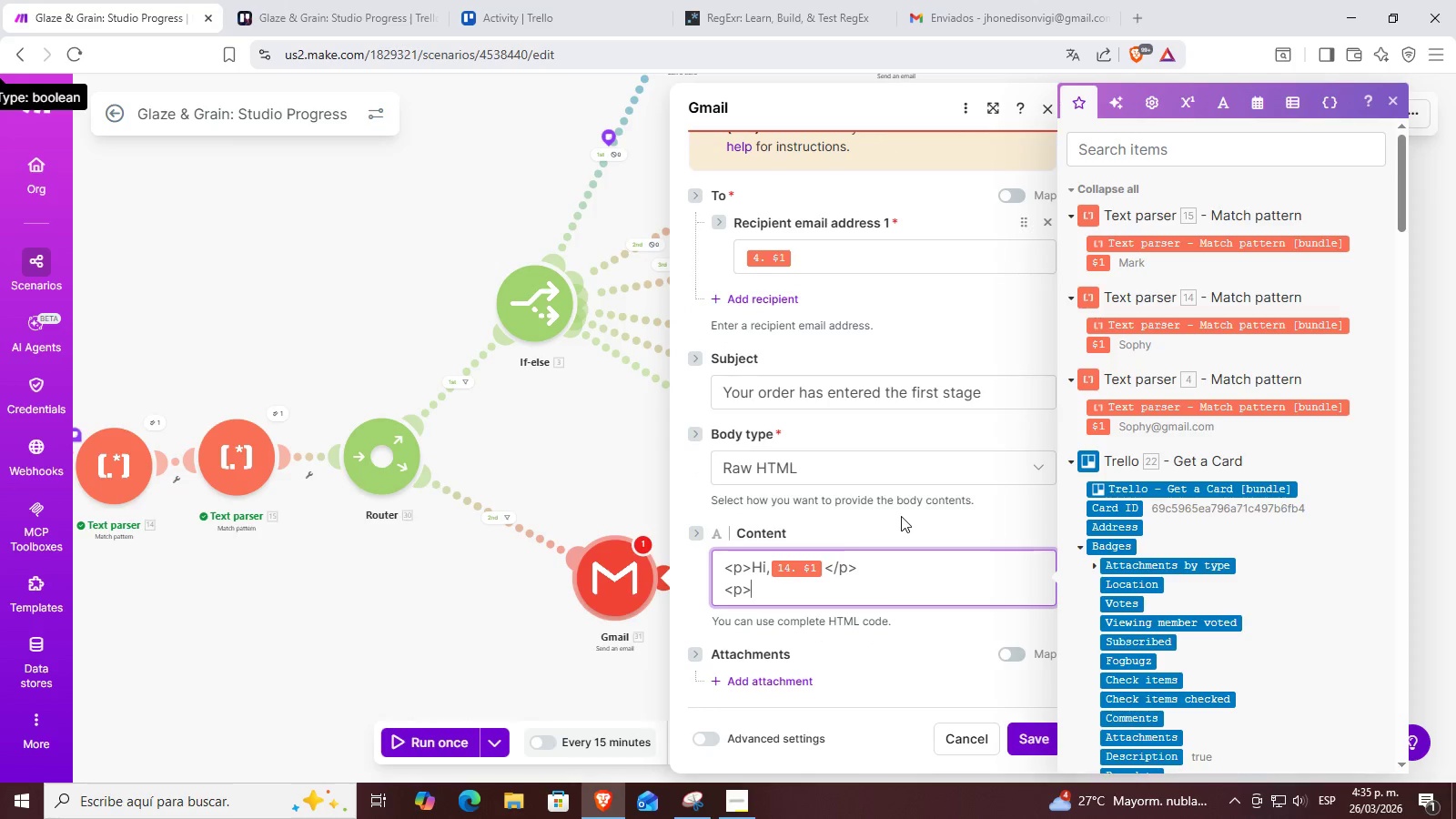 
type(I0)
key(Backspace)
type([m )
 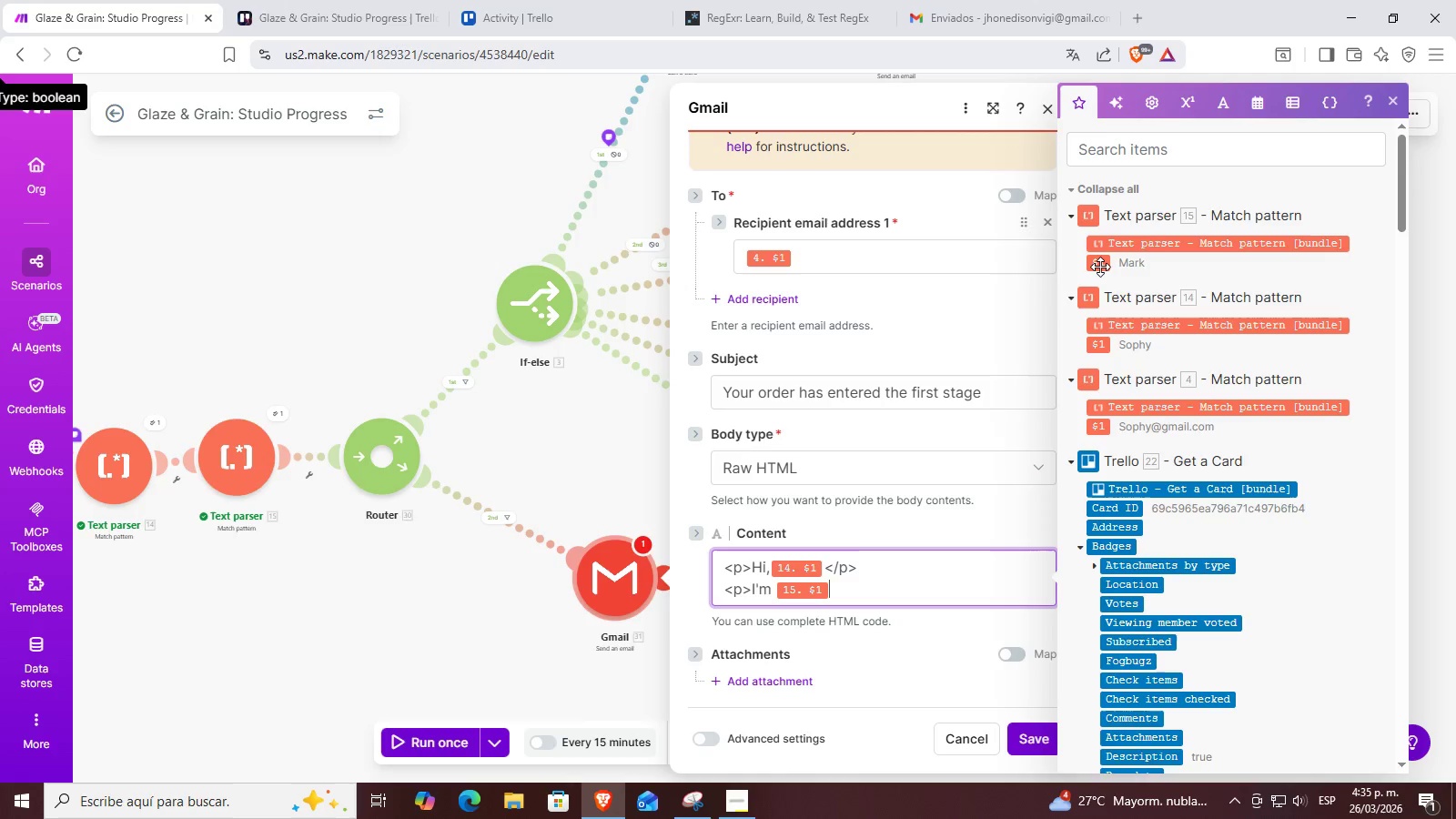 
type(m)
key(Backspace)
type(, your se)
key(Backspace)
key(Backspace)
type(designer)
 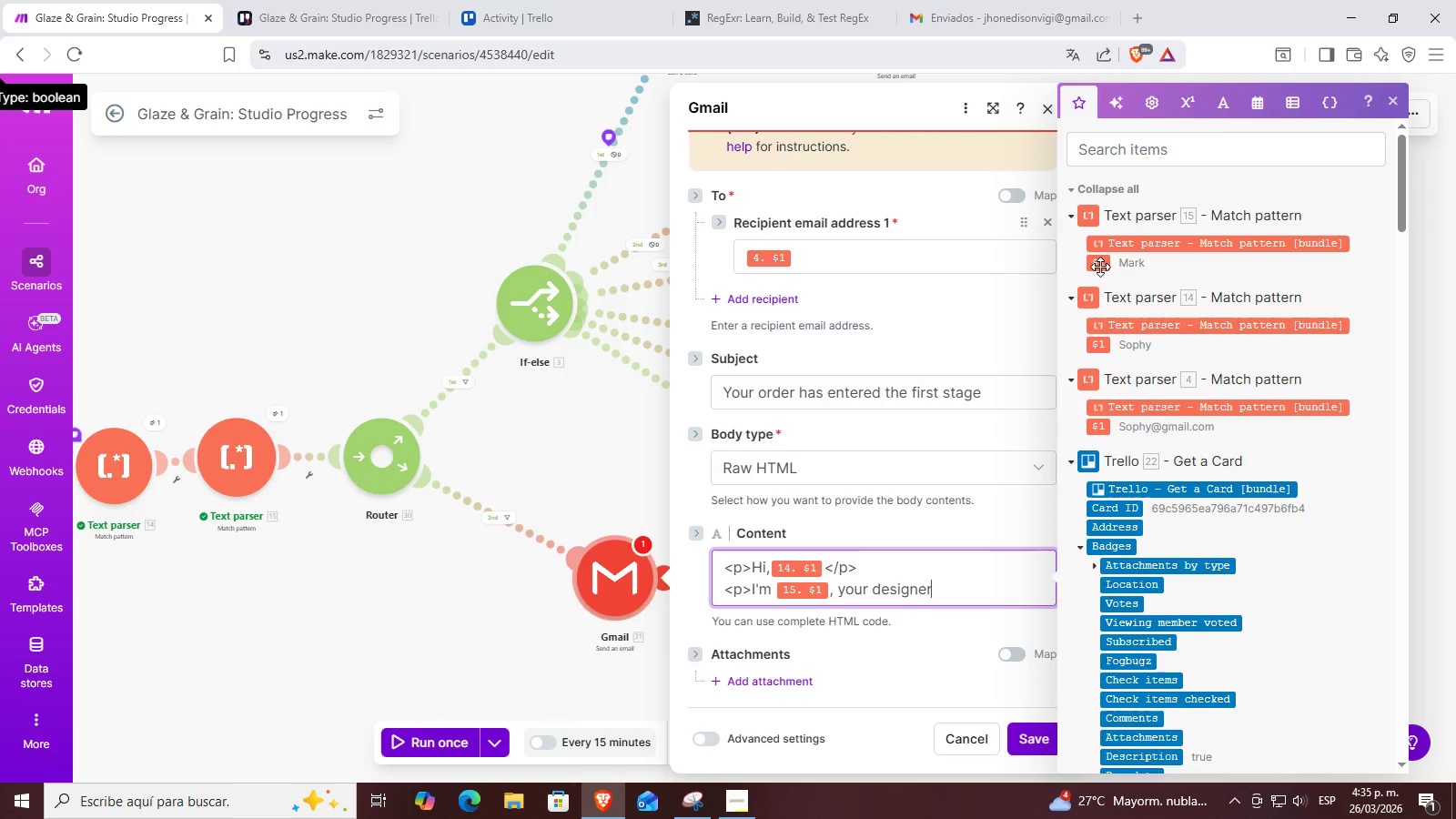 
scroll: coordinate [960, 464], scroll_direction: down, amount: 1.0
 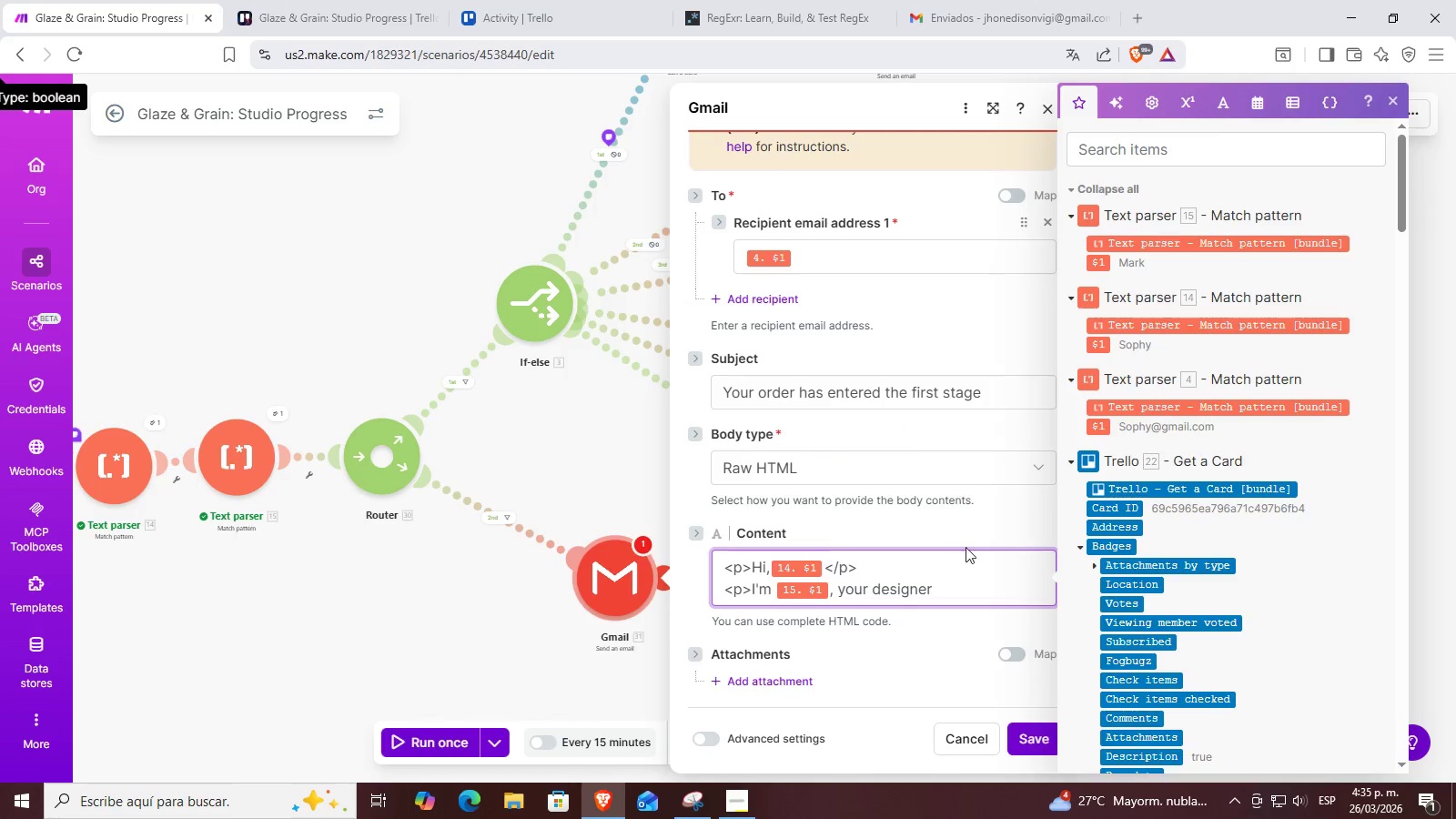 
key(Control+V)
 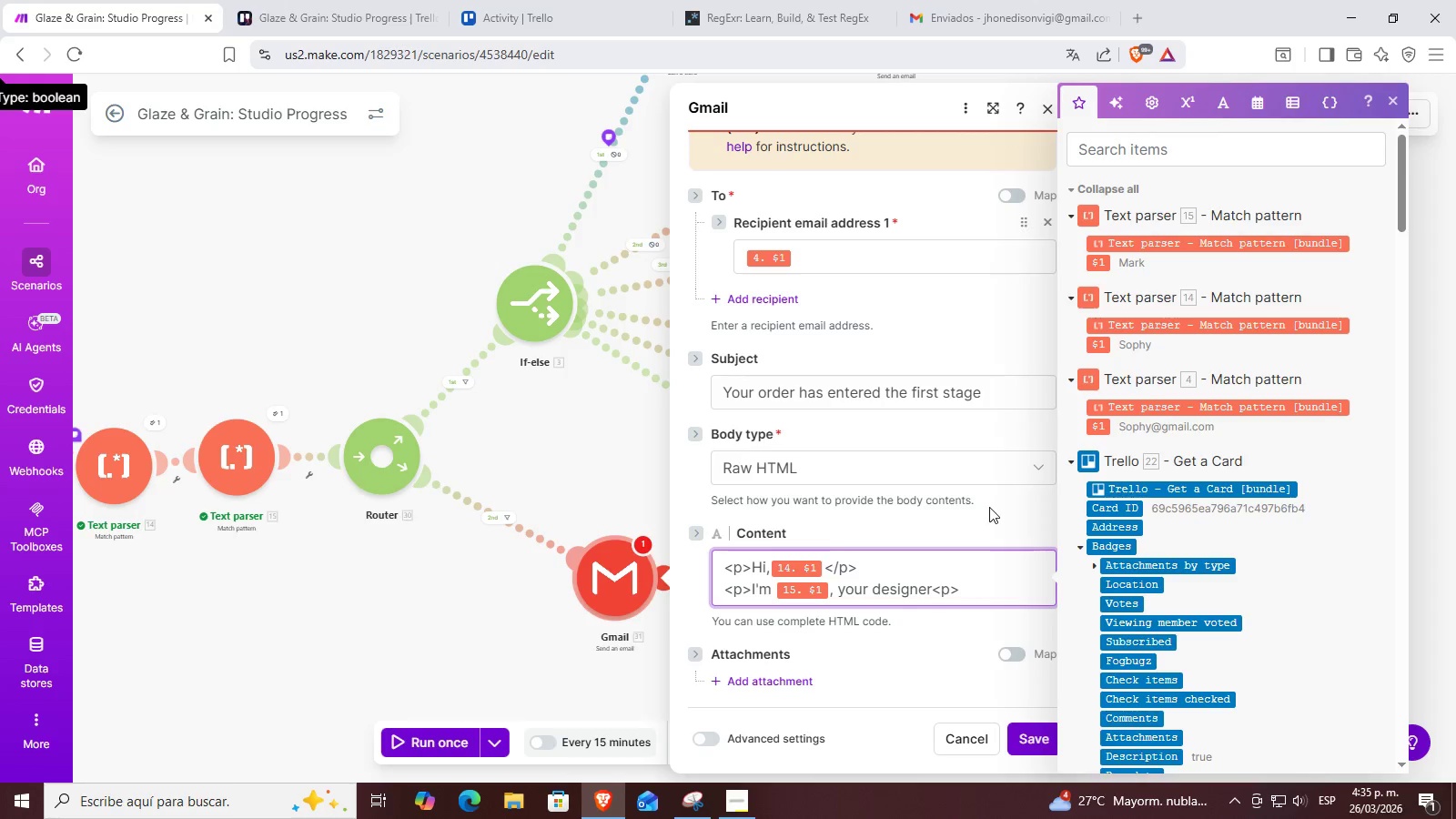 
key(Shift+ShiftRight)
 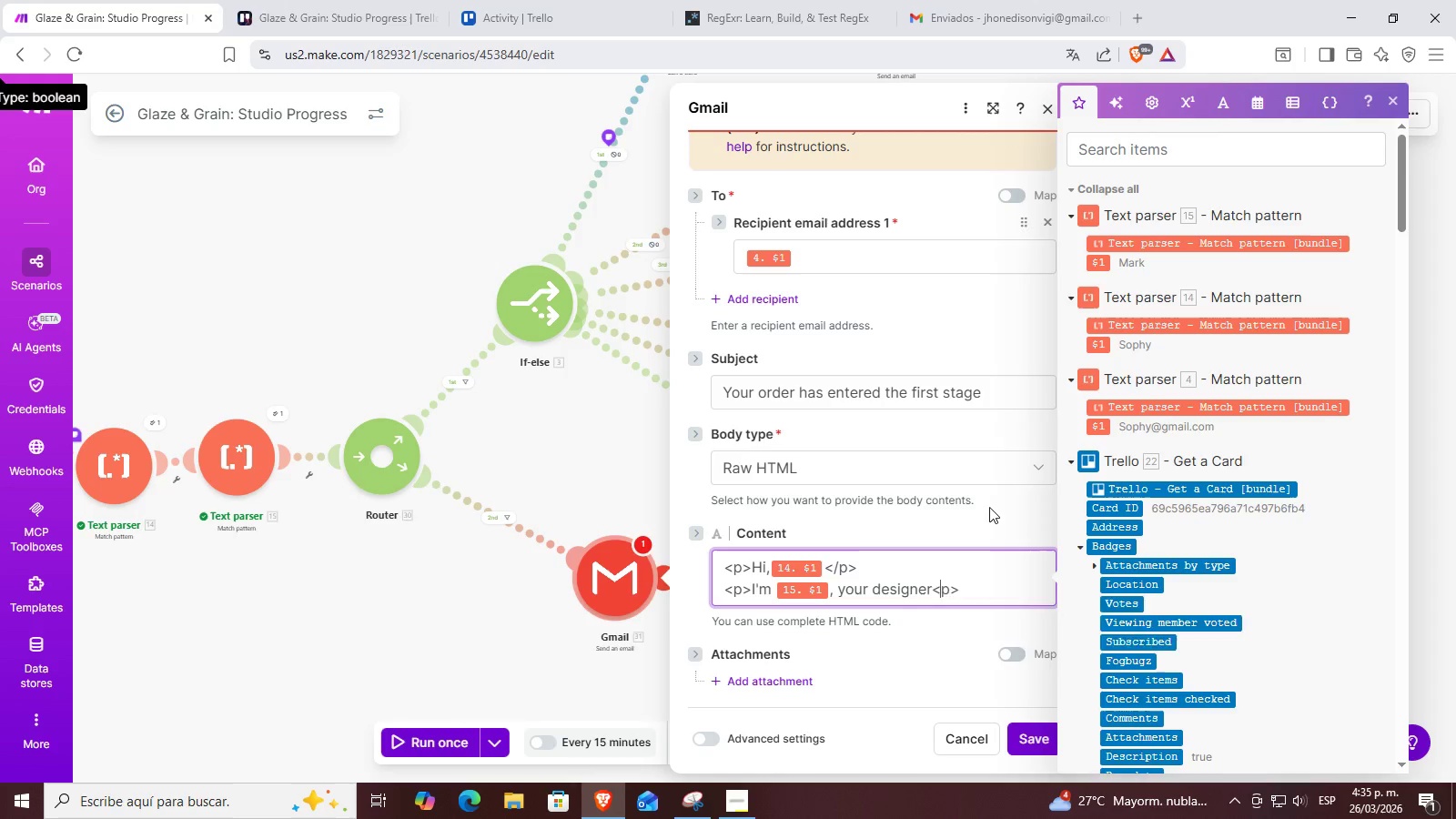 
key(Shift+7)
 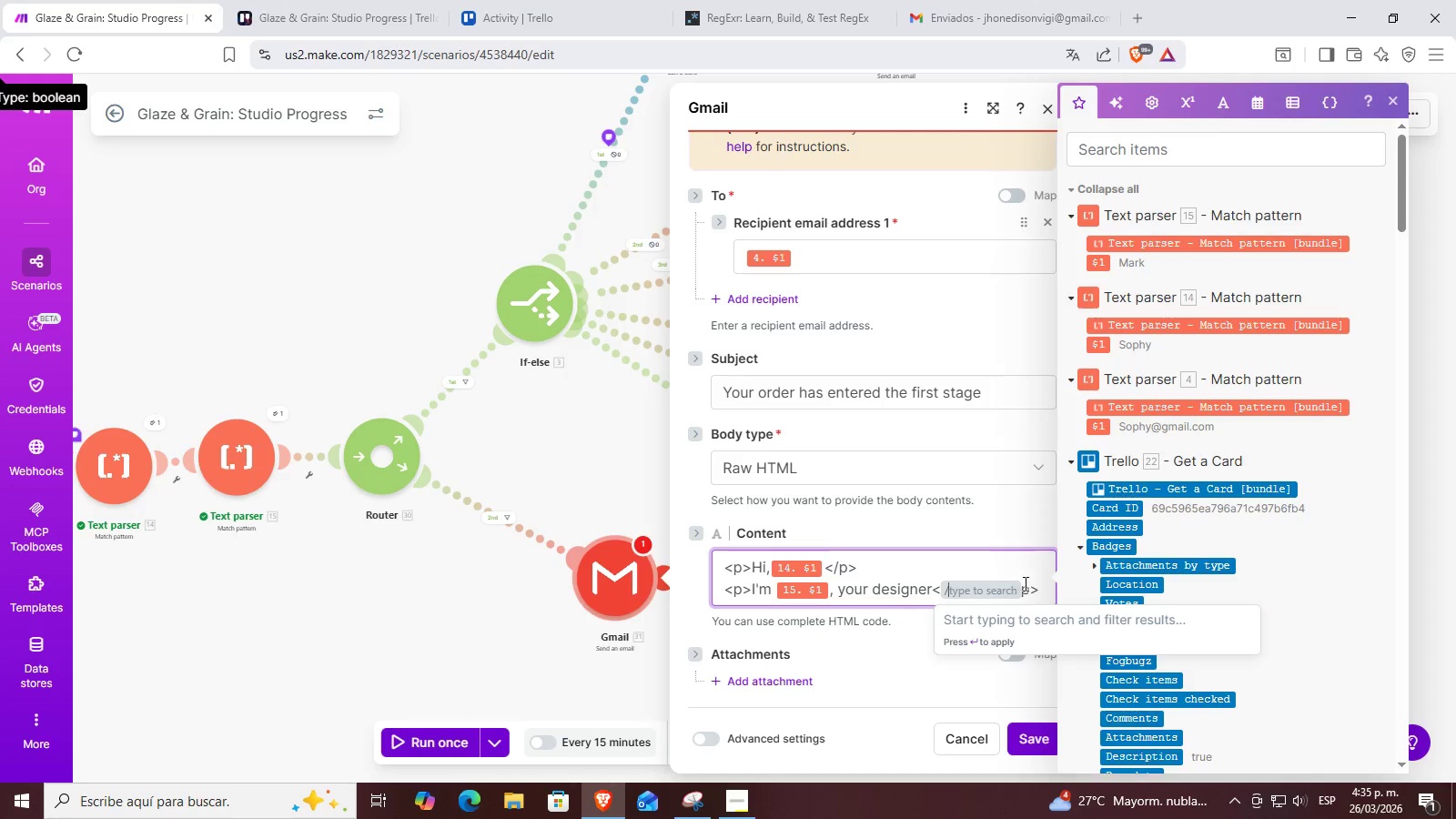 
key(ArrowRight)
 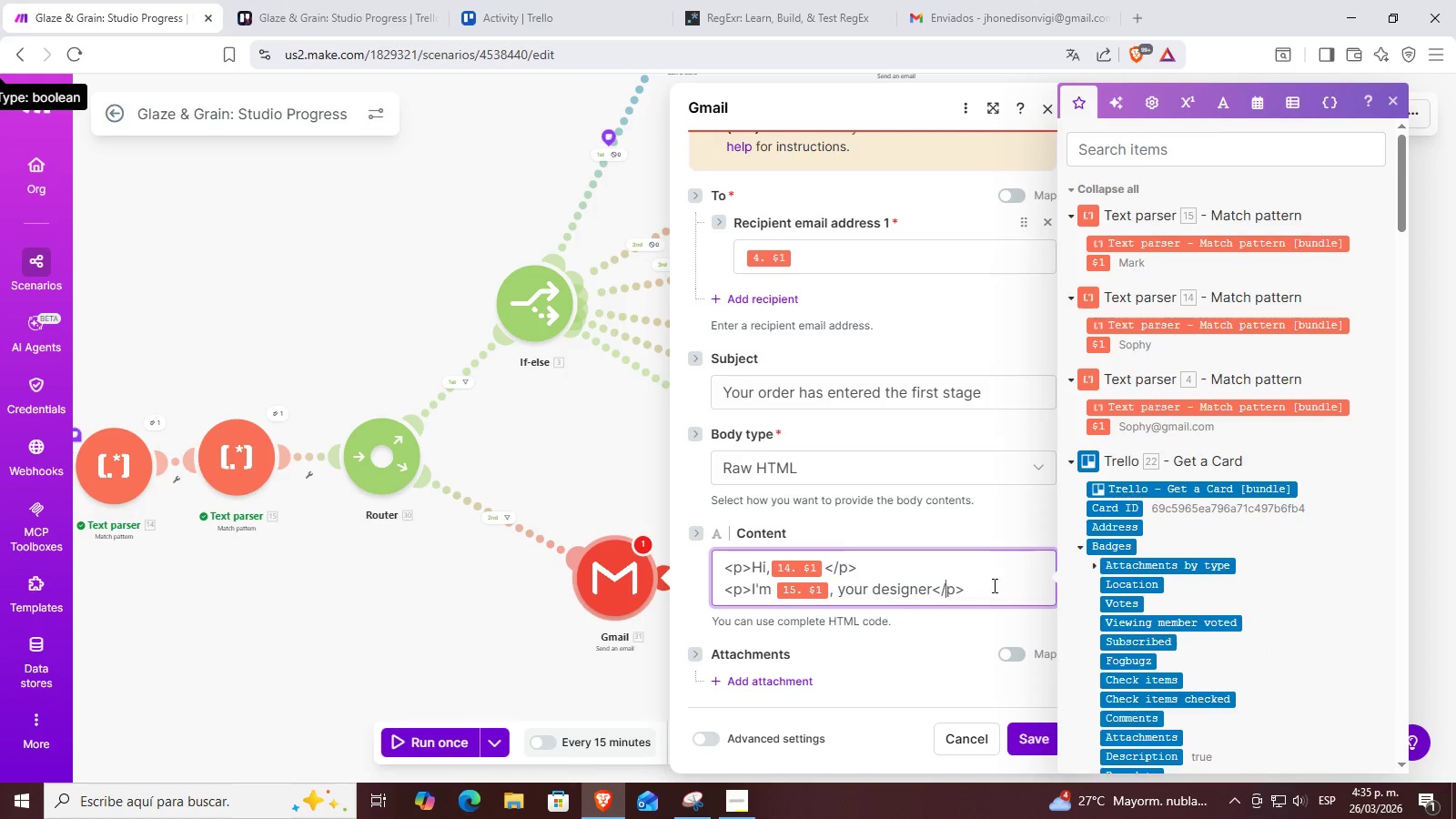 
left_click([990, 586])
 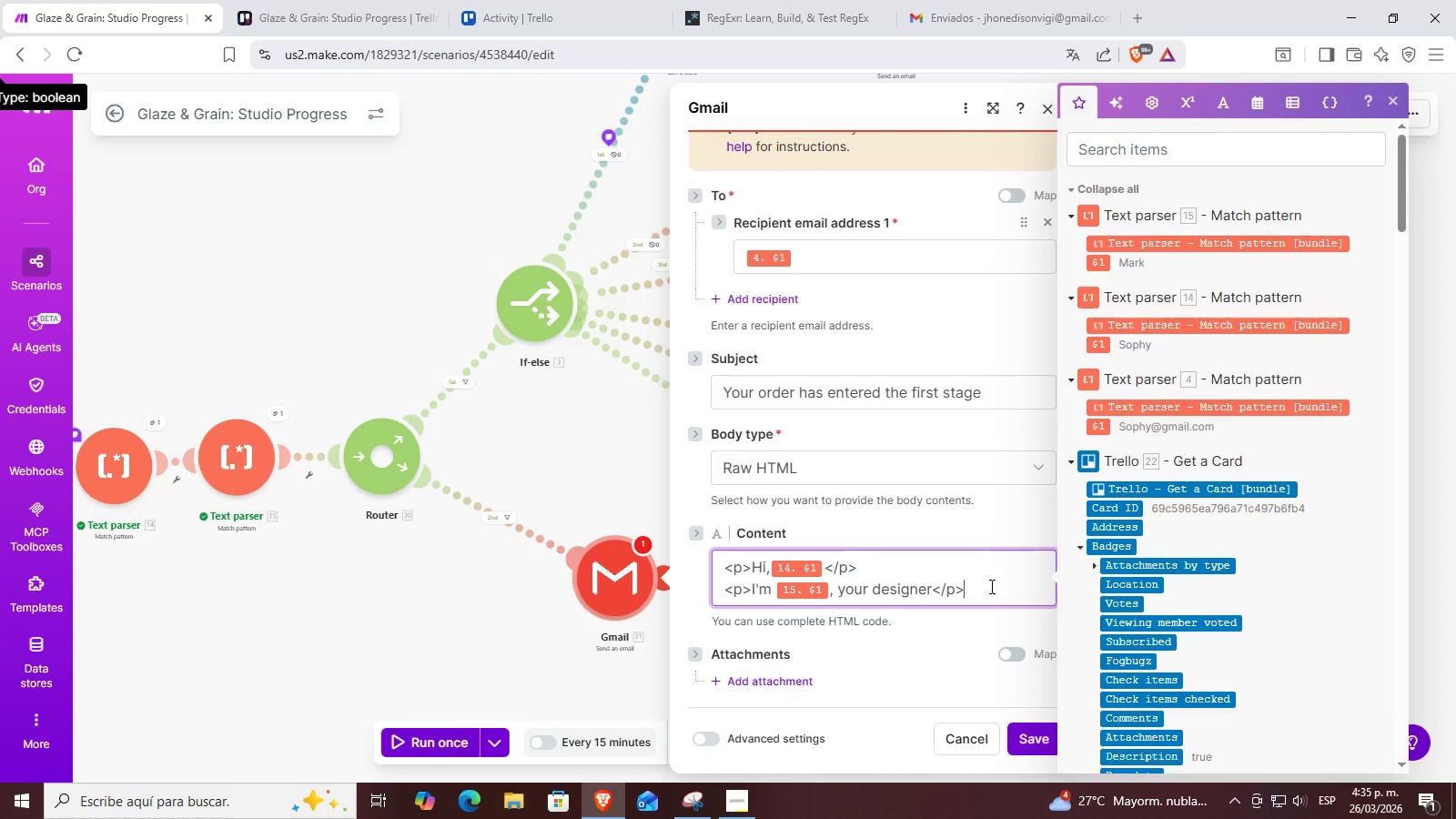 
key(Enter)
 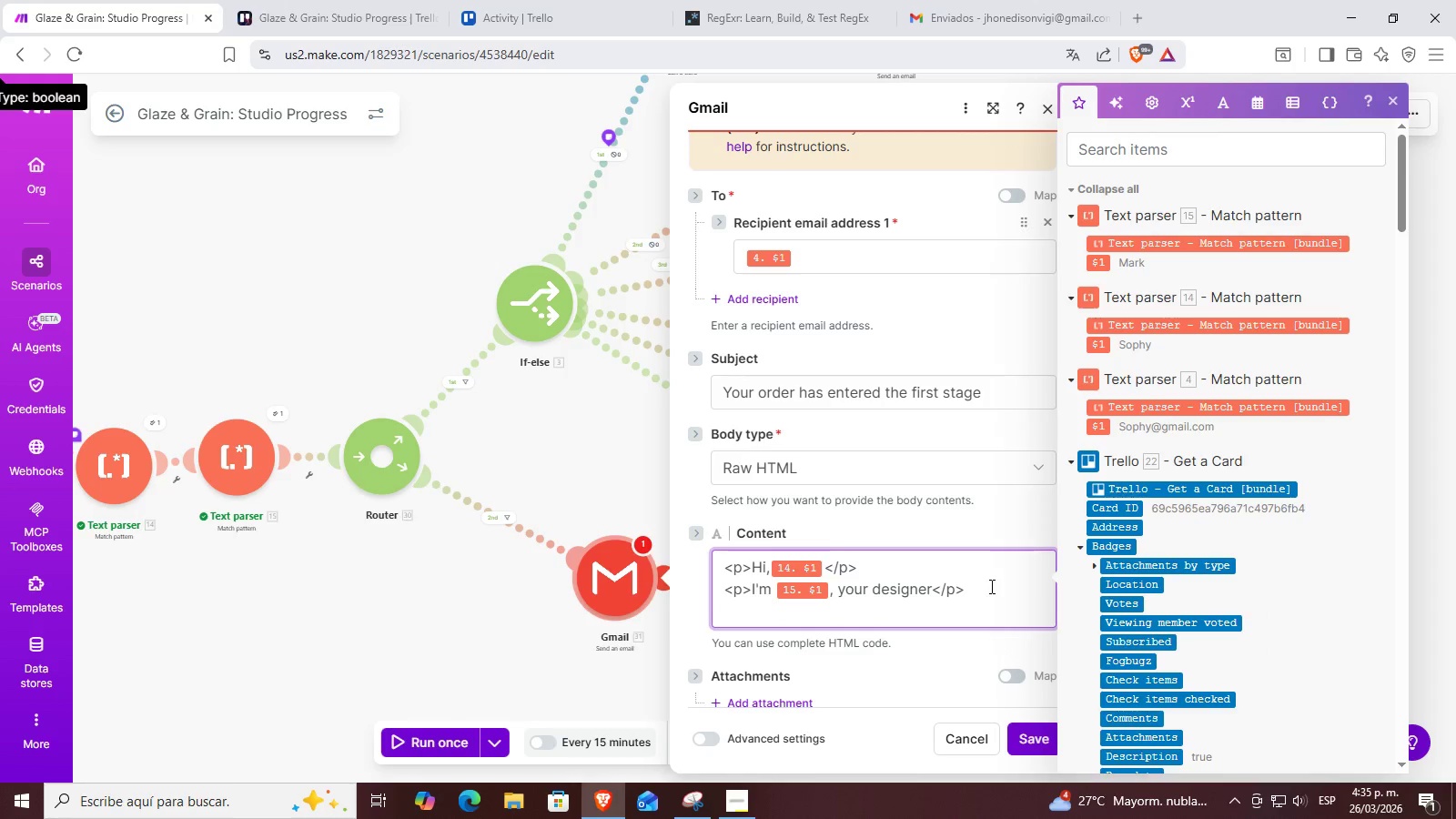 
key(Control+ControlLeft)
 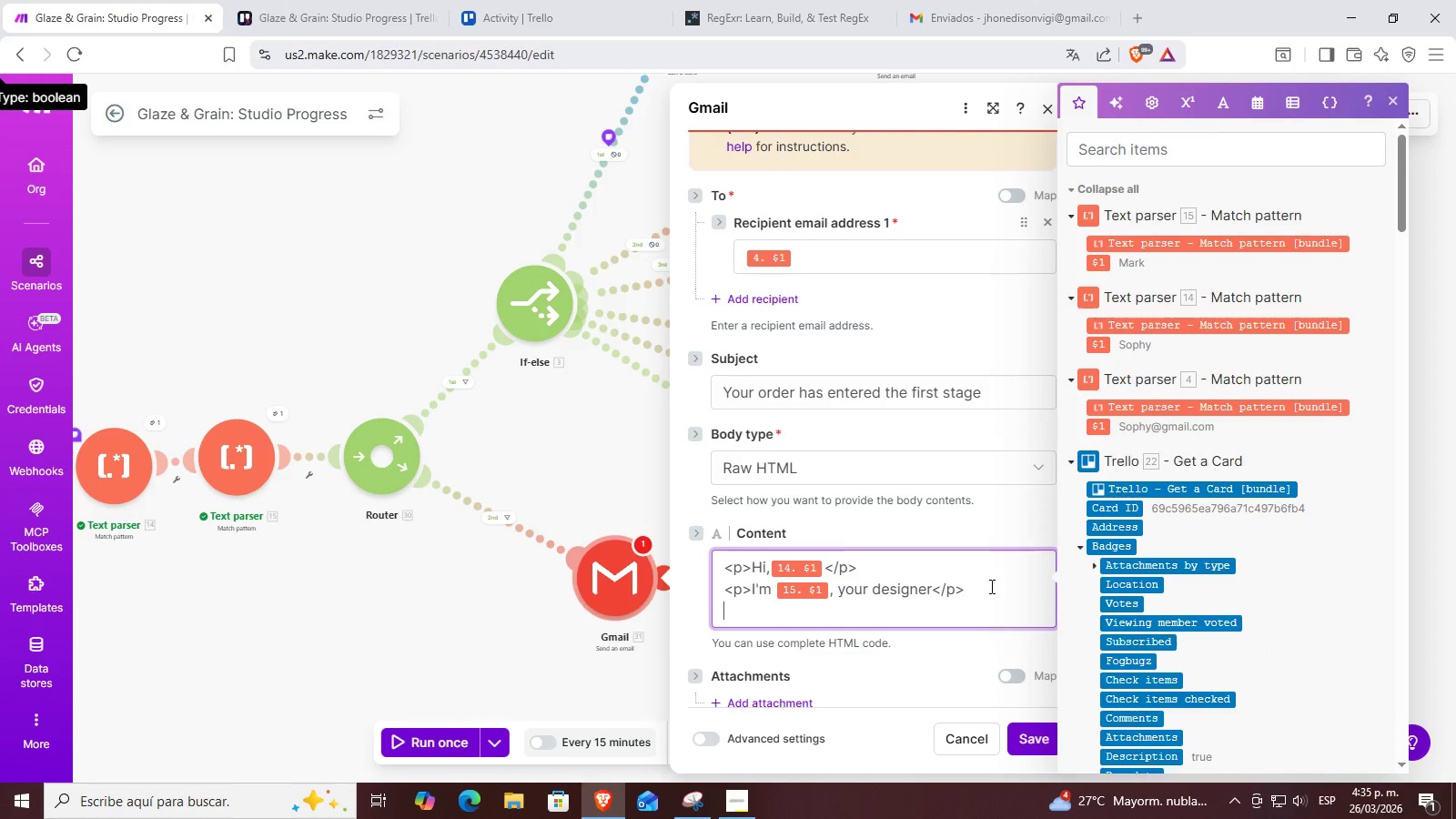 
key(Control+V)
 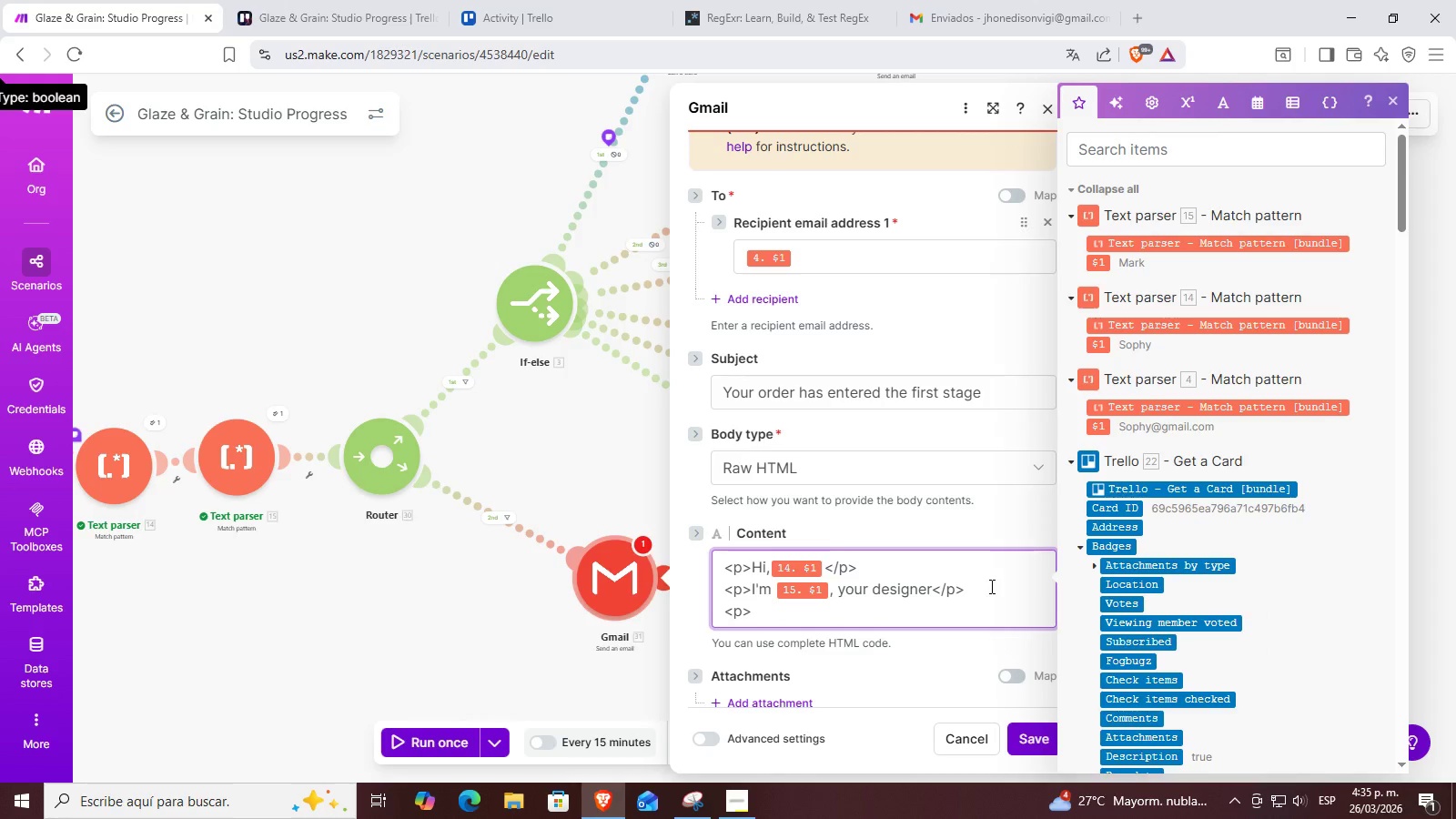 
key(Backspace)
 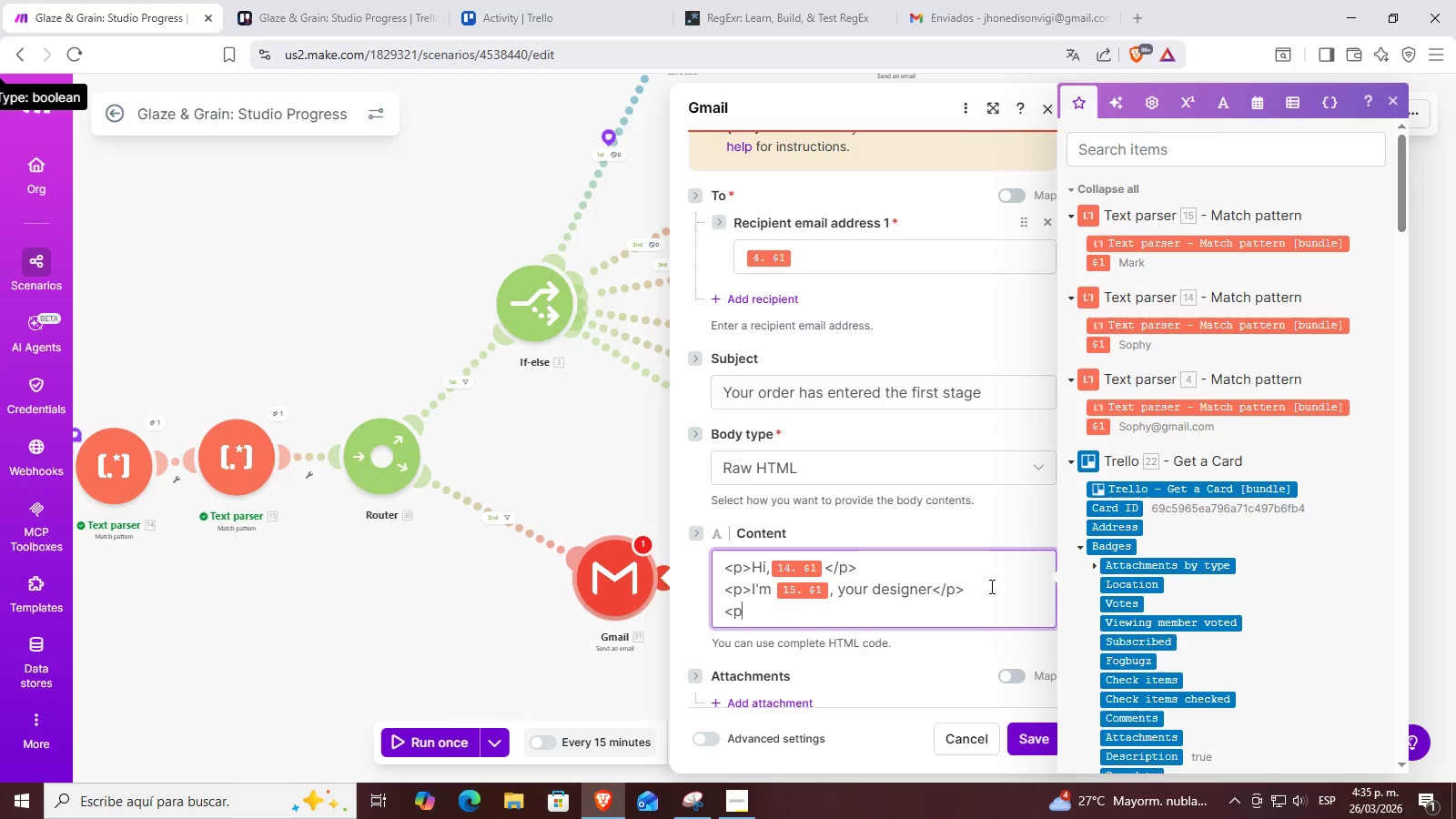 
key(Backspace)
 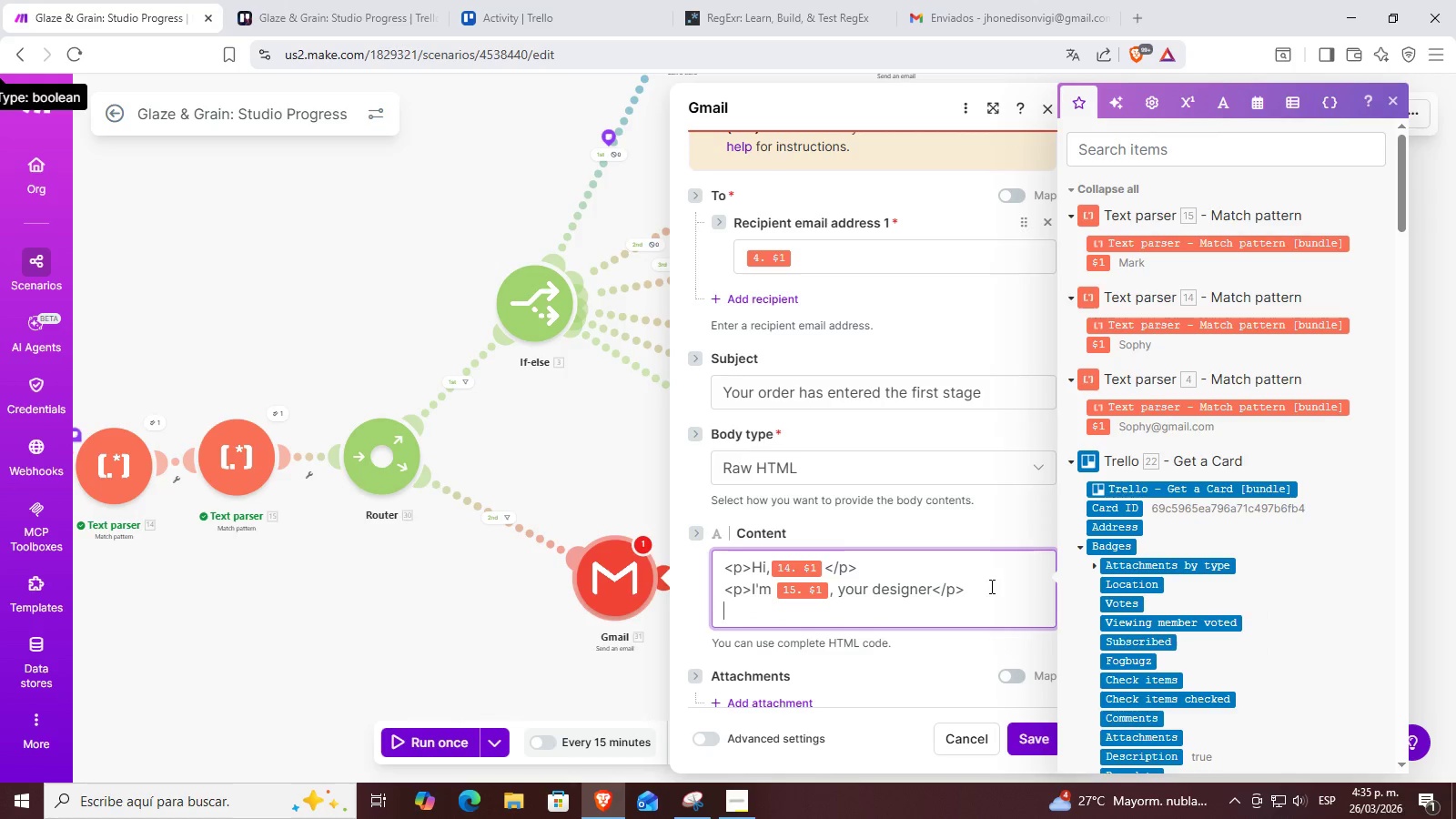 
key(Backspace)
 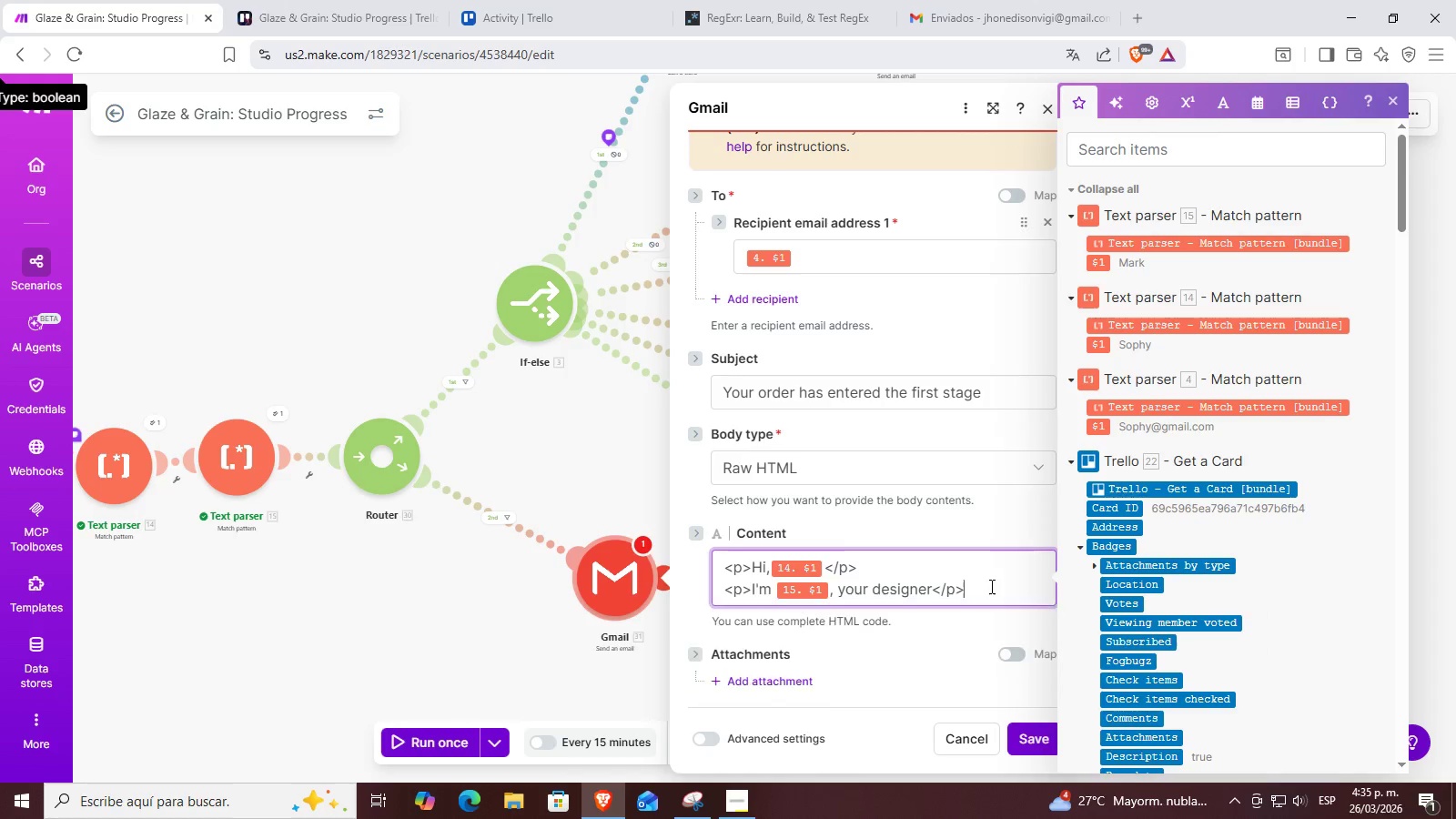 
key(Backspace)
 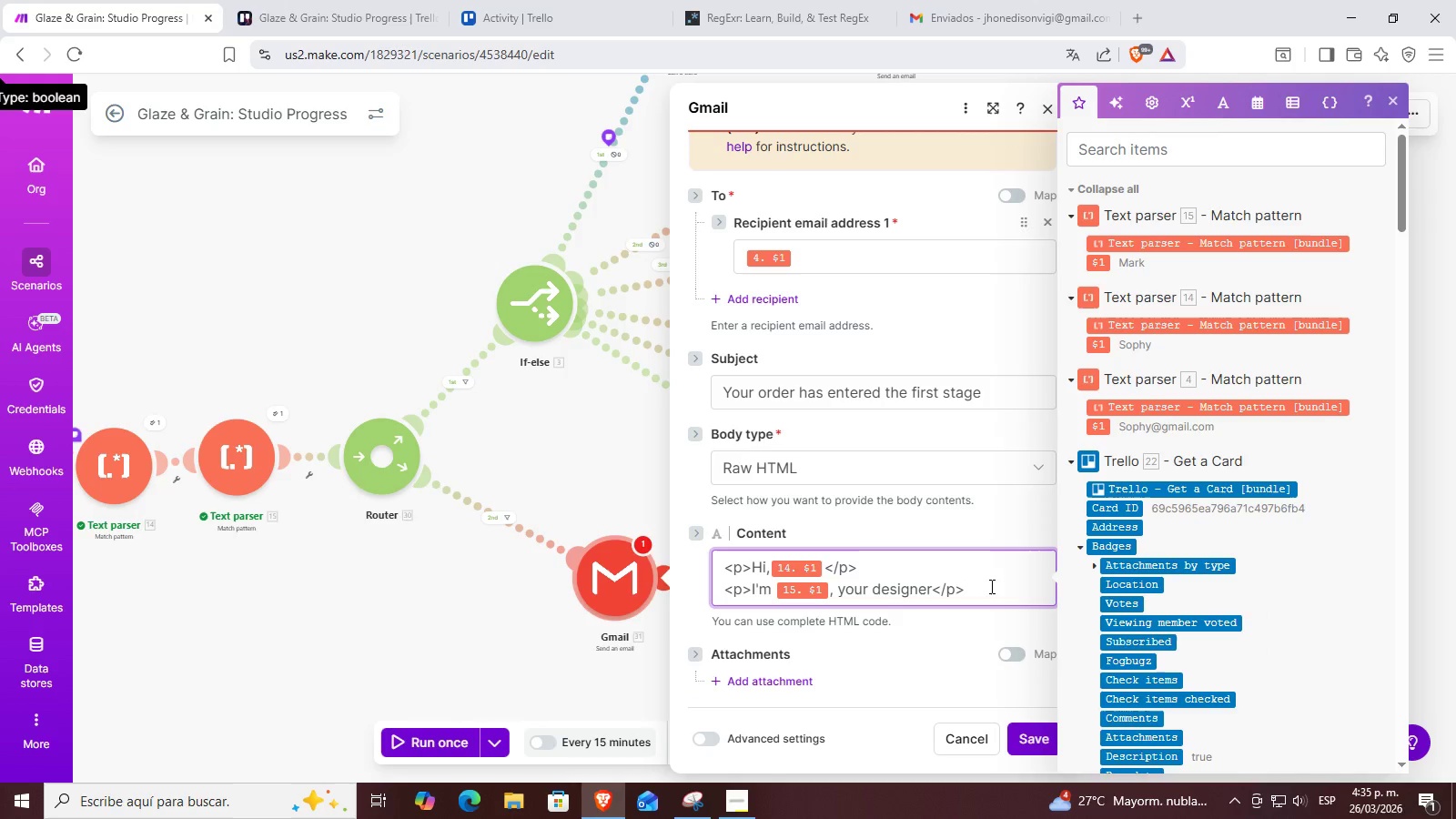 
key(ArrowLeft)
 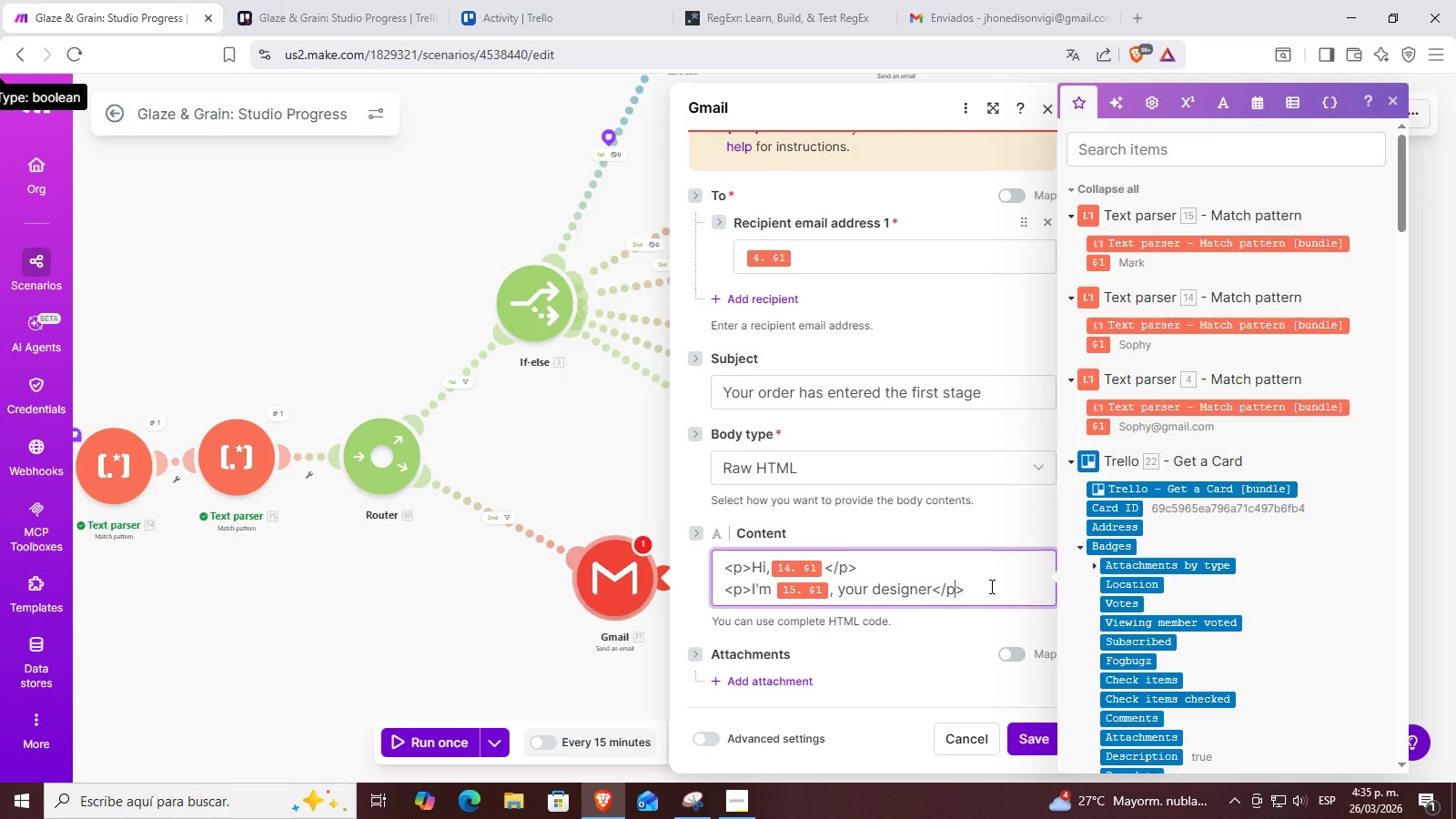 
key(ArrowLeft)
 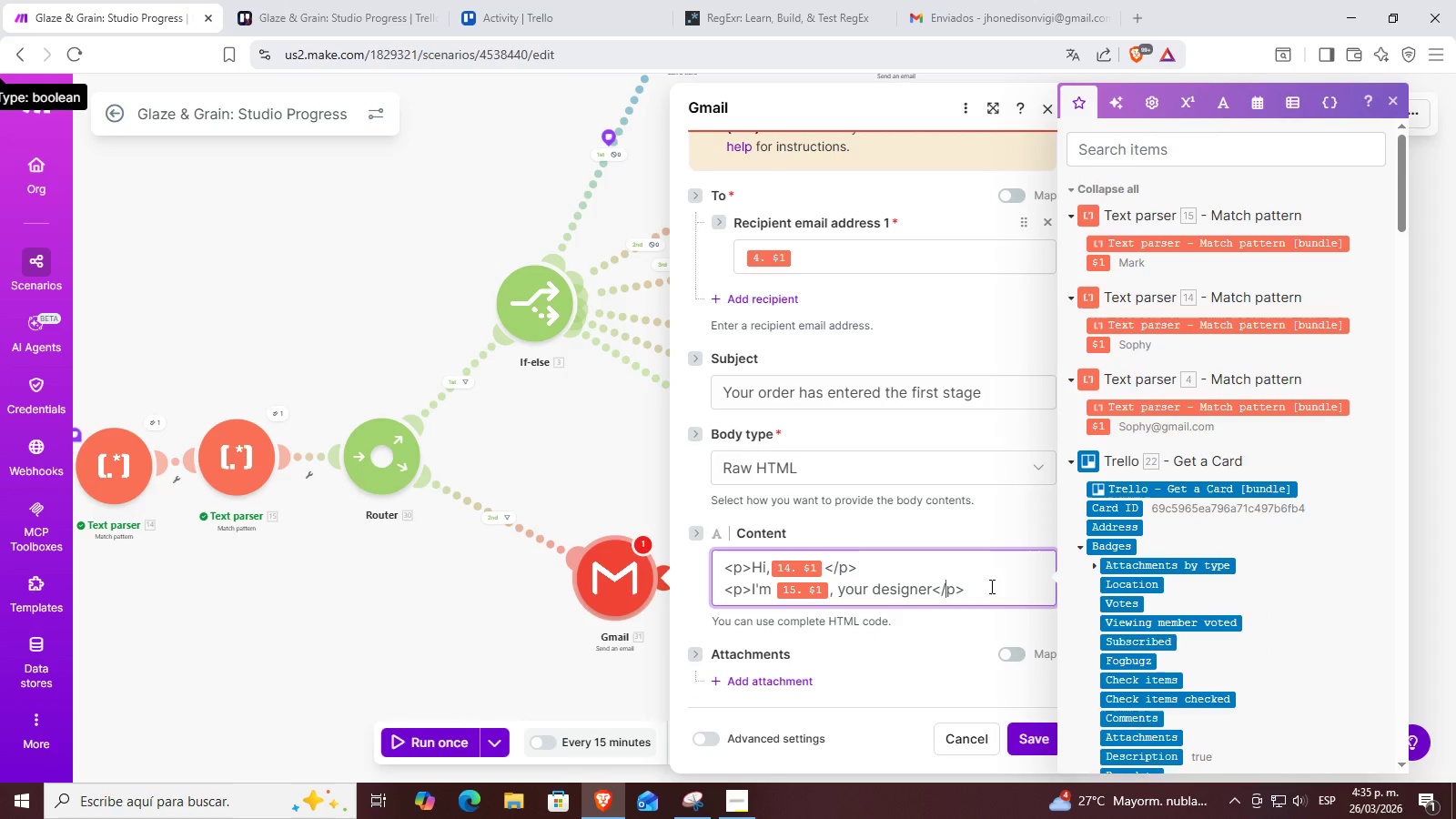 
key(ArrowLeft)
 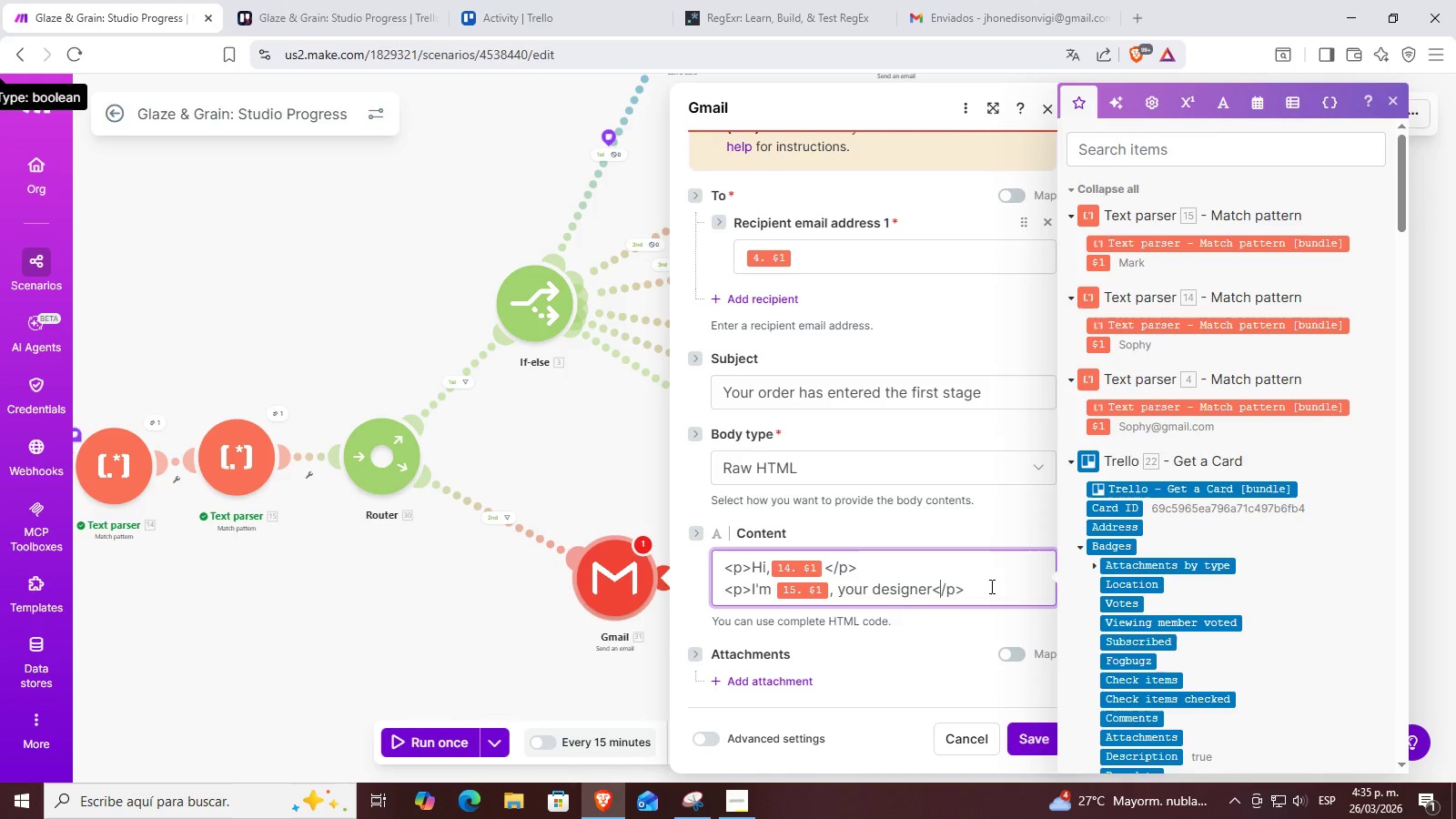 
key(ArrowLeft)
 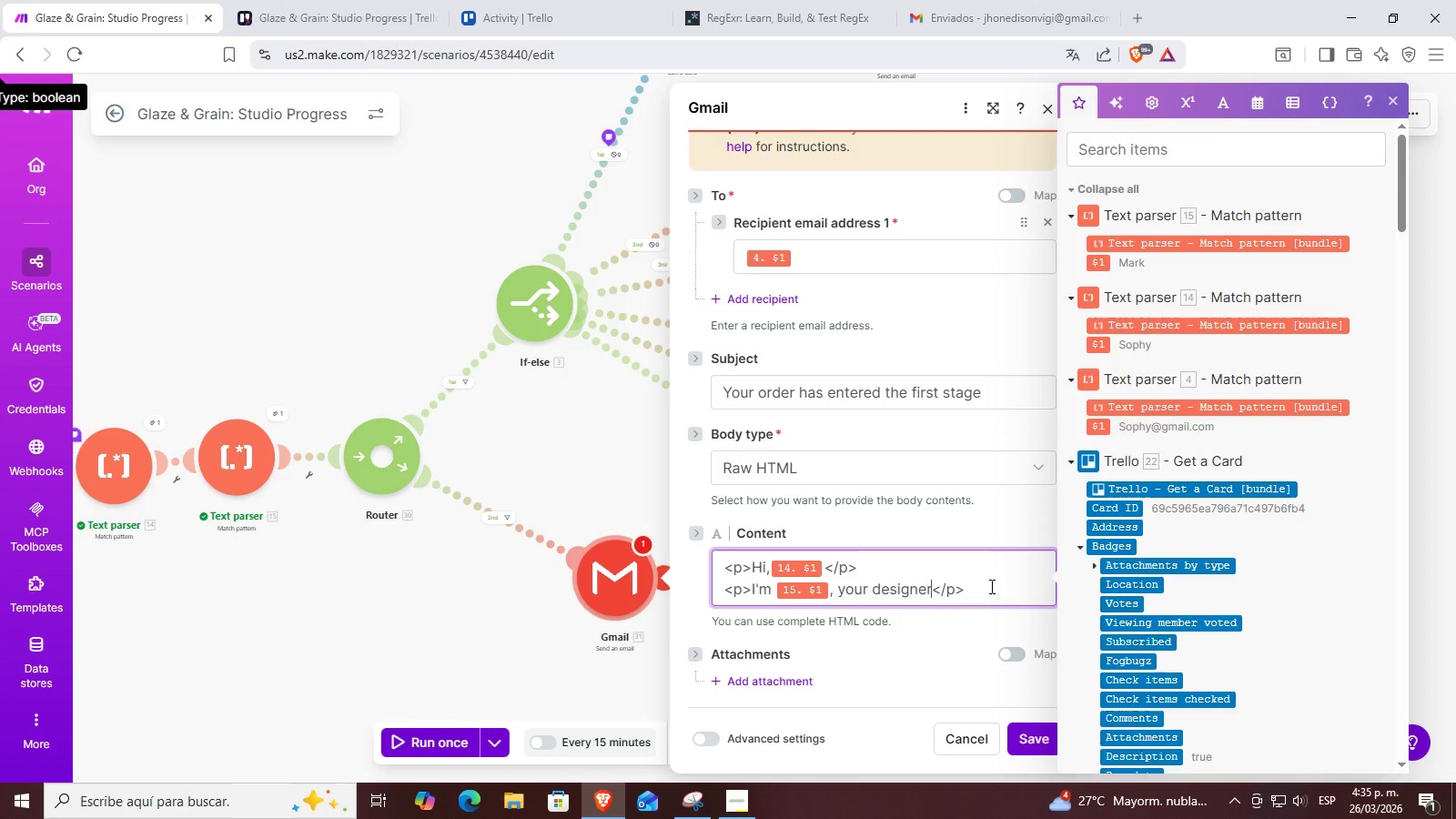 
key(Control+B)
 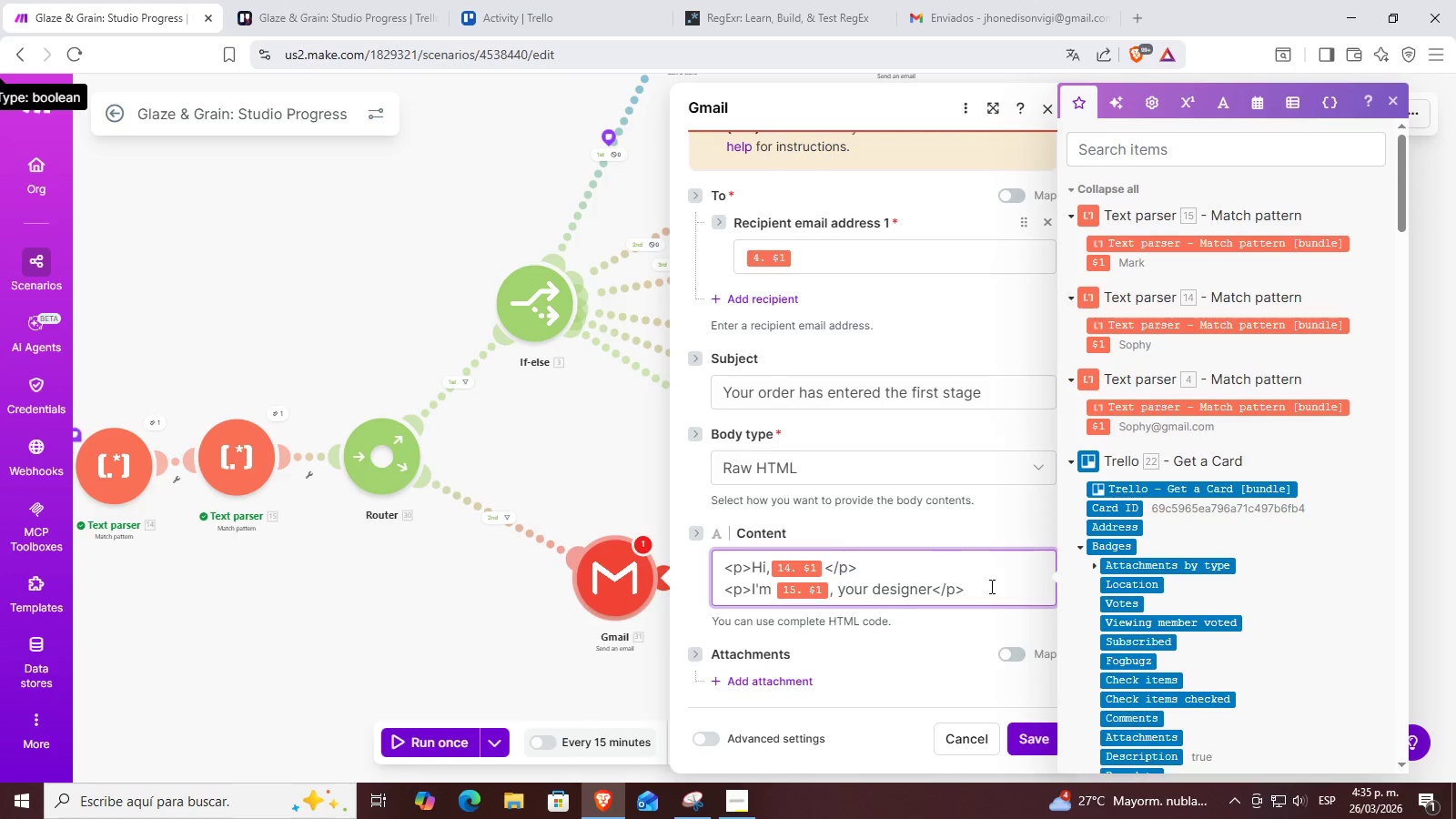 
key(Period)
 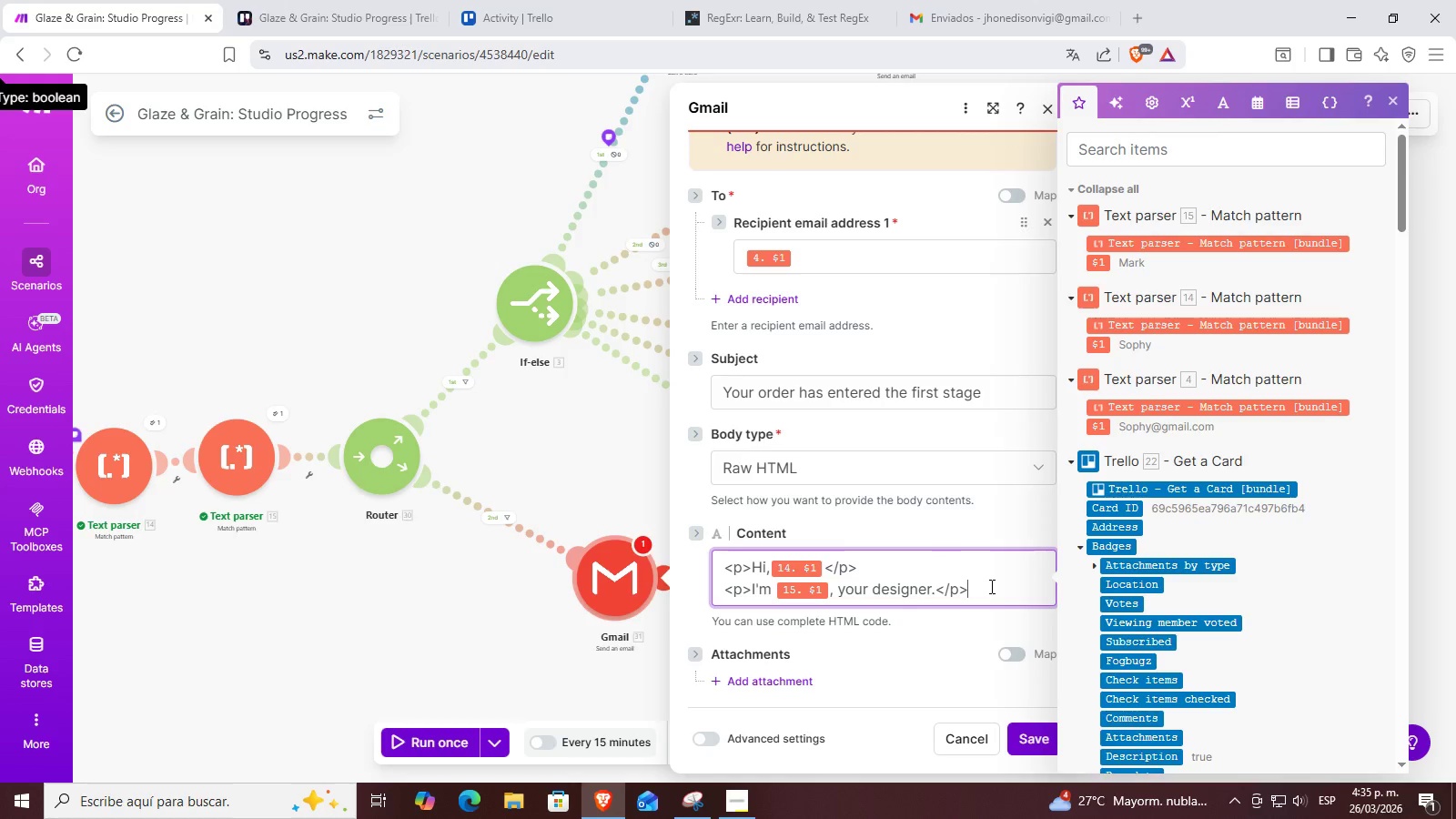 
key(Control+ControlLeft)
 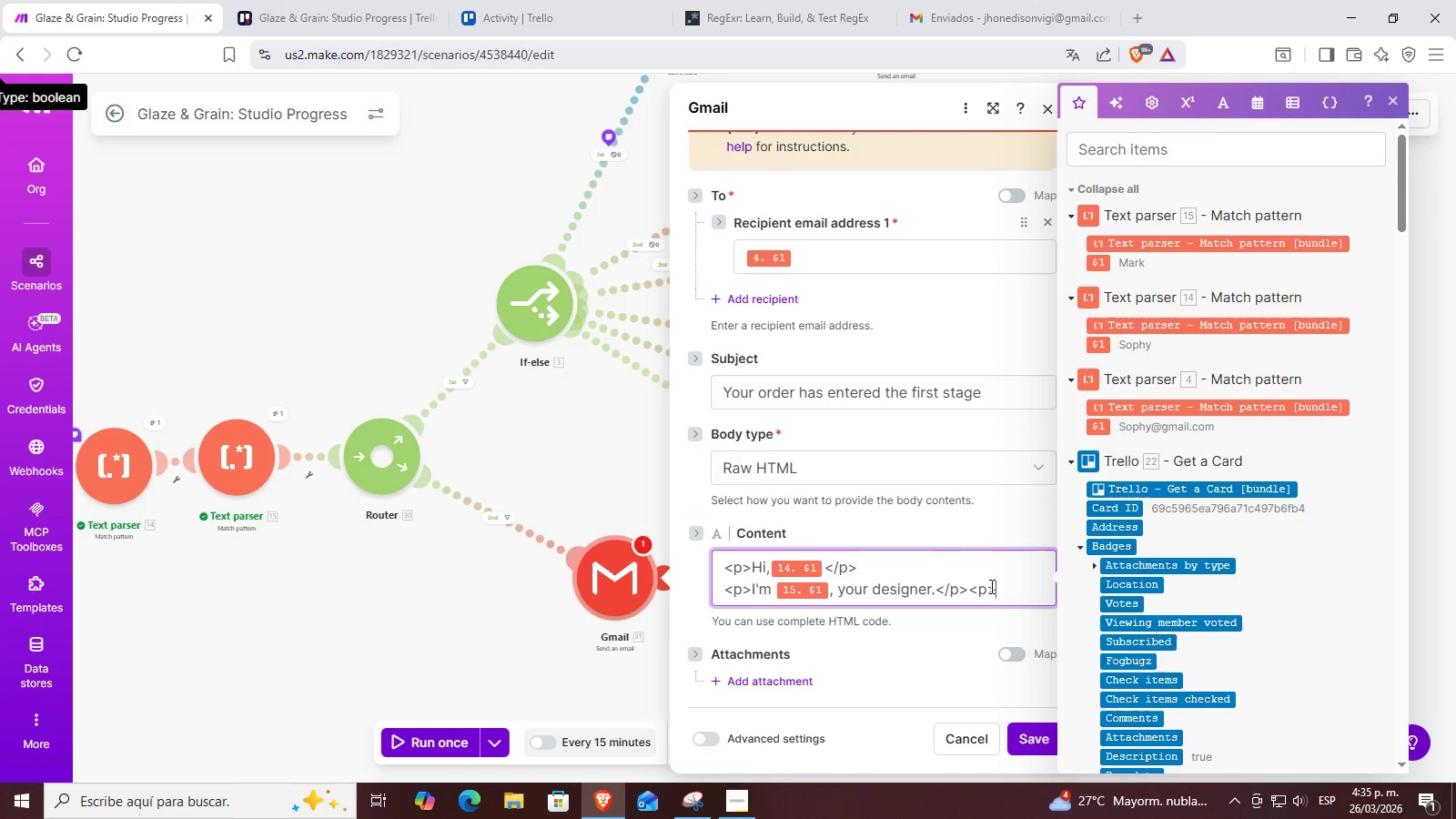 
key(Control+V)
 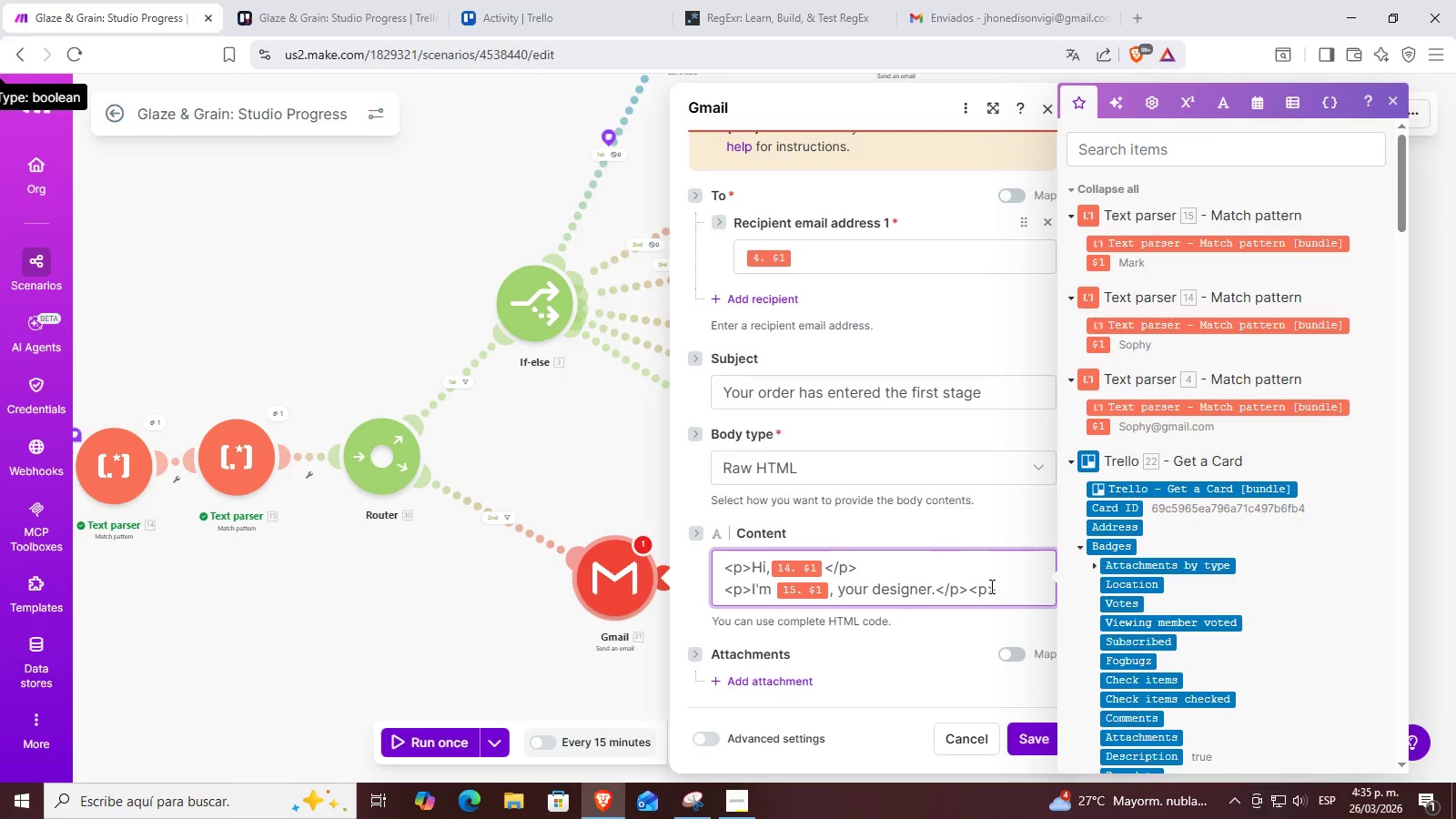 
key(Backspace)
 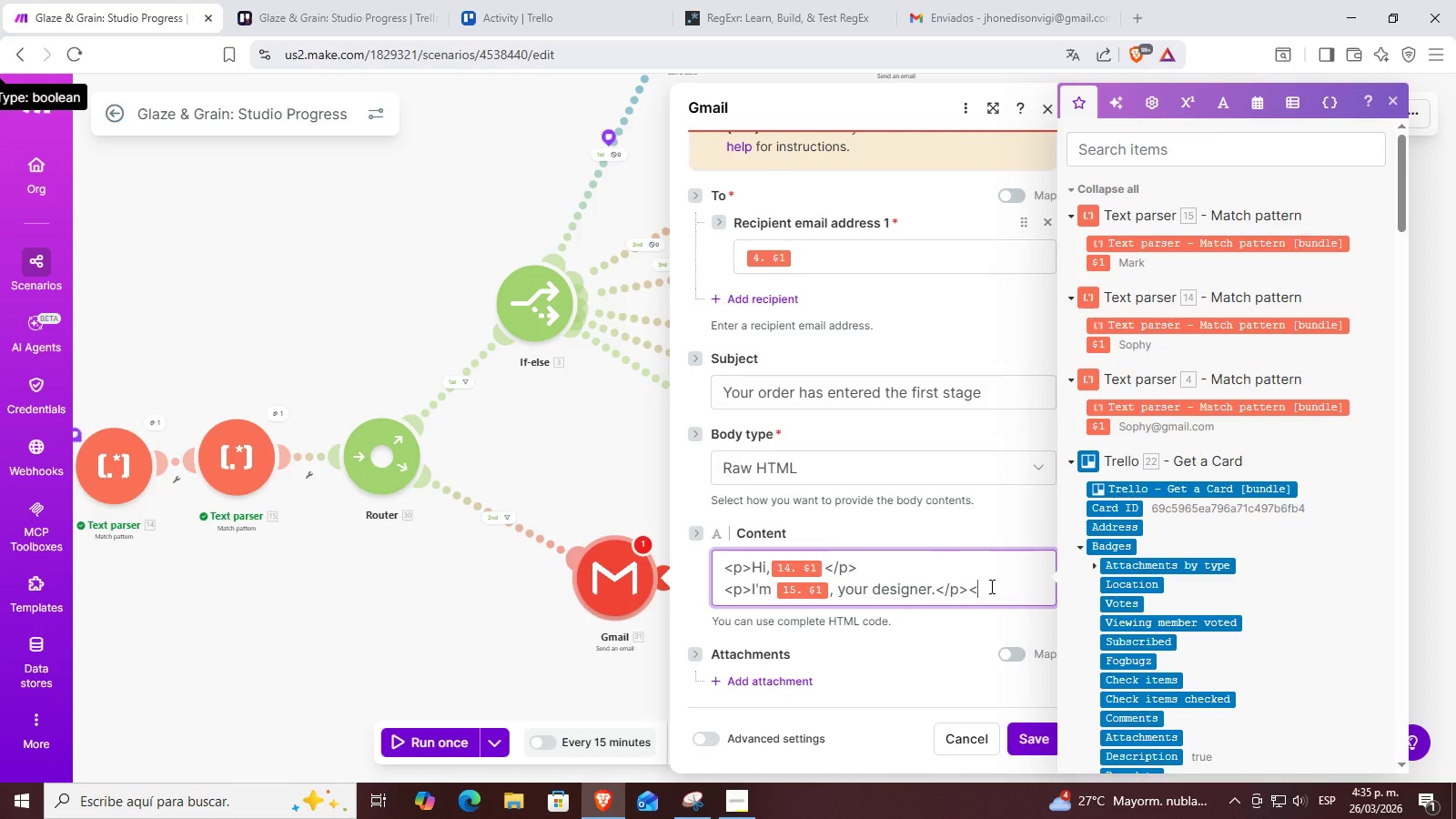 
key(Backspace)
 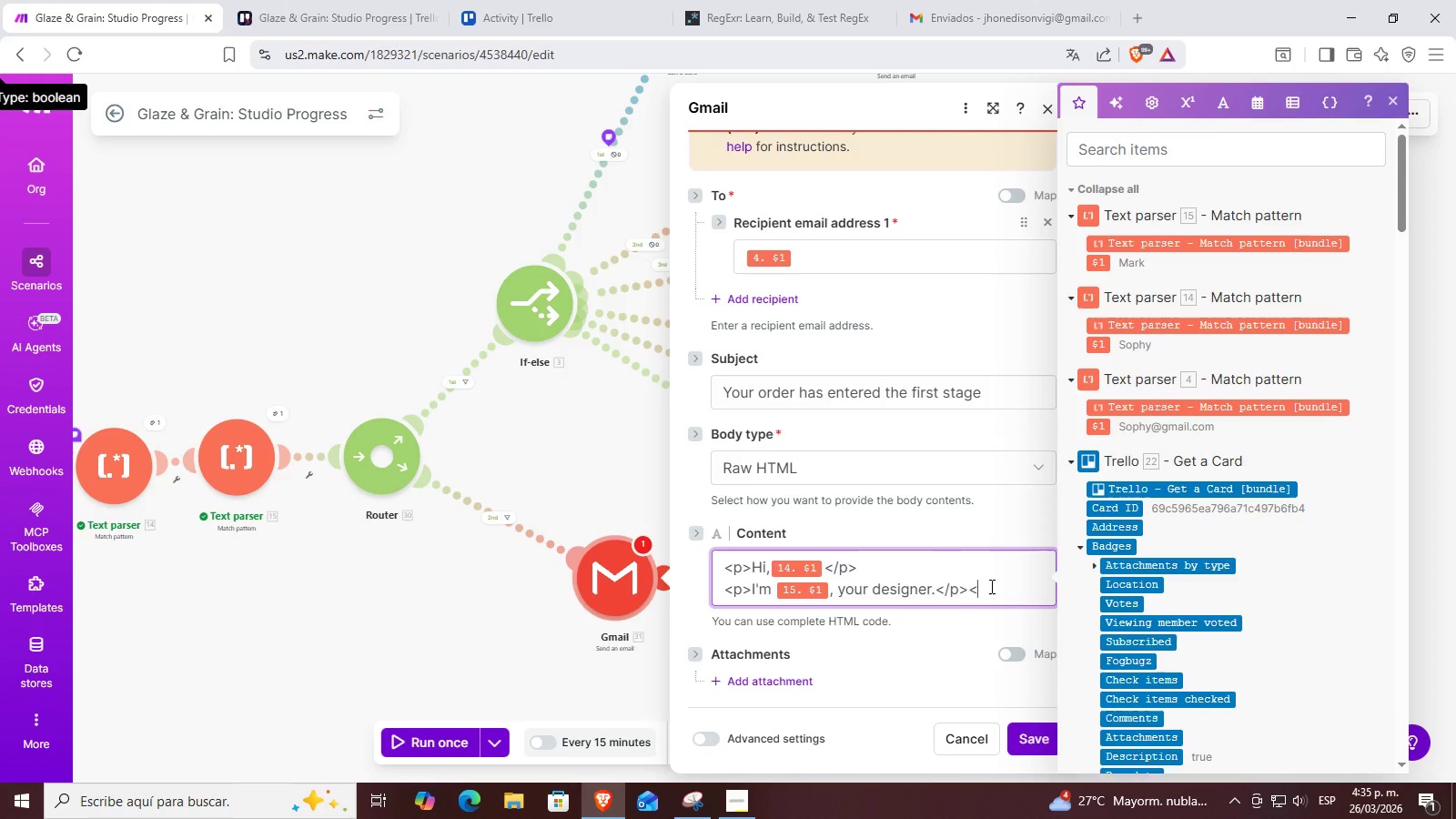 
key(Backspace)
 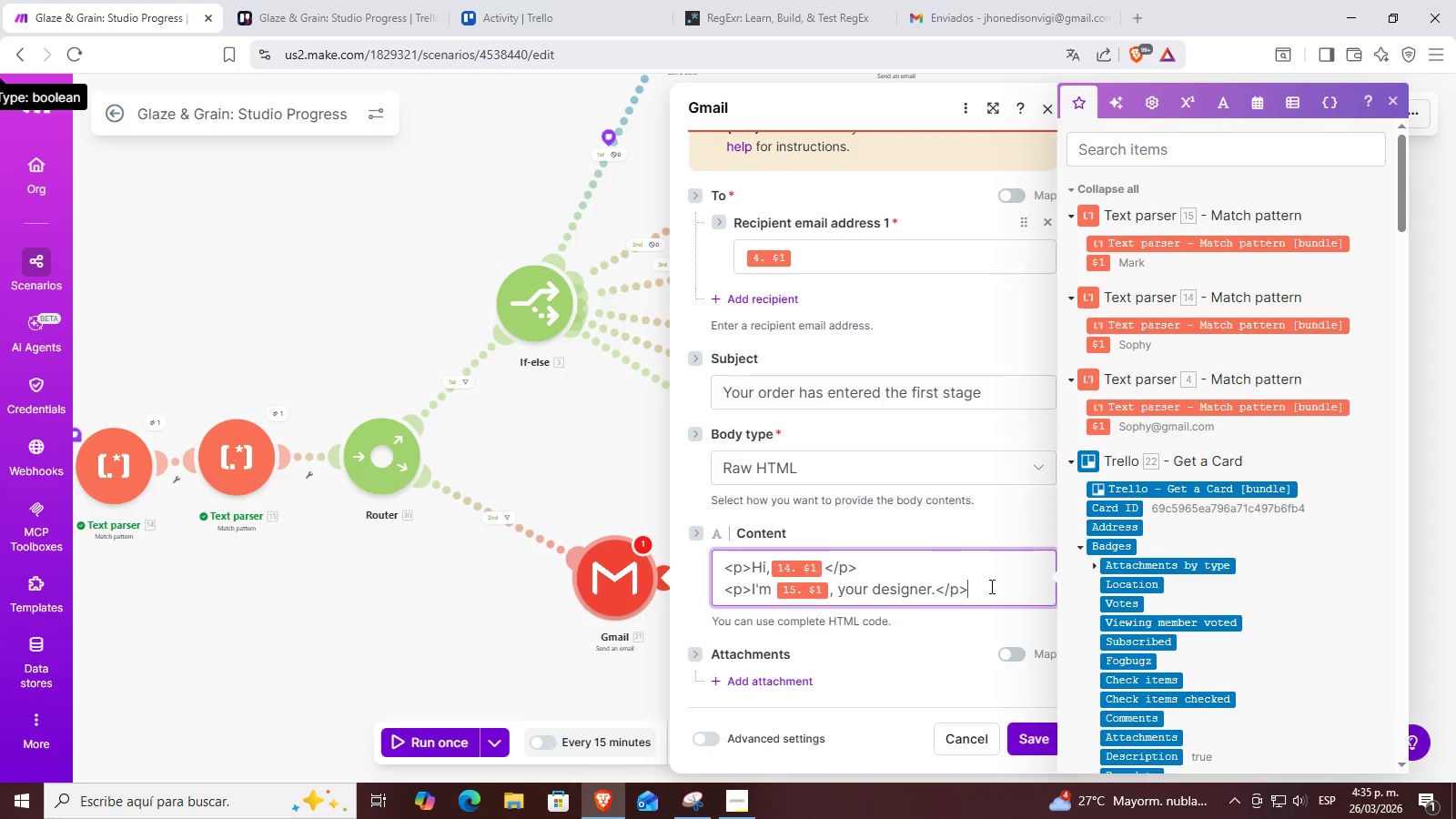 
key(ArrowLeft)
 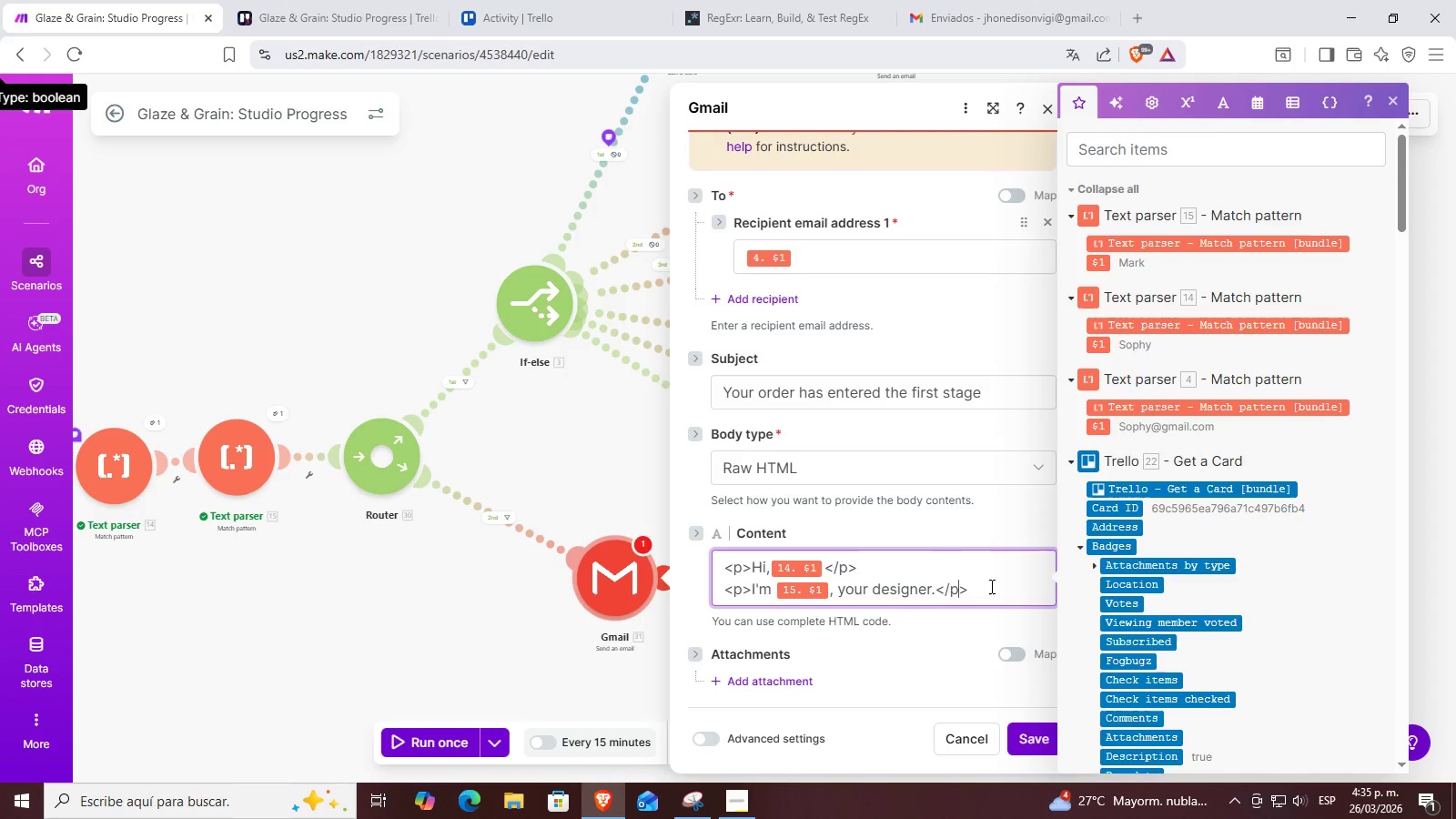 
key(ArrowLeft)
 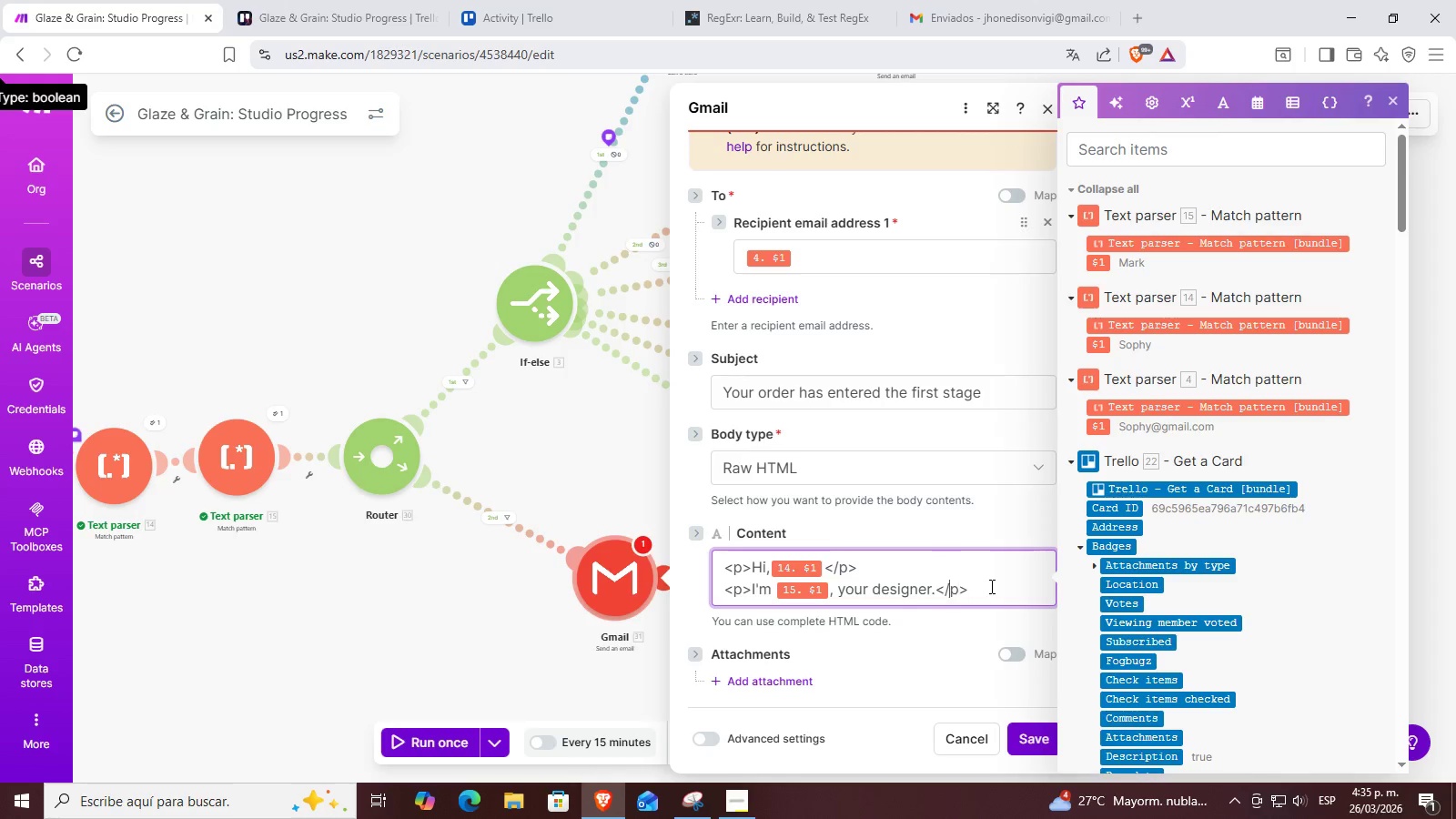 
key(ArrowLeft)
 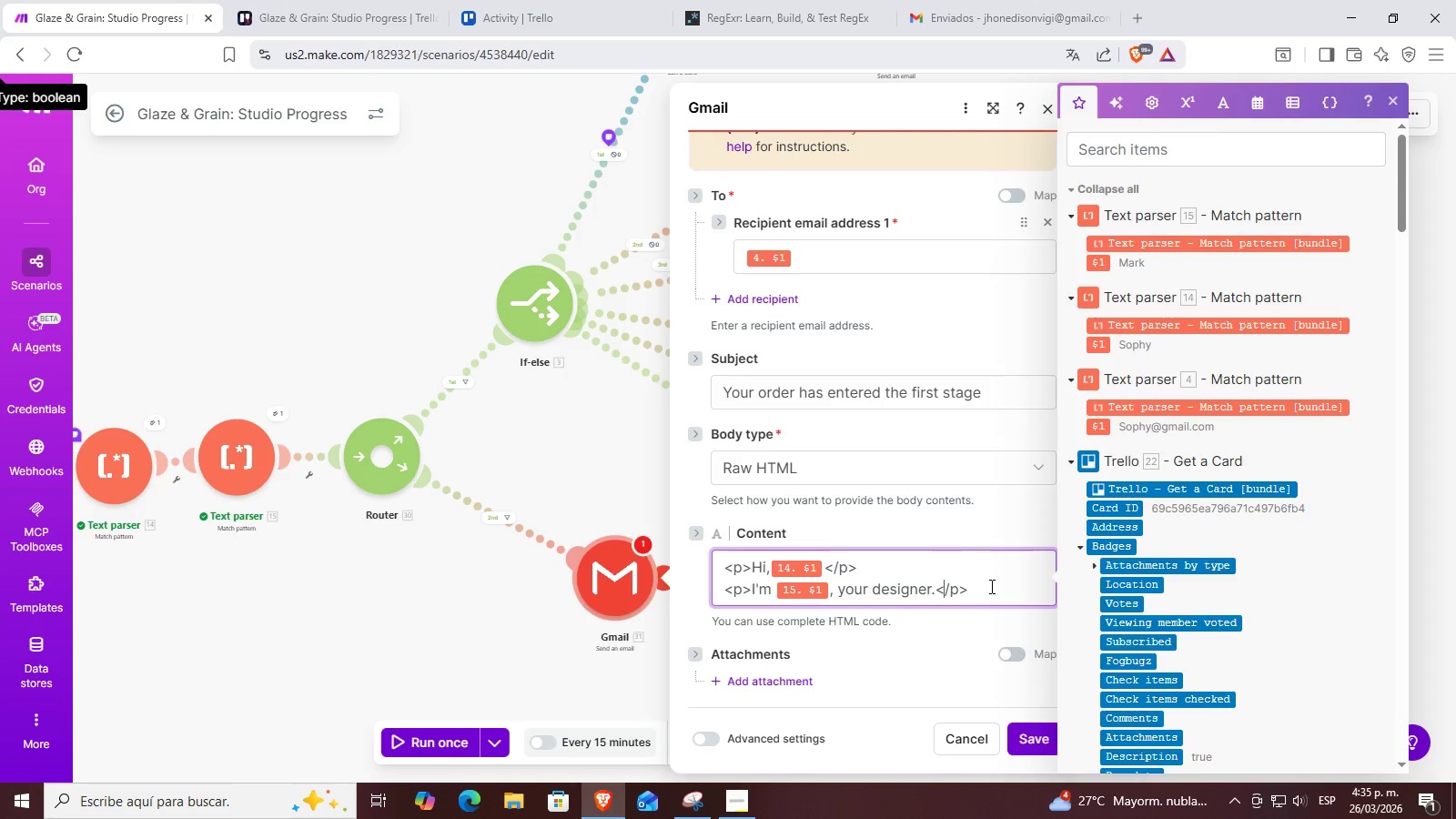 
key(ArrowLeft)
 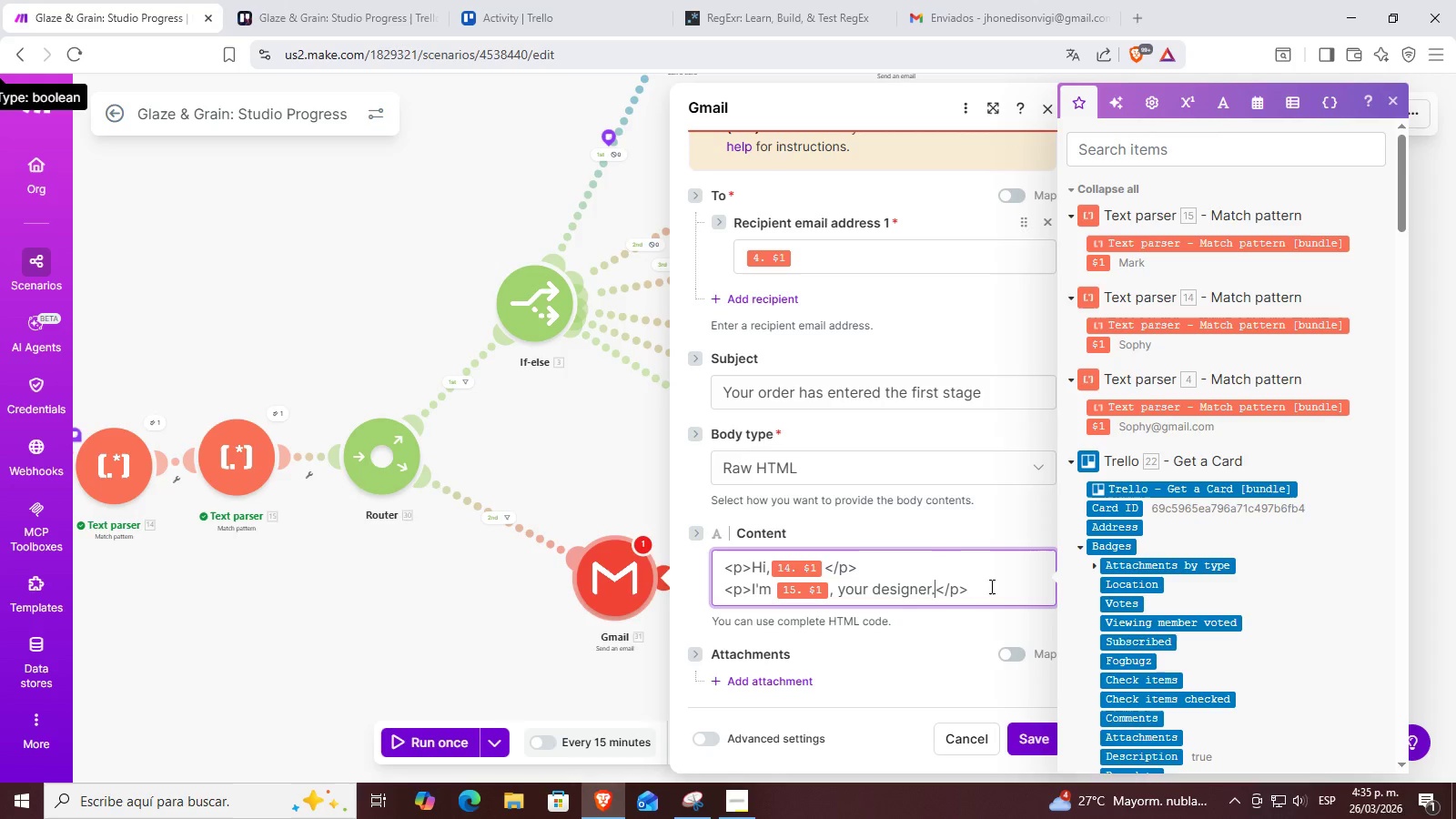 
key(Control+ControlLeft)
 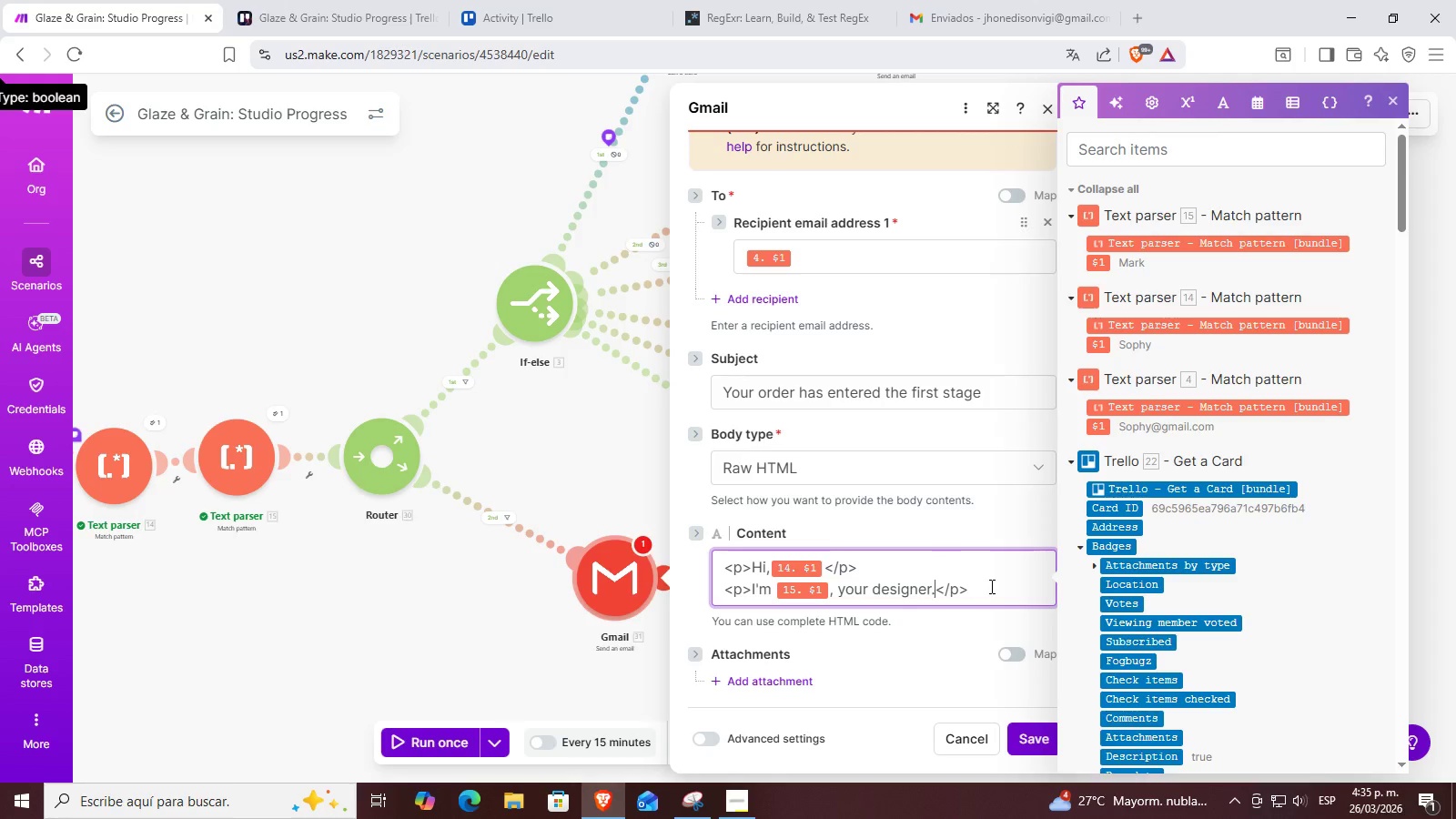 
key(Control+V)
 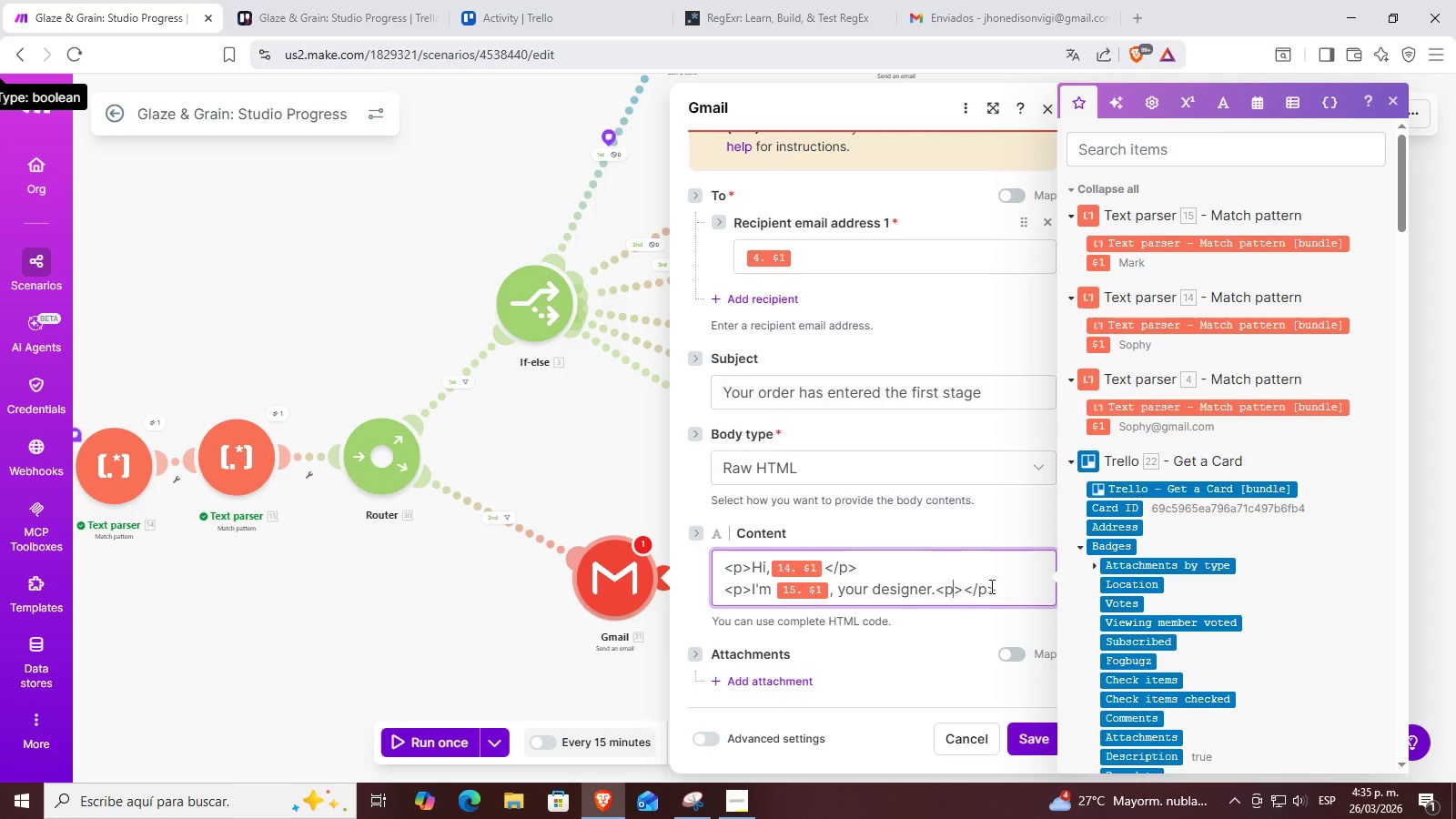 
key(ArrowLeft)
 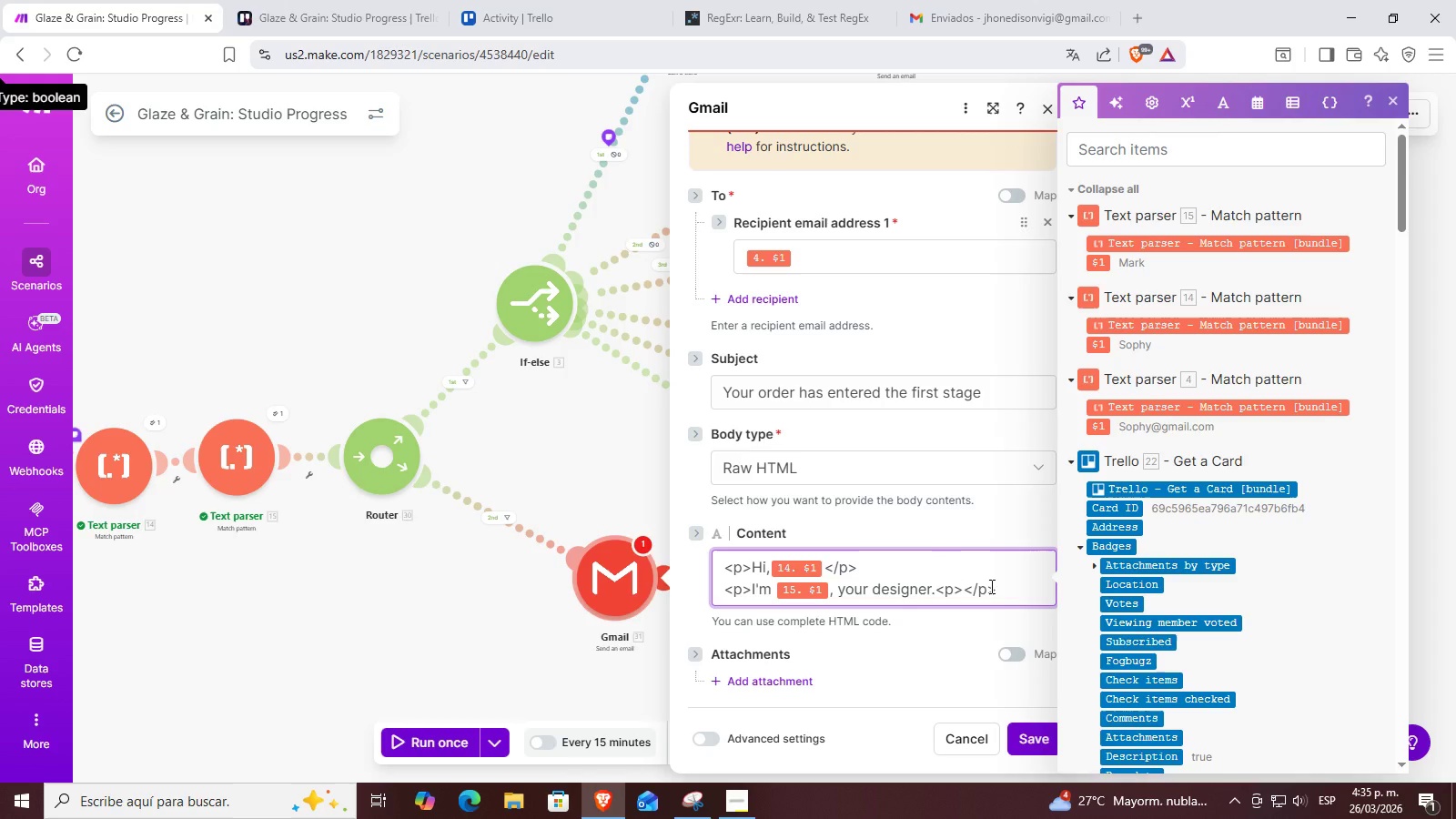 
key(Backspace)
type(br)
 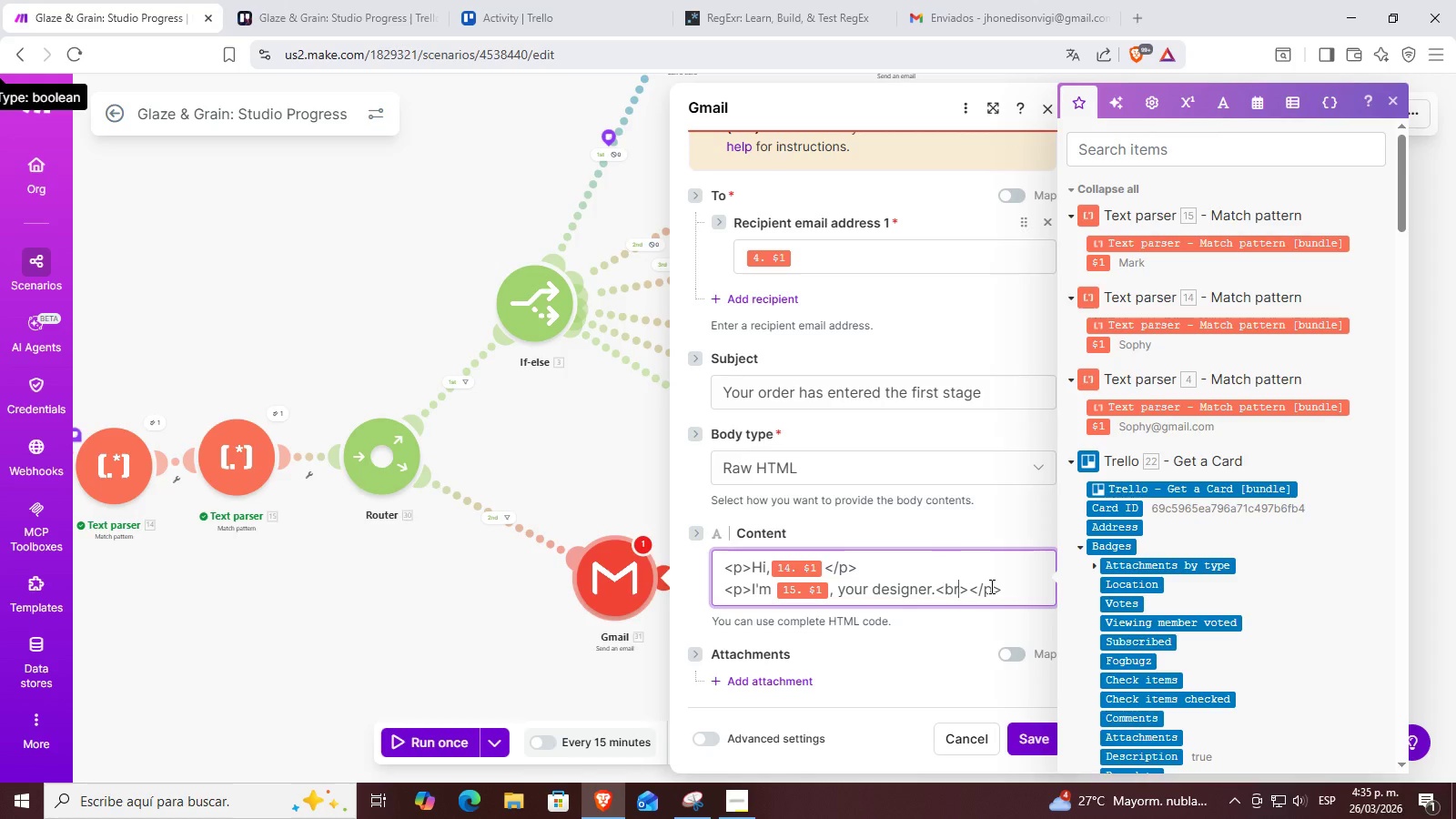 
key(ArrowRight)
 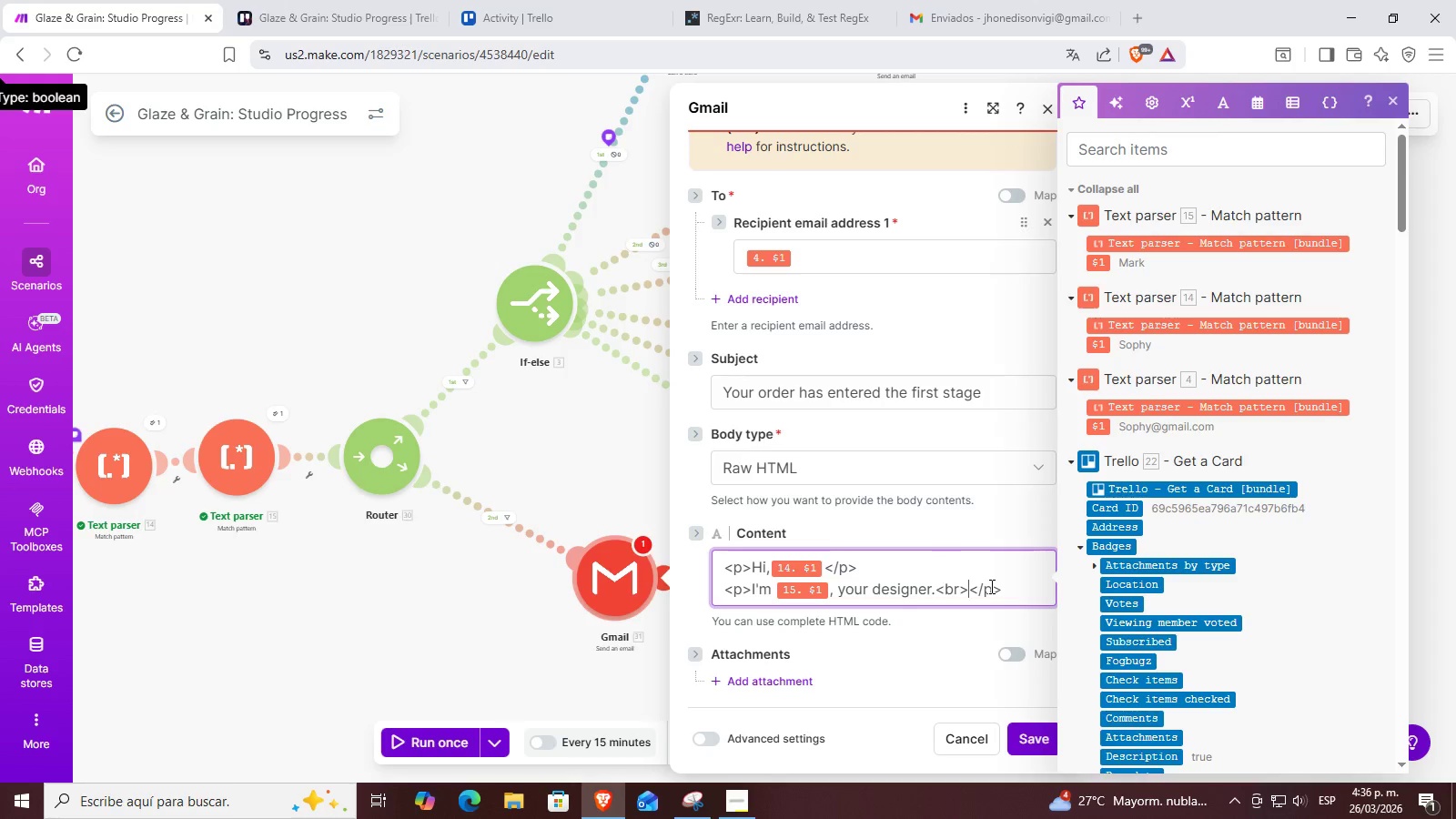 
type( I[ll be )
 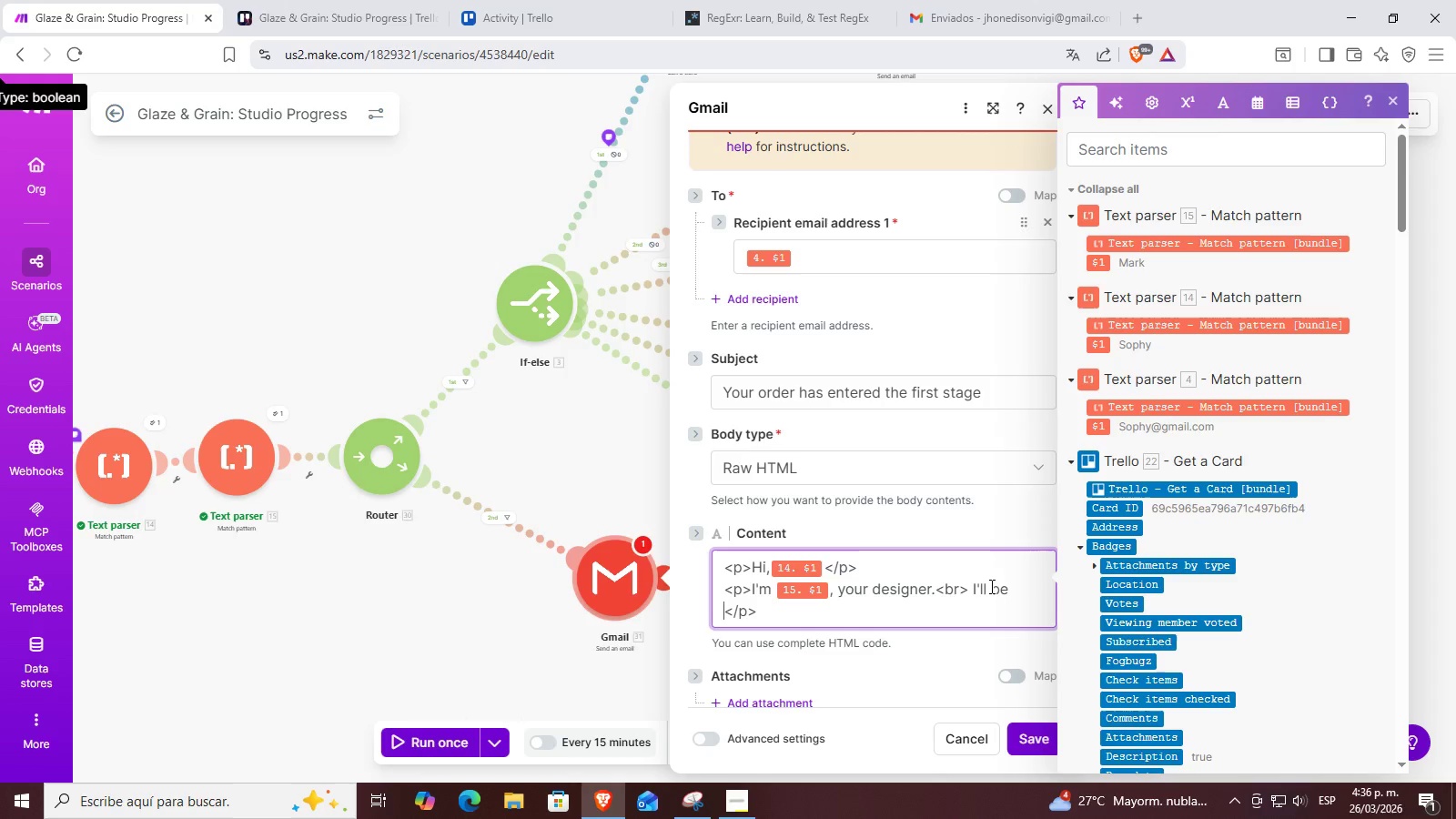 
type(keeping you updated as we progress wio)
key(Backspace)
type(th your or)
 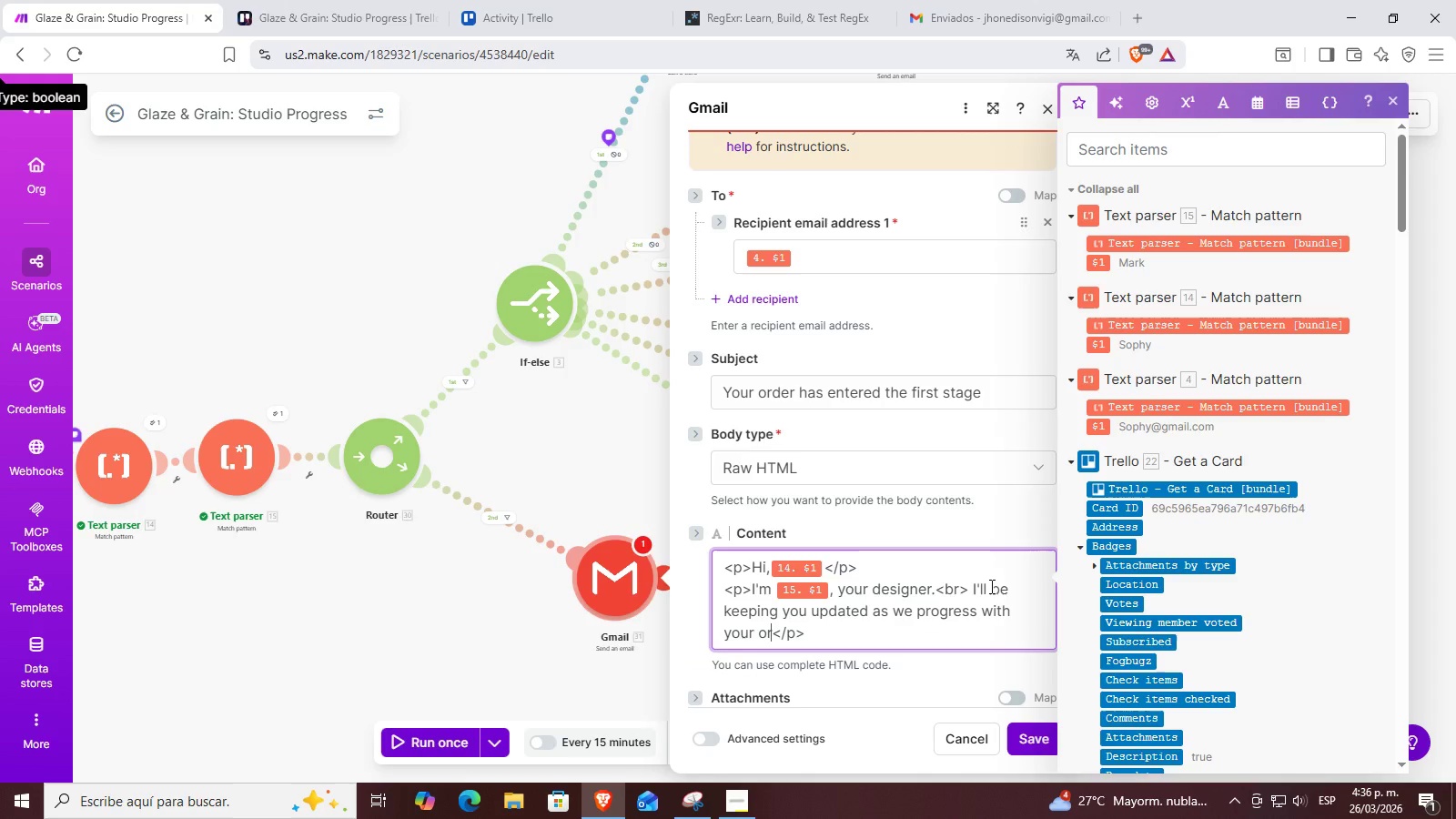 
type(der)
 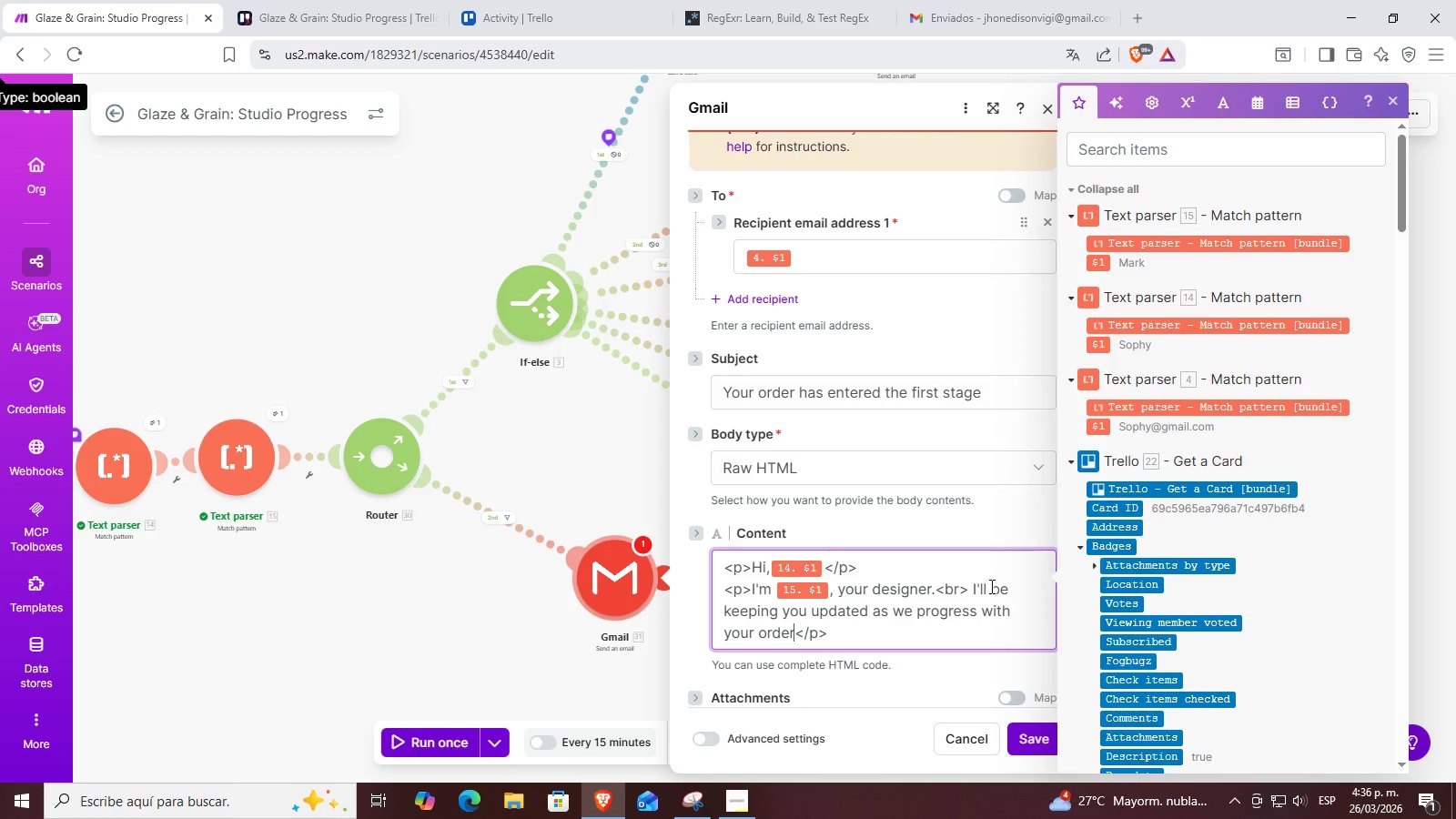 
scroll: coordinate [940, 573], scroll_direction: down, amount: 3.0
 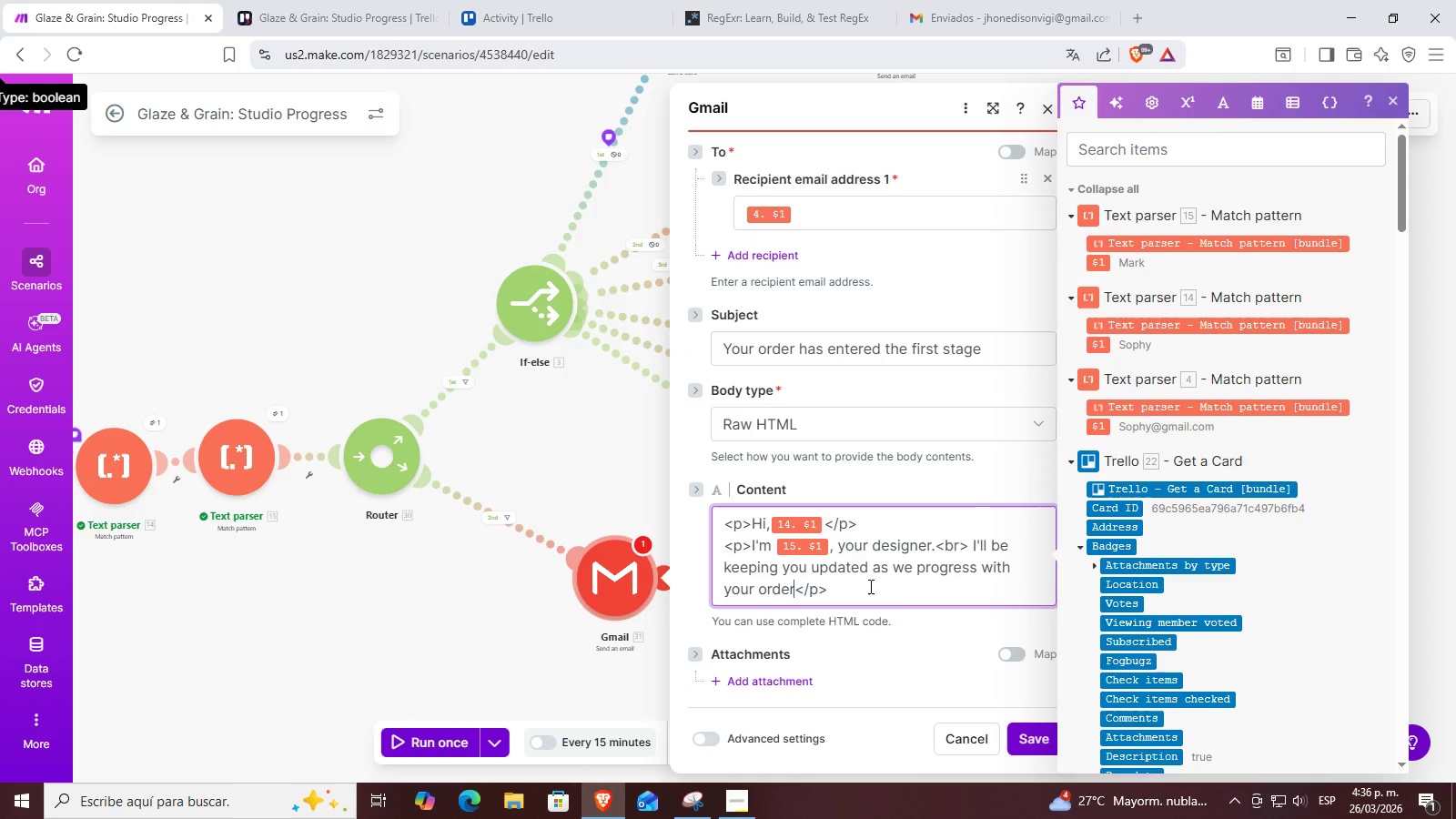 
left_click([869, 587])
 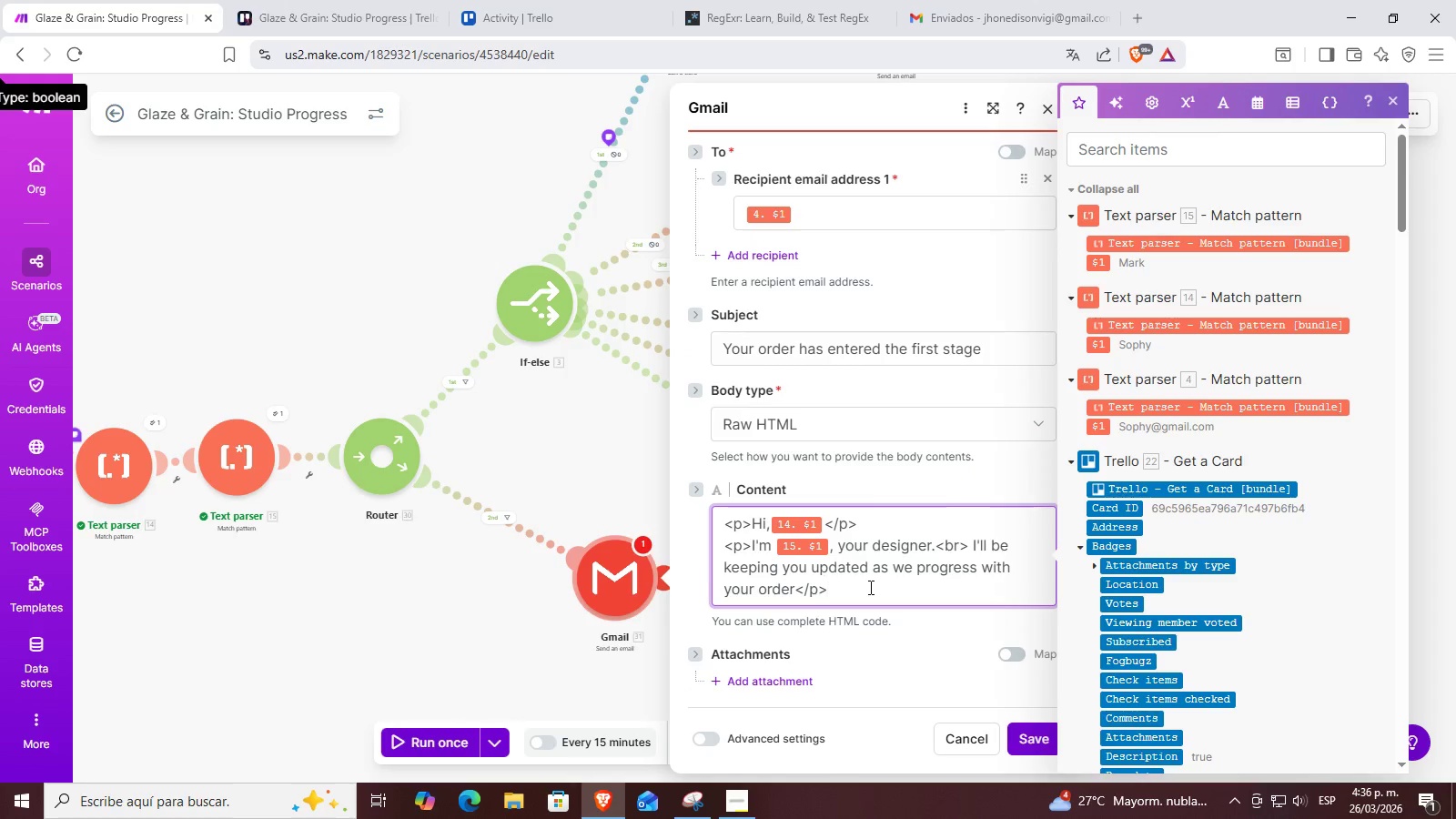 
key(Enter)
 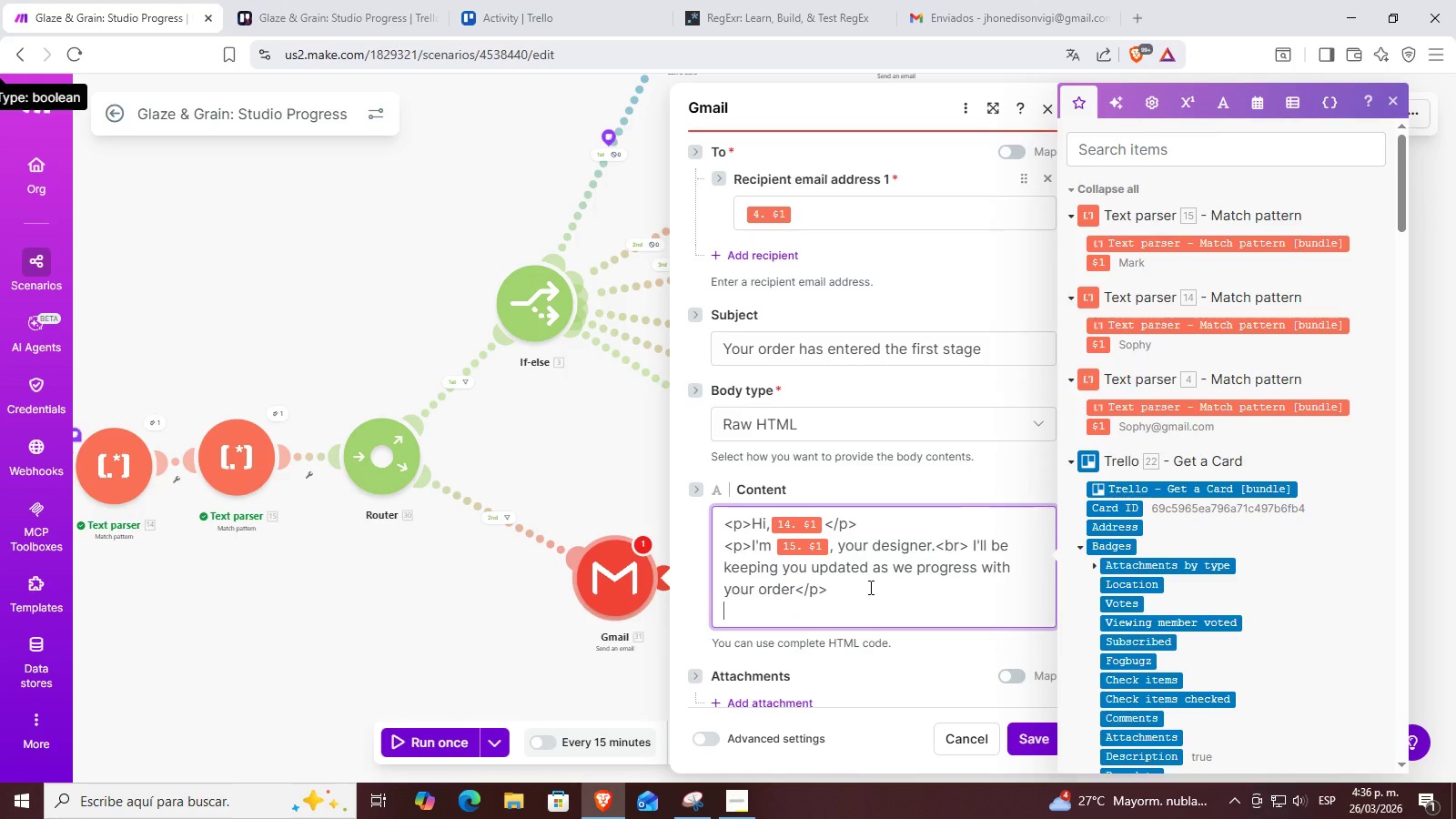 
key(Control+ControlLeft)
 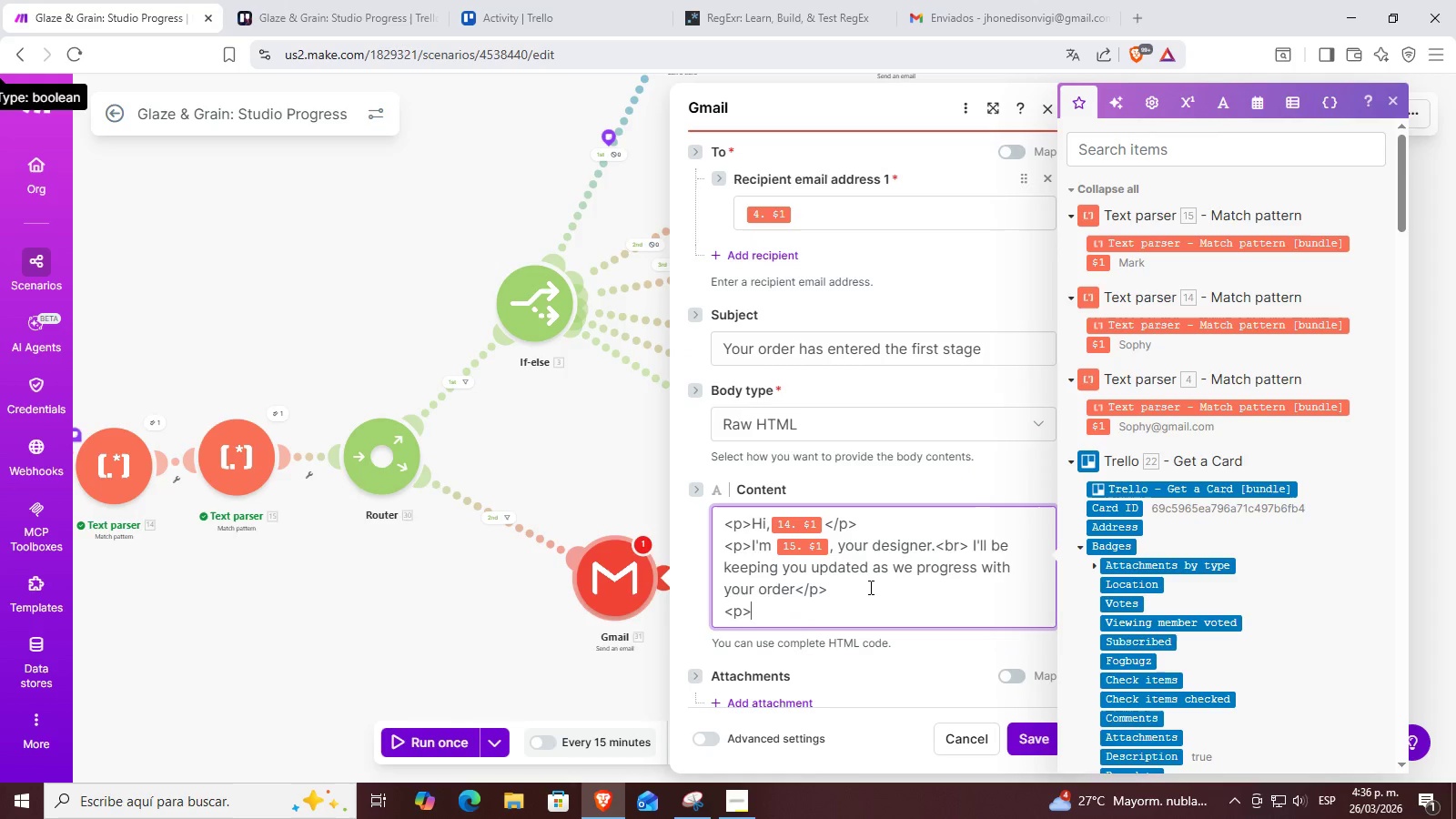 
key(Control+V)
 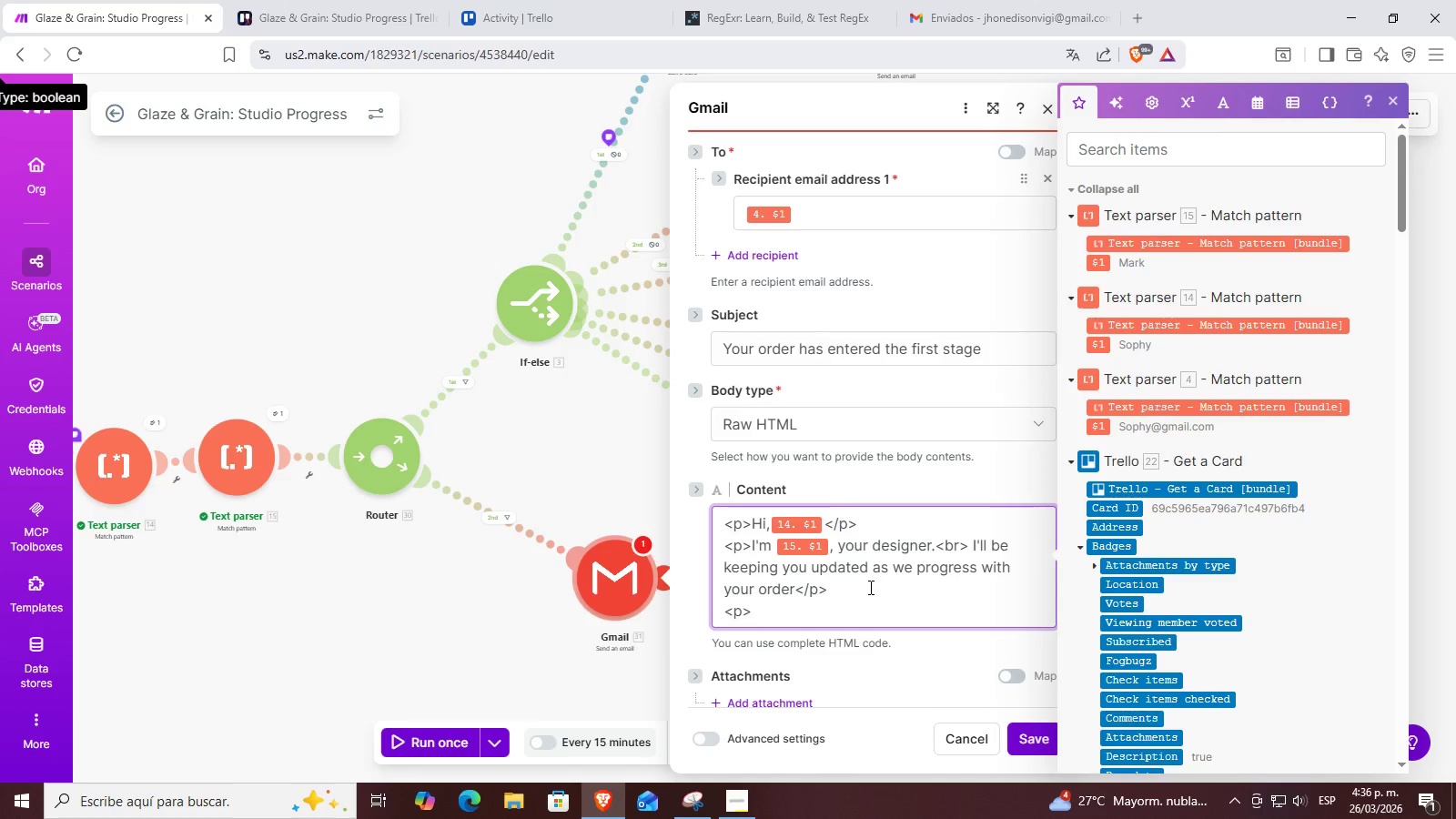 
wait(5.55)
 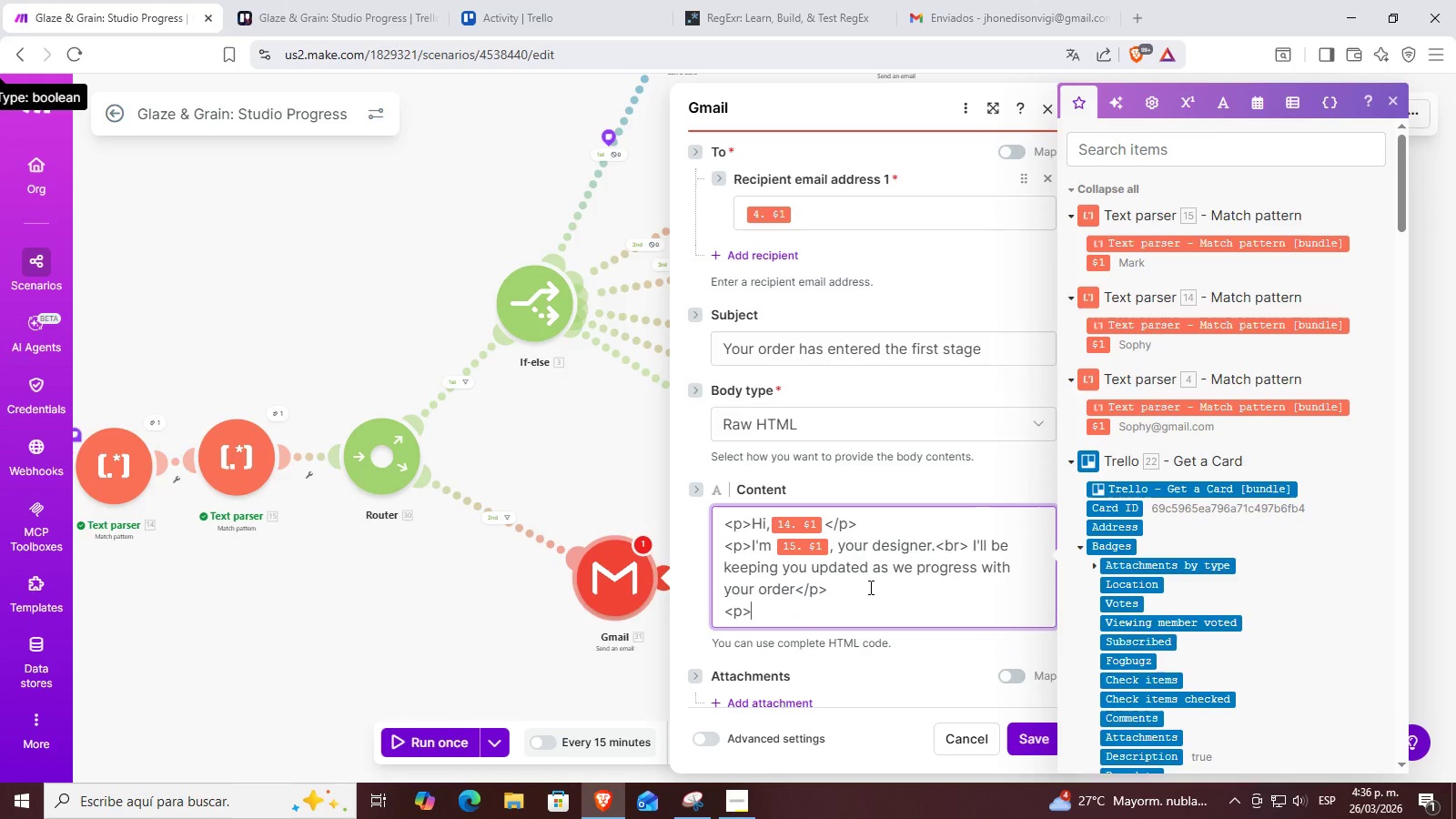 
type(I wanted to let you know tha)
key(Backspace)
key(Backspace)
key(Backspace)
type(we[ve begun the first stage of your order.)
 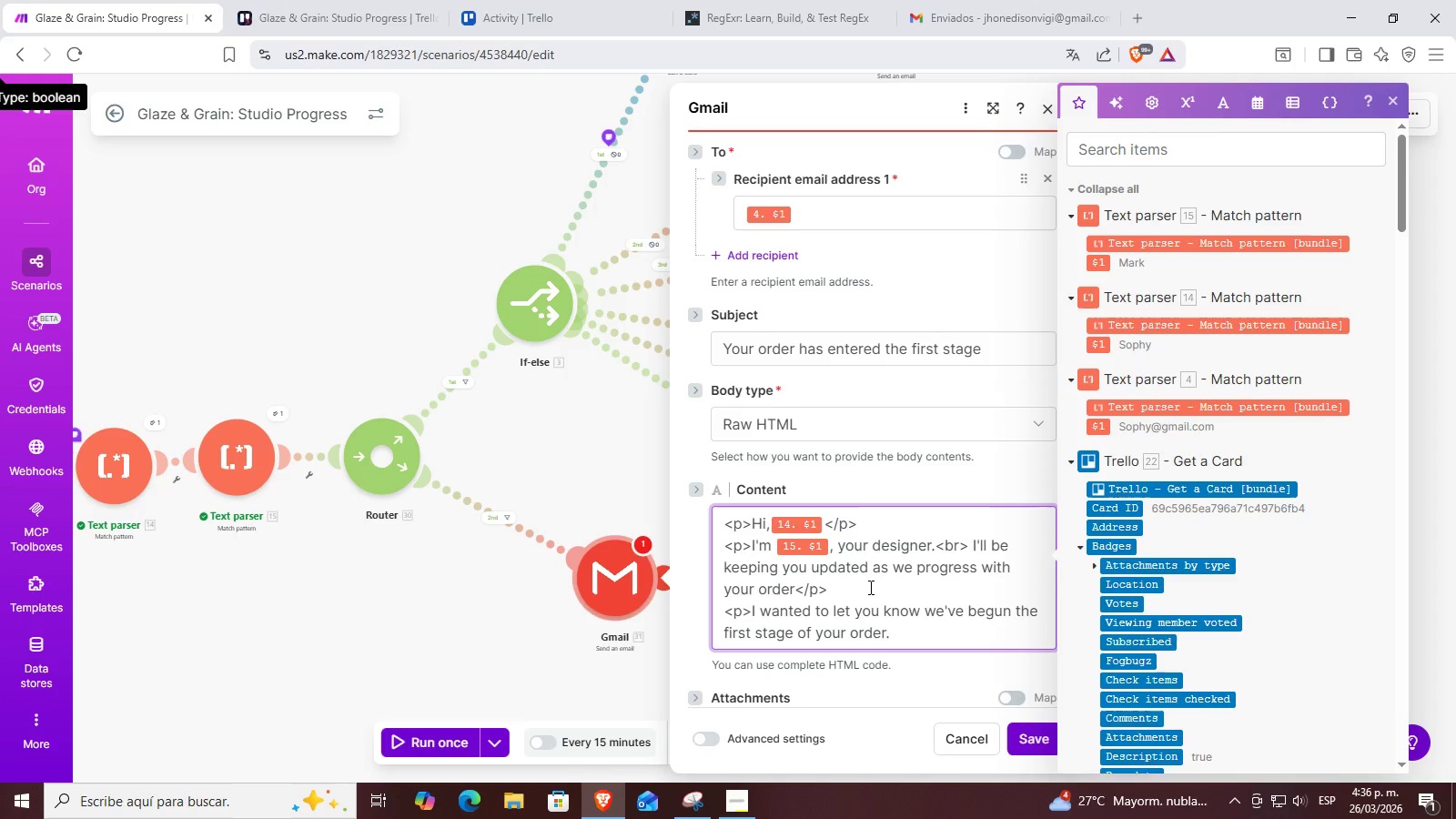 
key(Control+ControlLeft)
 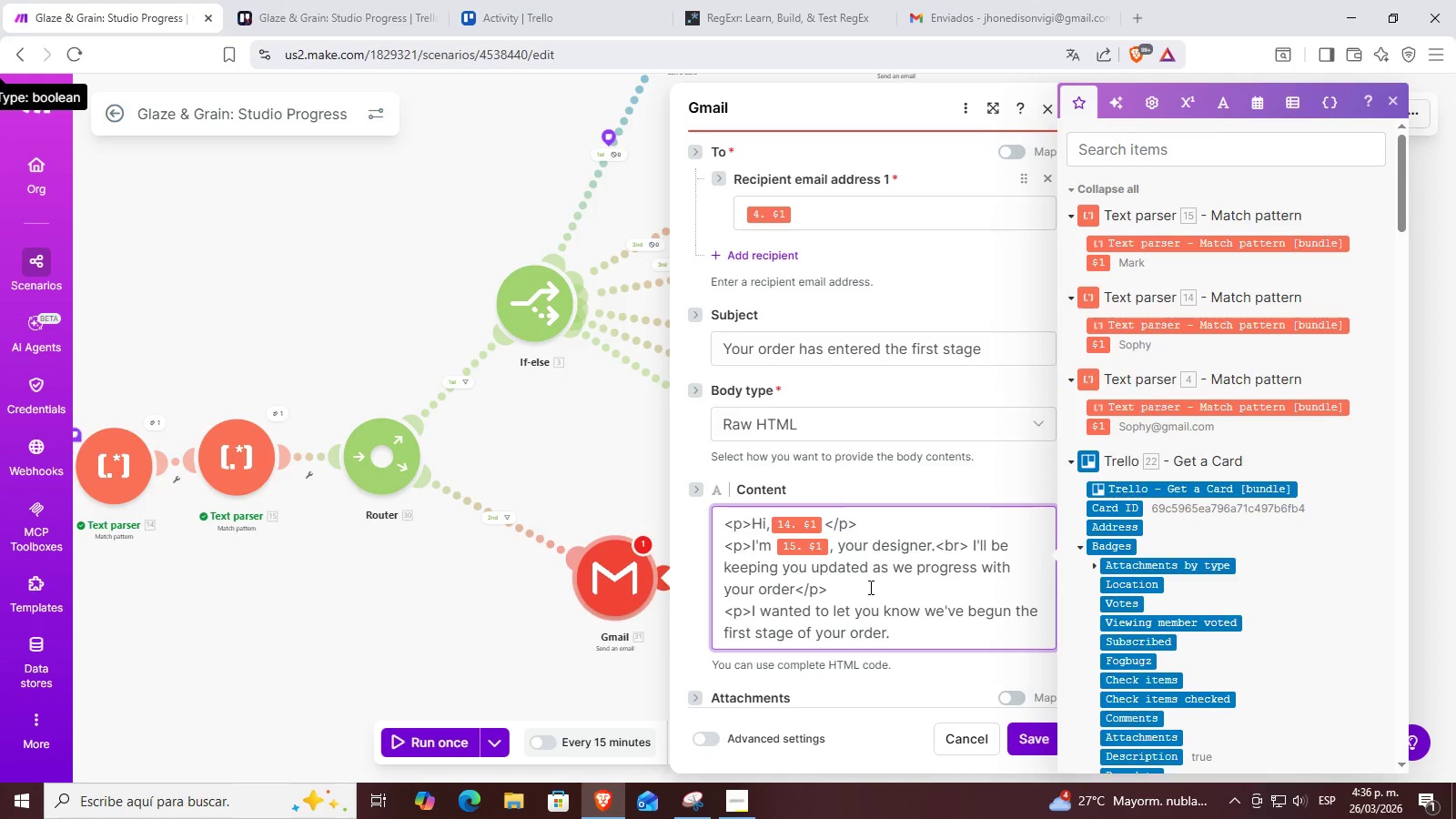 
key(Control+V)
 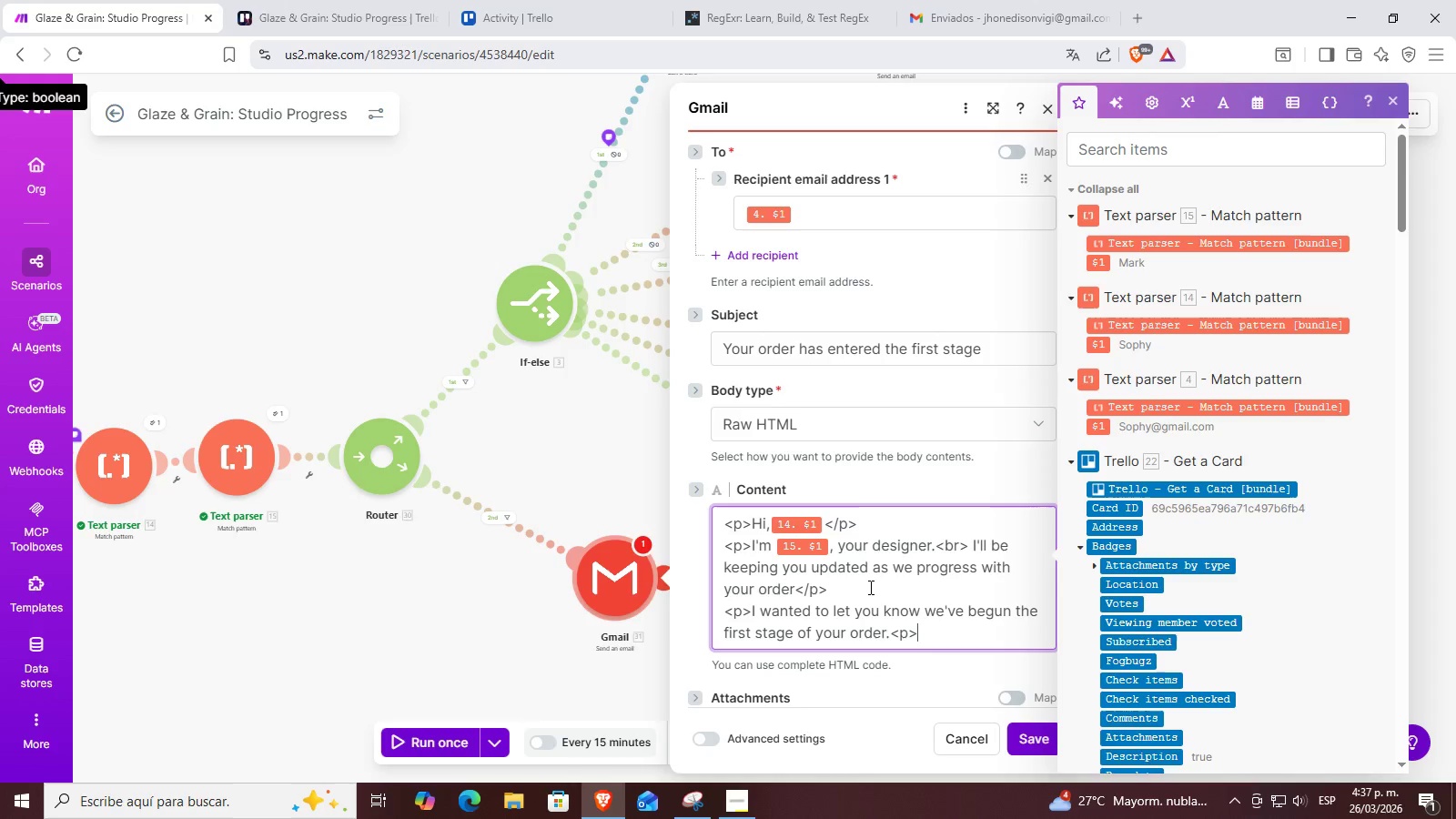 
key(ArrowLeft)
 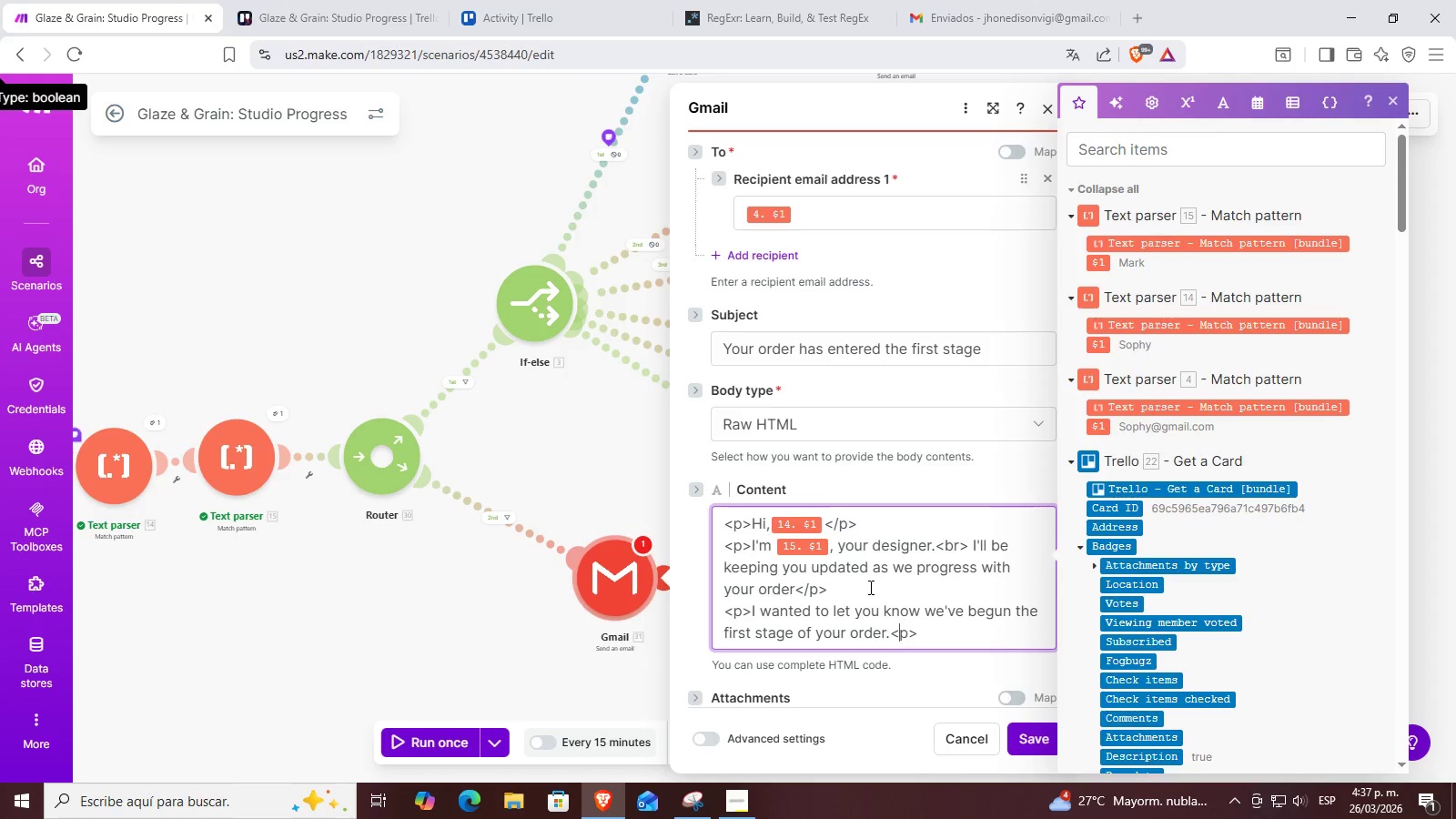 
key(ArrowLeft)
 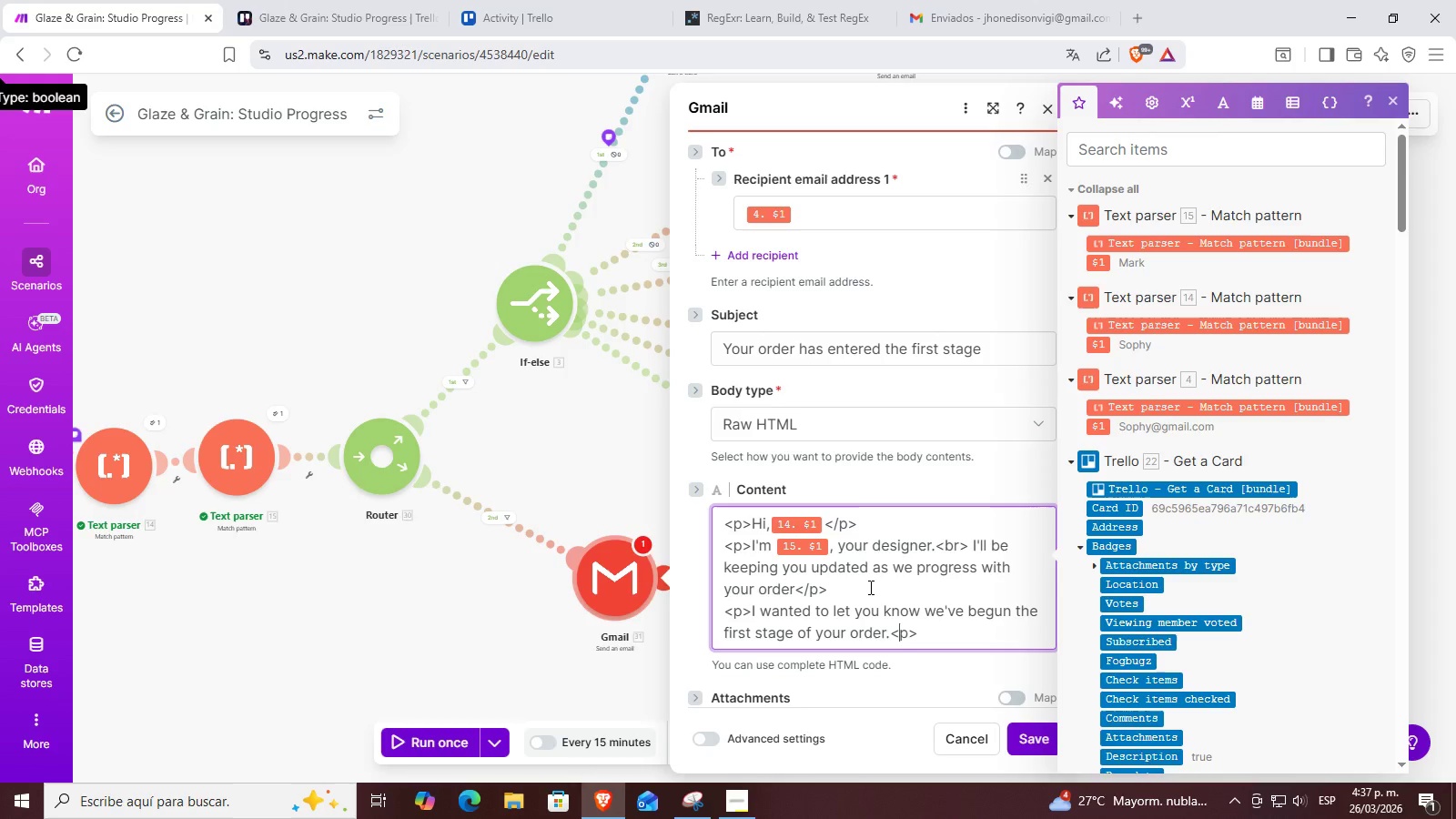 
key(Shift+7)
 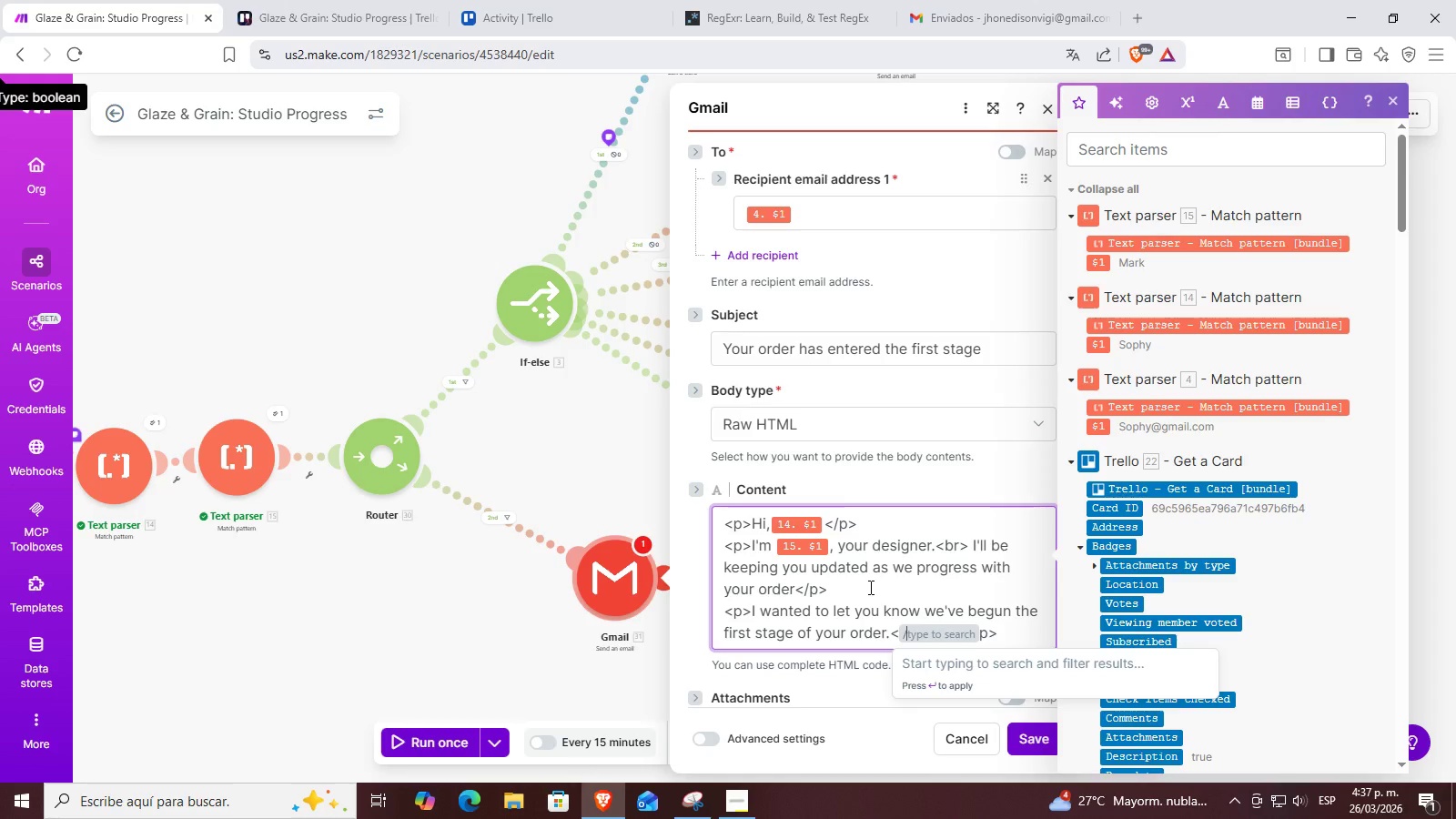 
key(ArrowRight)
 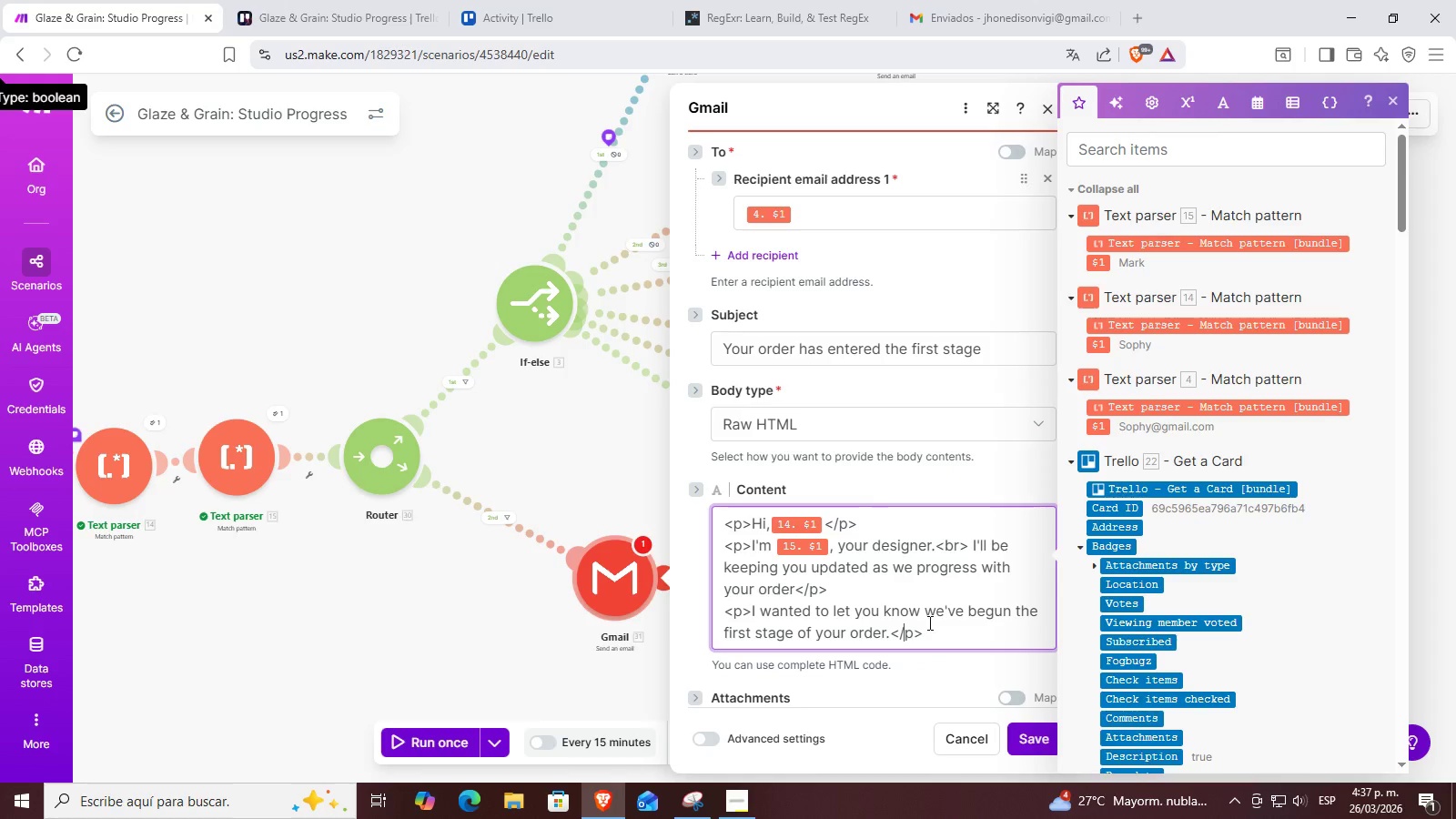 
left_click([956, 637])
 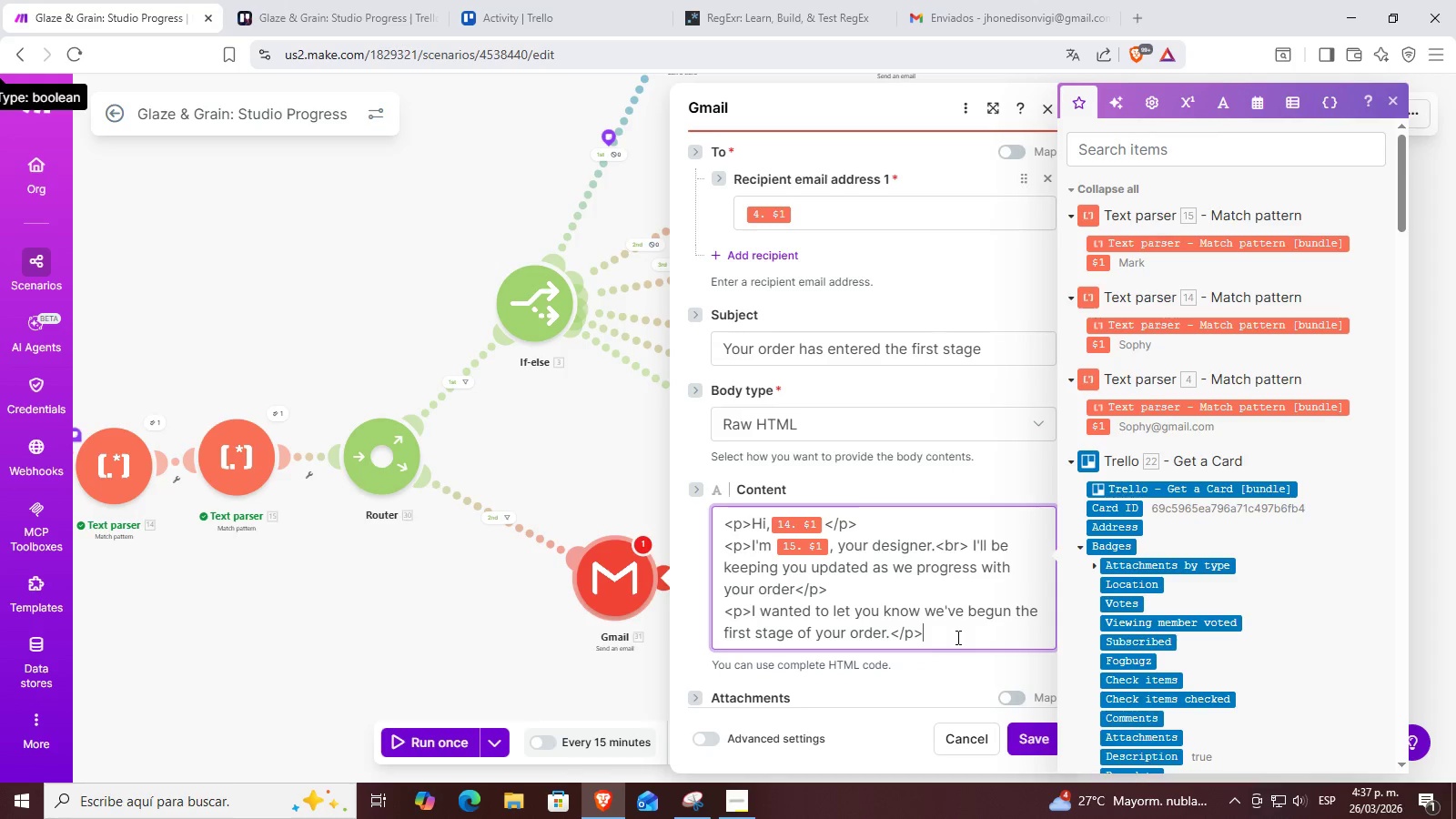 
scroll: coordinate [956, 588], scroll_direction: down, amount: 2.0
 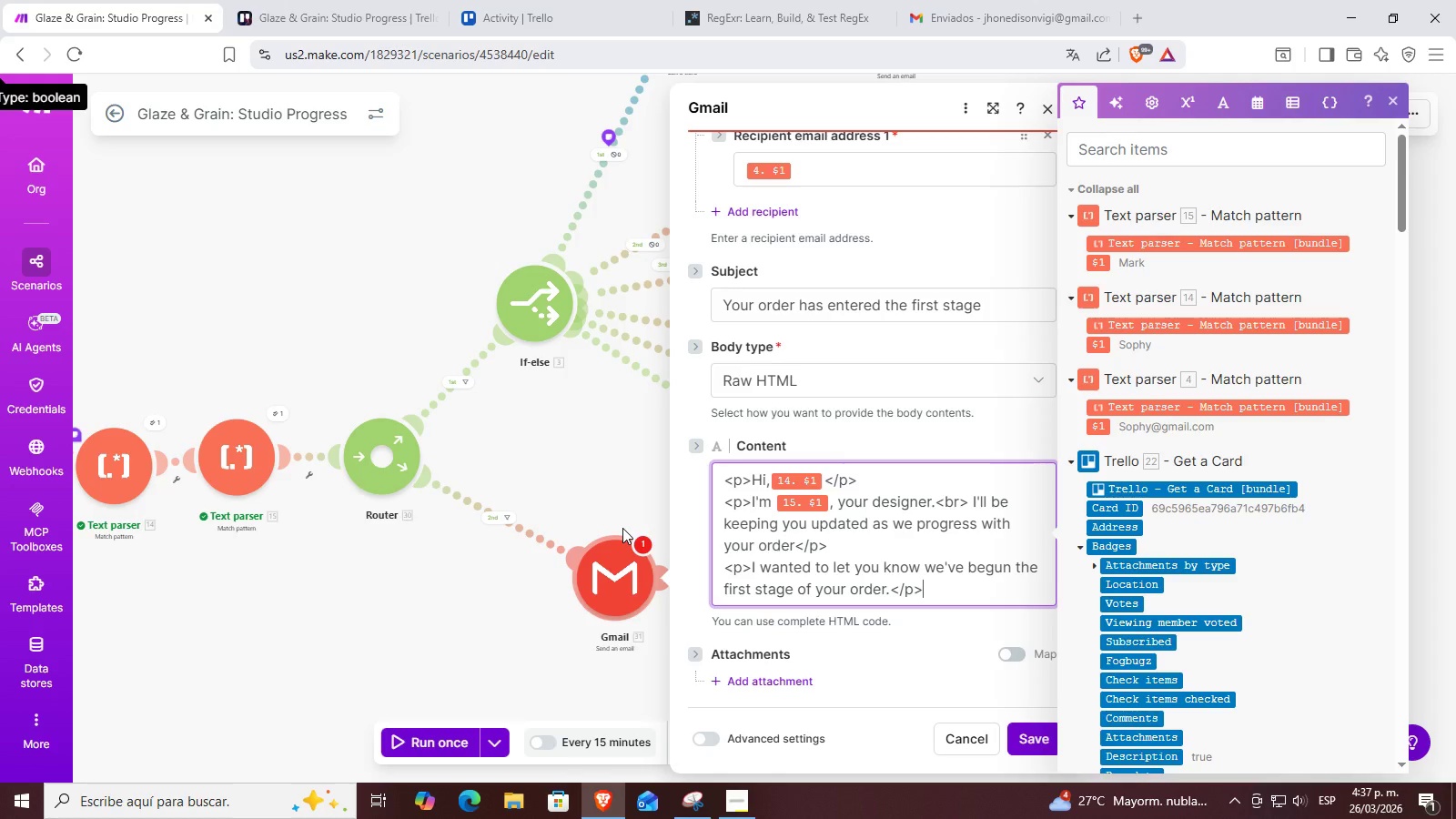 
wait(18.53)
 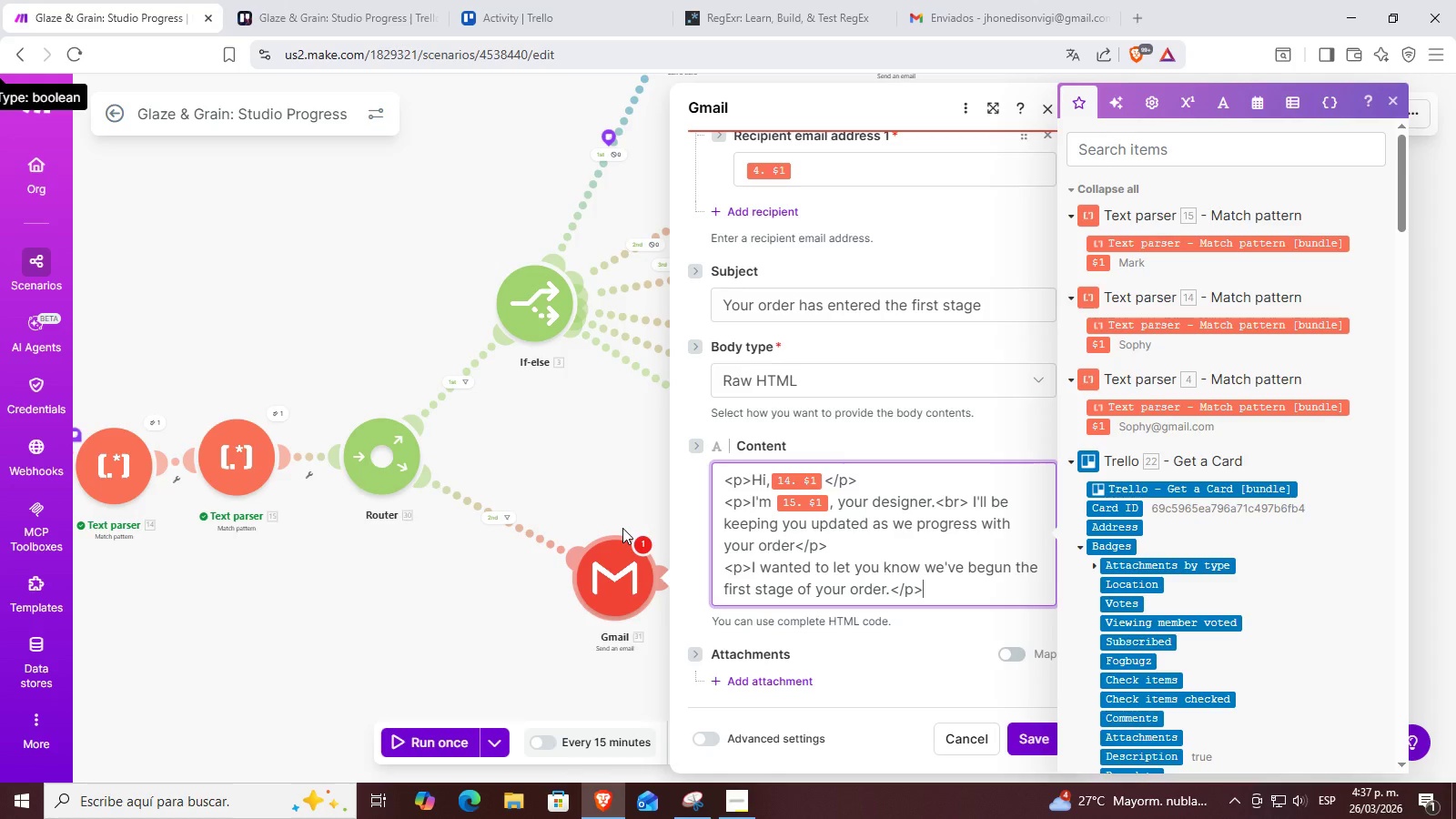 
key(Enter)
 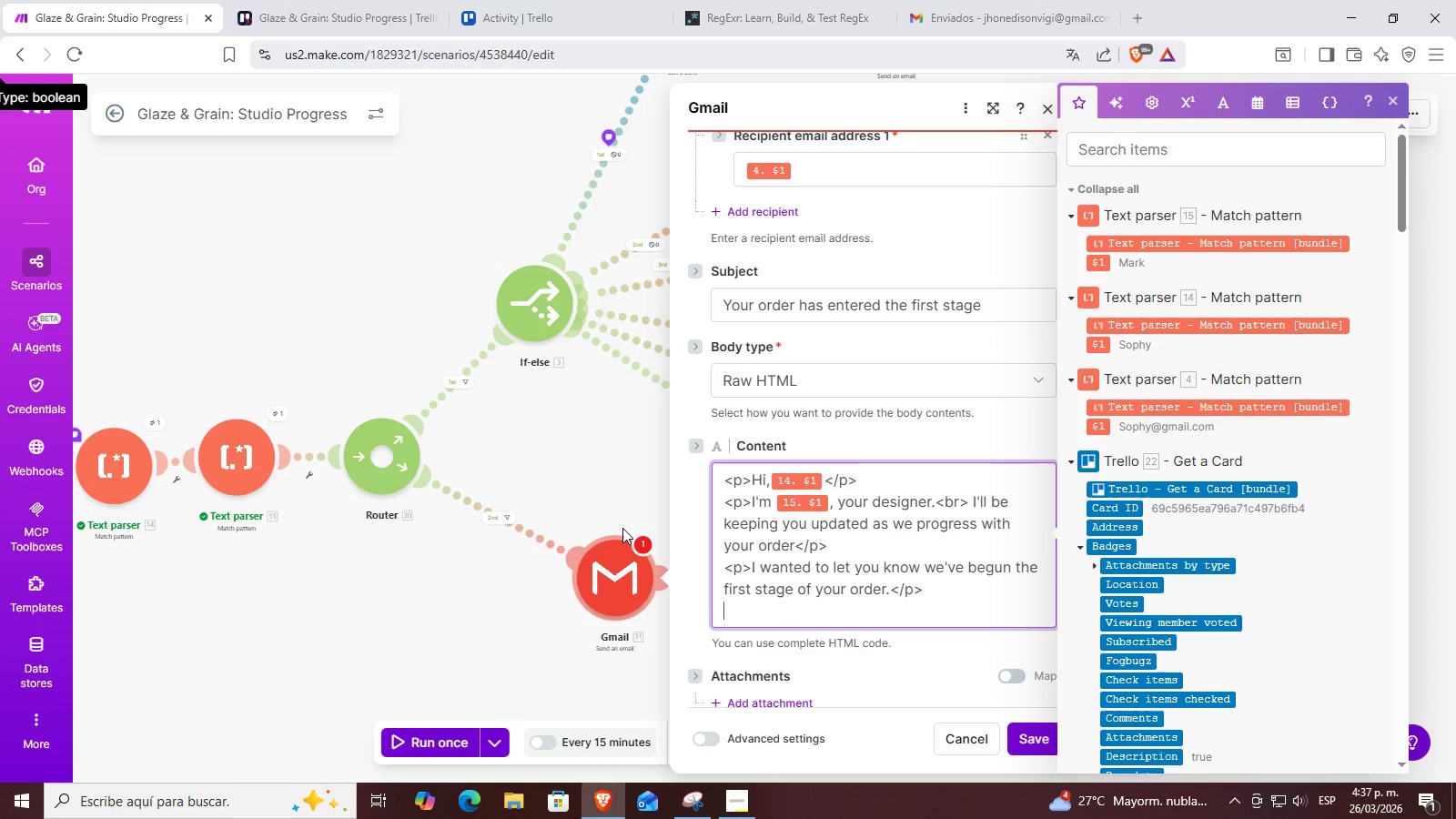 
key(Control+ControlLeft)
 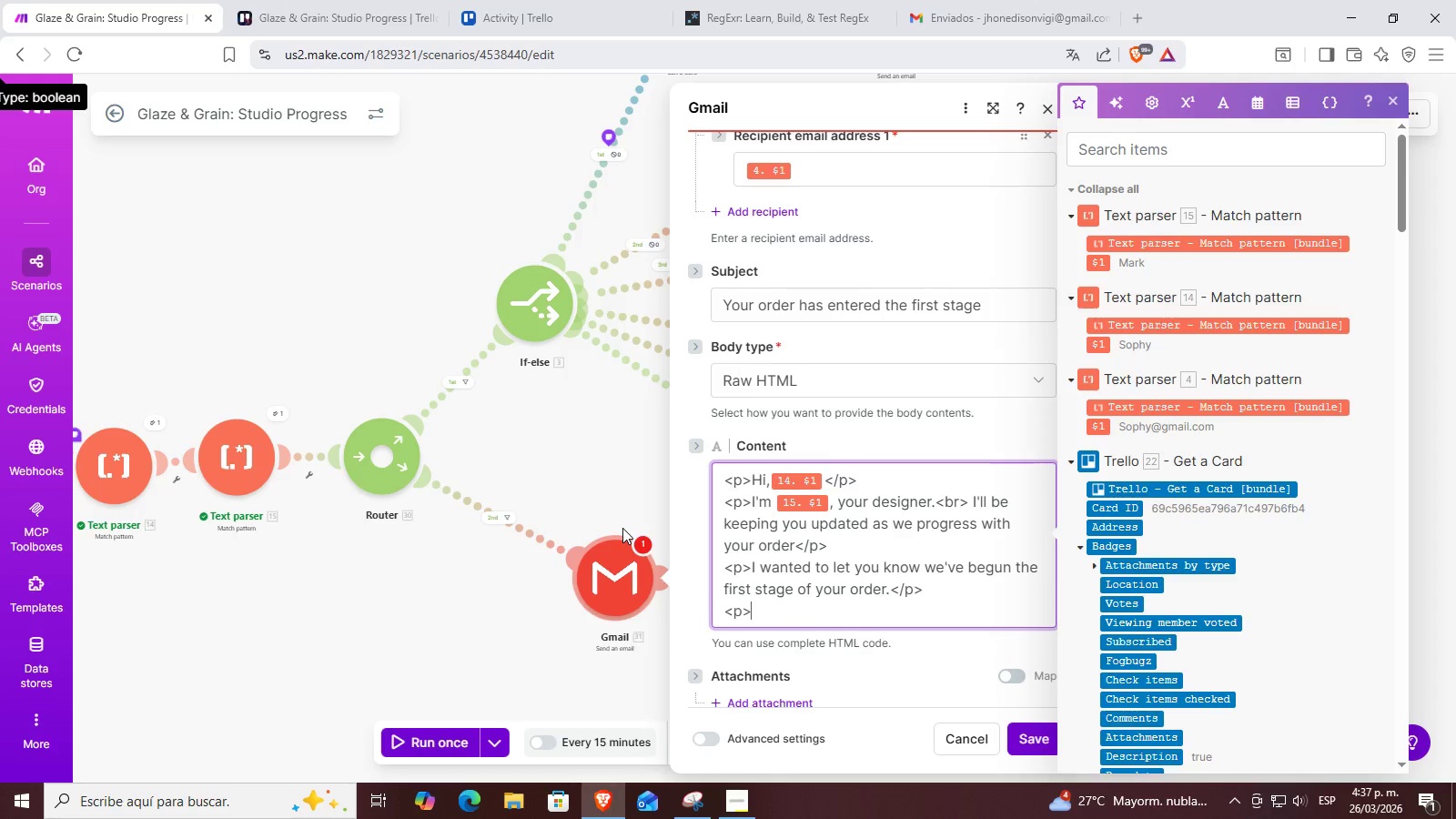 
key(Control+V)
 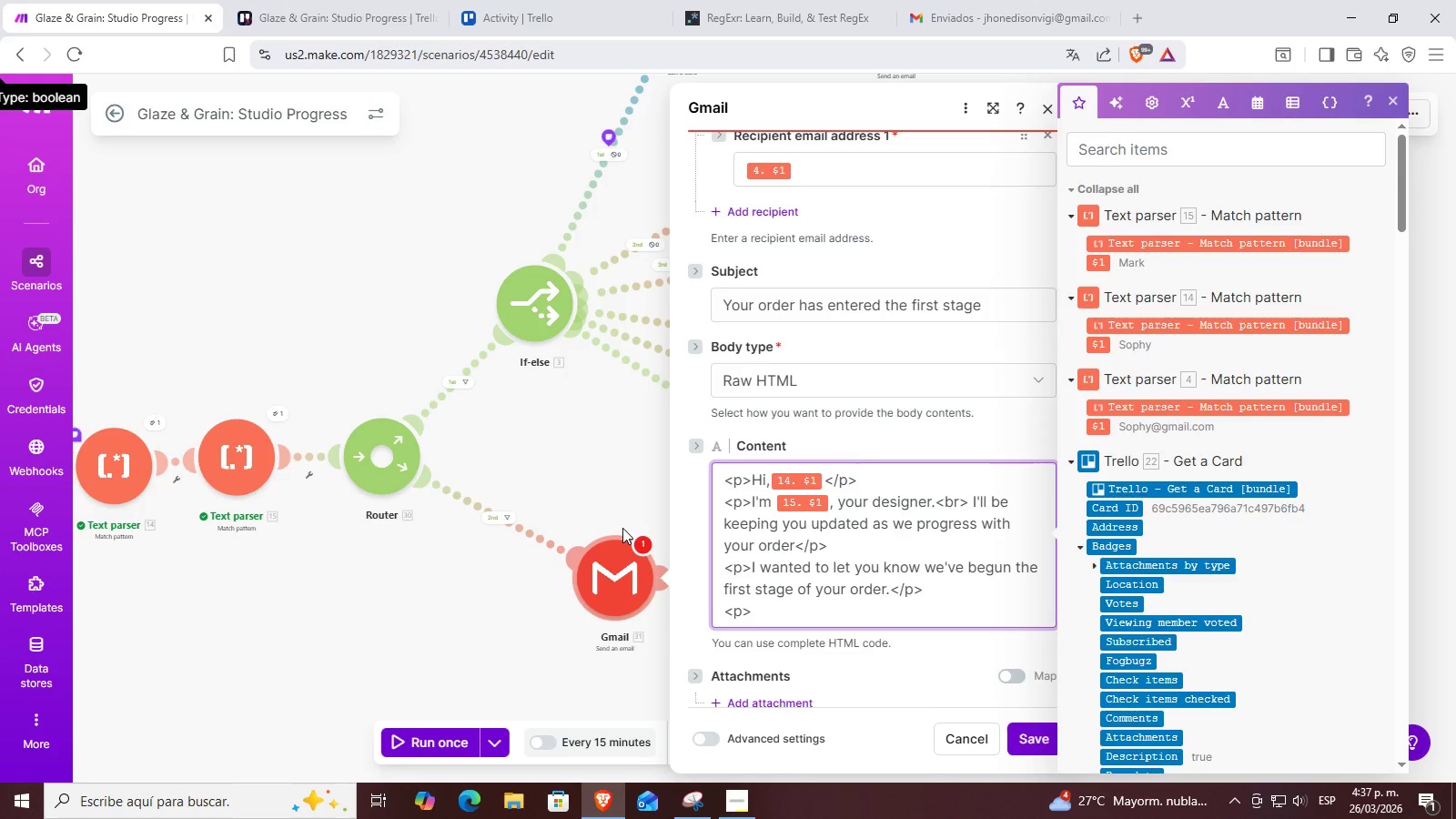 
type(Your pieces are now being shaped by hand on the wheel.)
 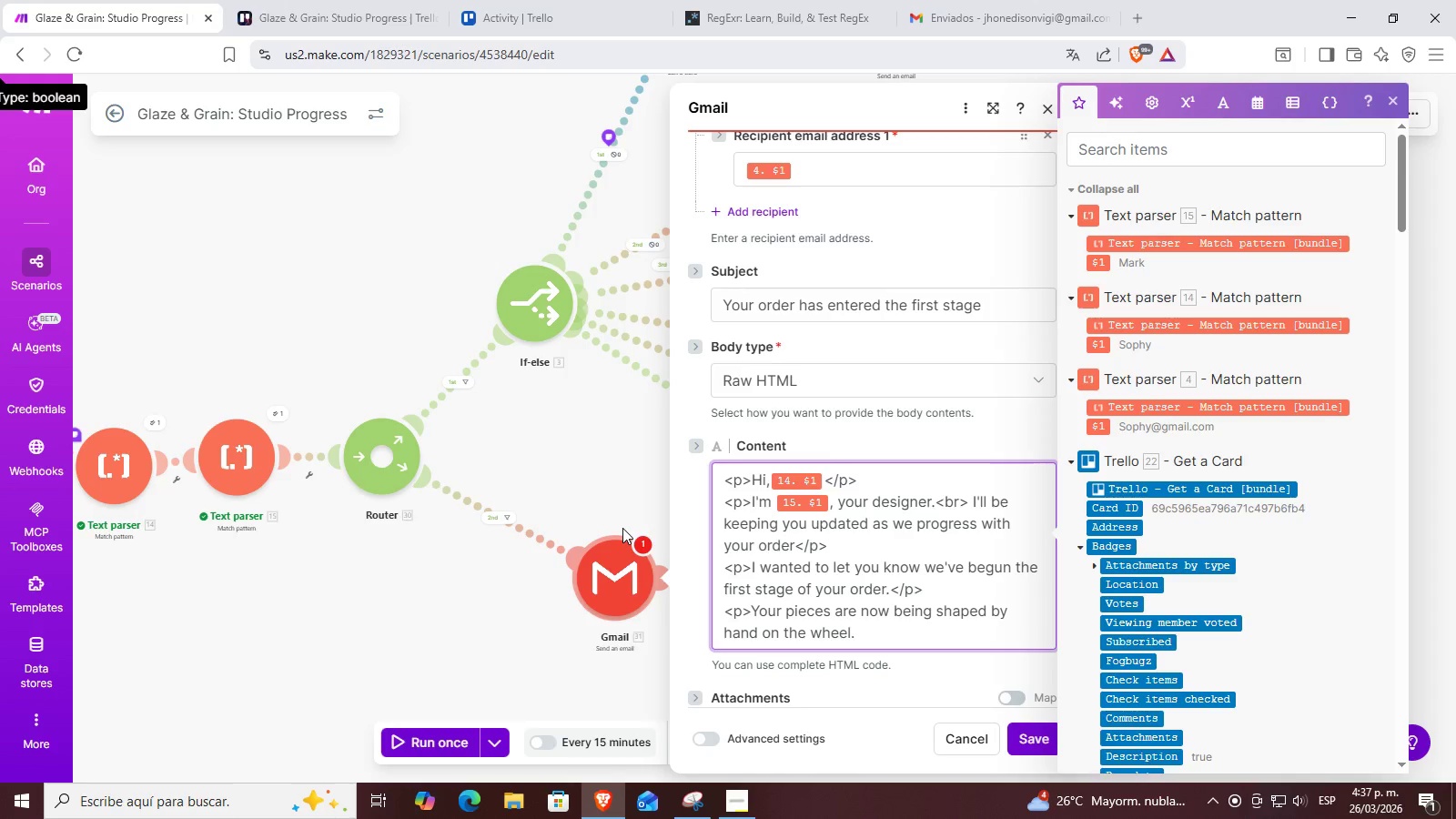 
type( This is where each form begins to tka)
key(Backspace)
key(Backspace)
type(ake shape, with close attention to proportion and detail)
 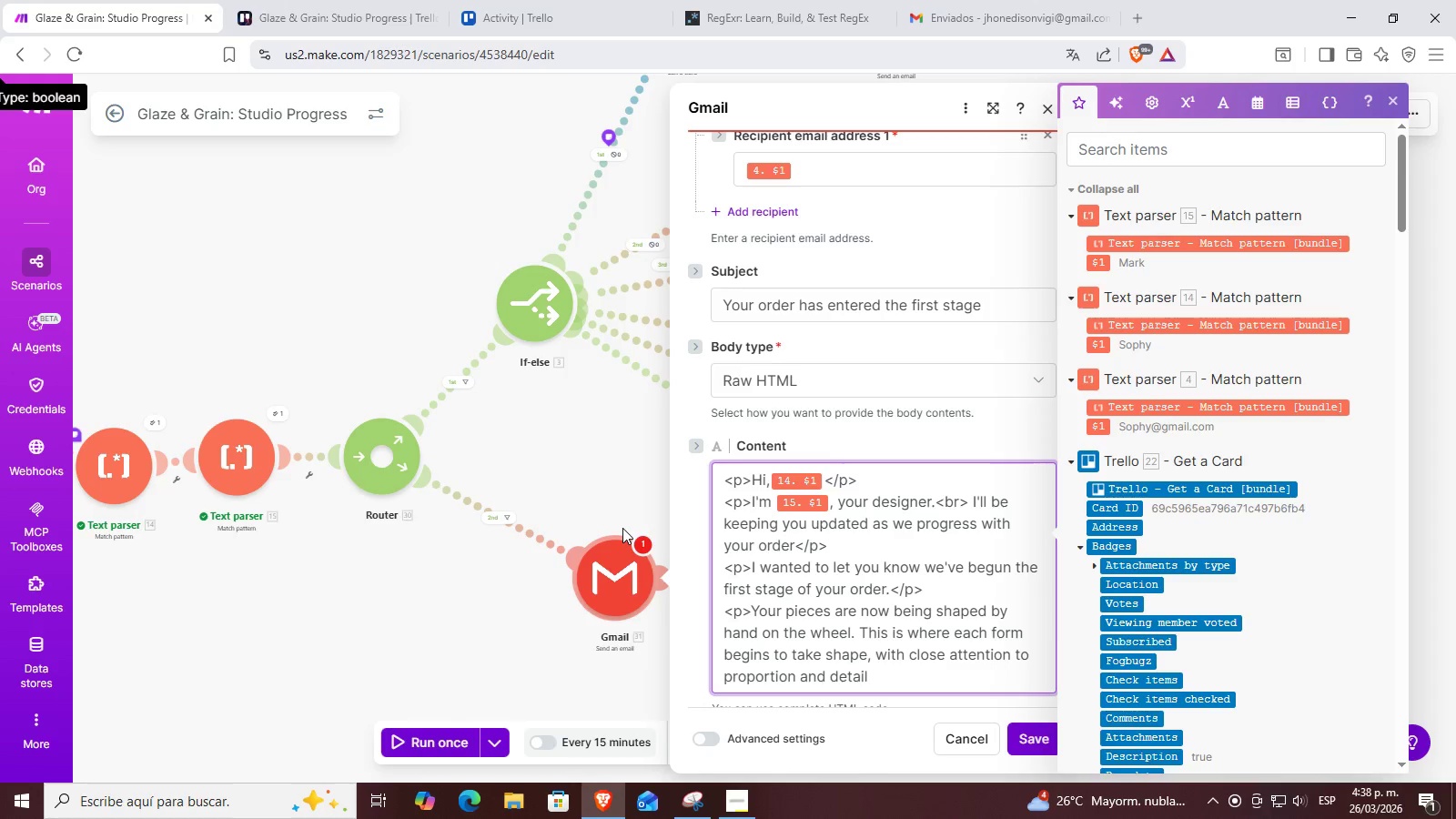 
key(Control+ControlLeft)
 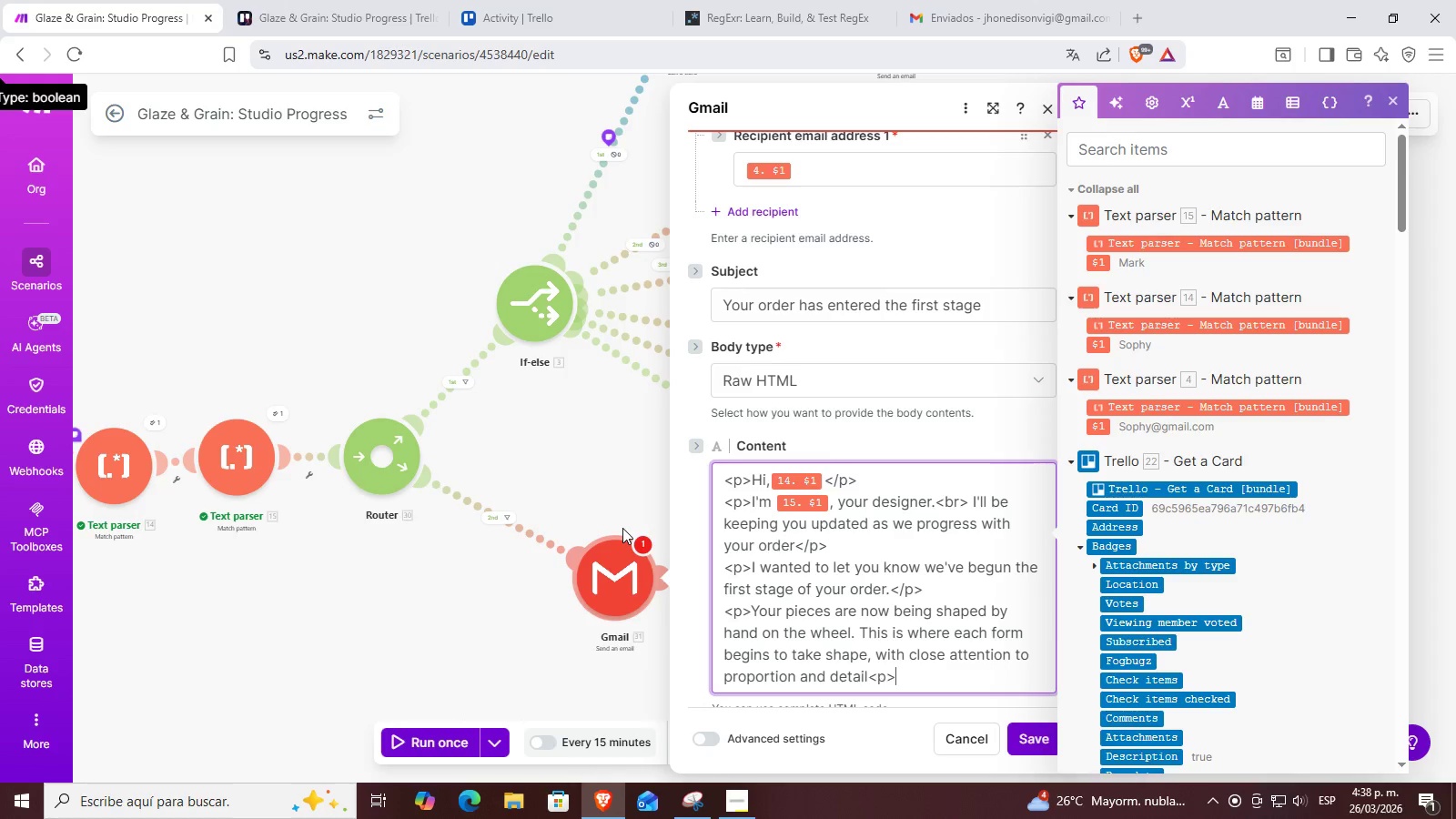 
key(Control+V)
 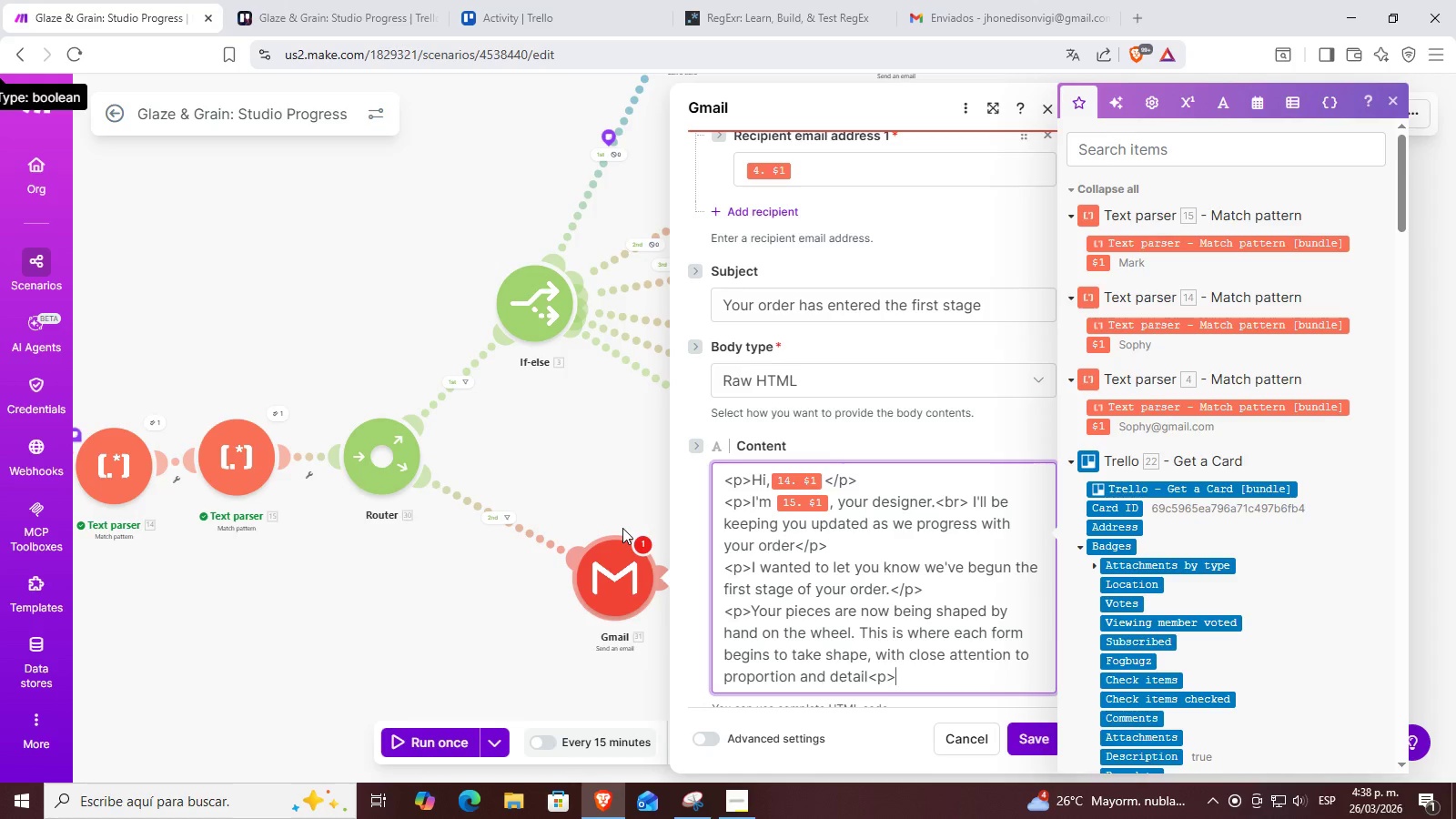 
key(ArrowLeft)
 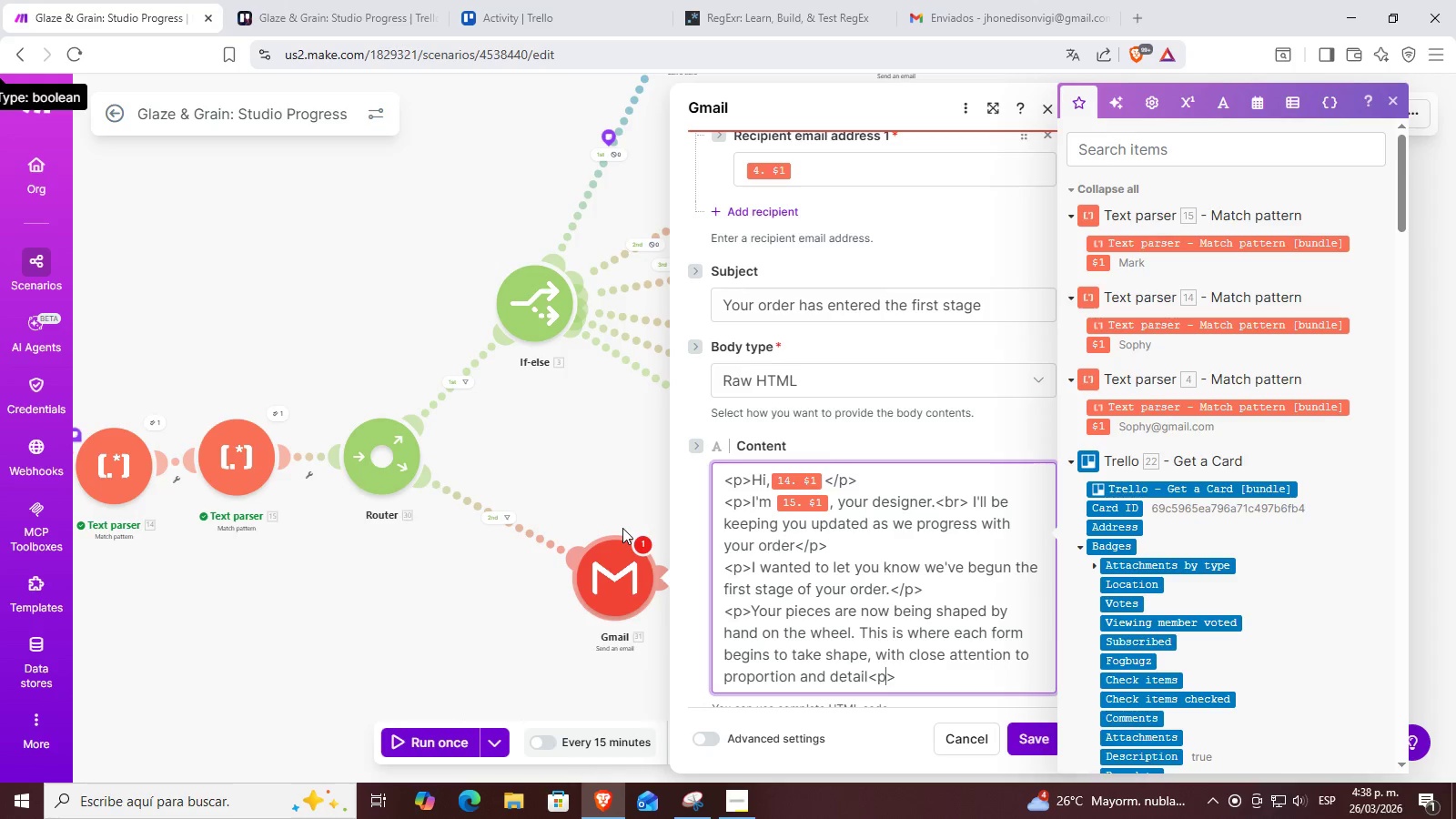 
key(ArrowLeft)
 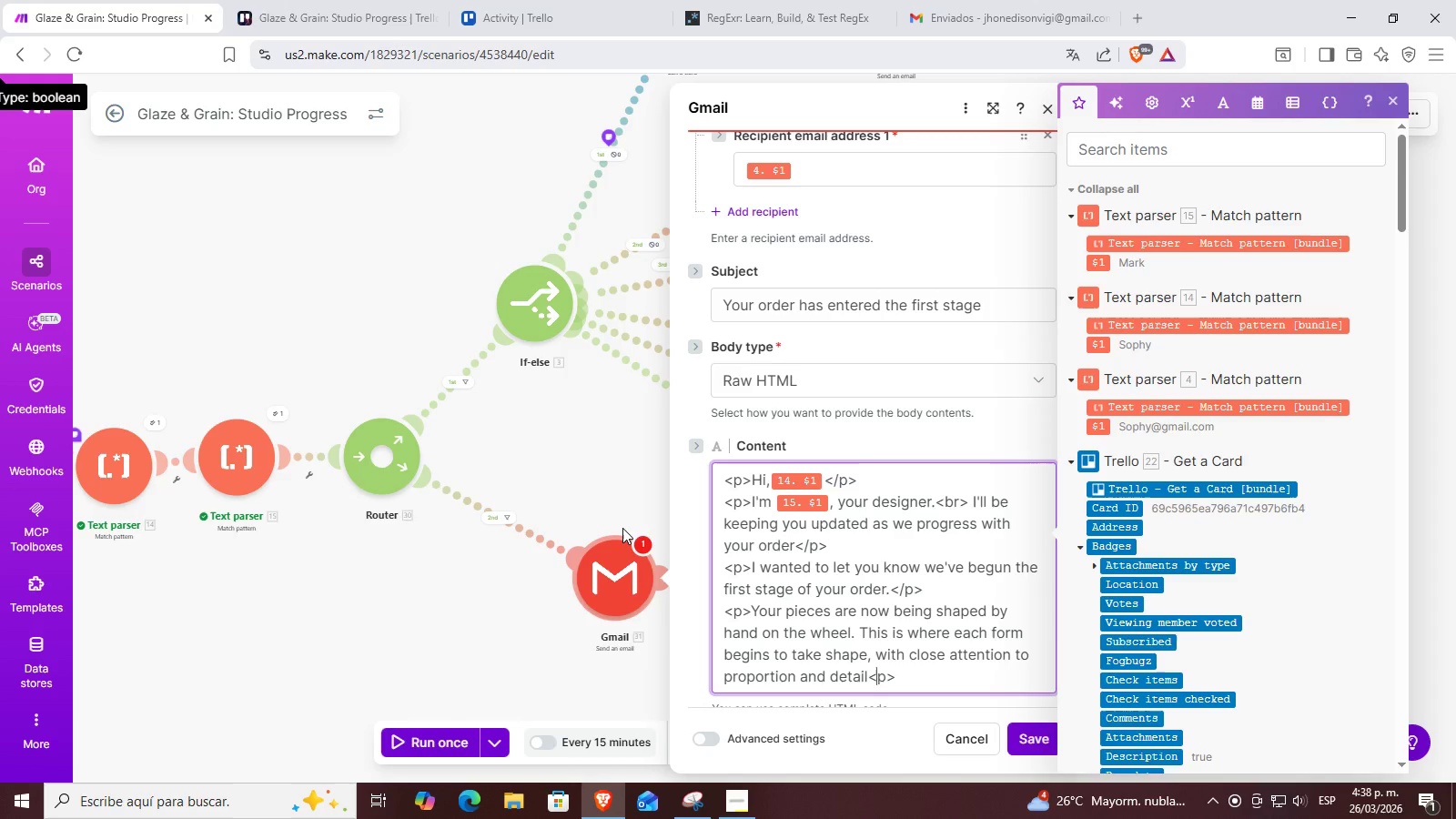 
key(Shift+ShiftRight)
 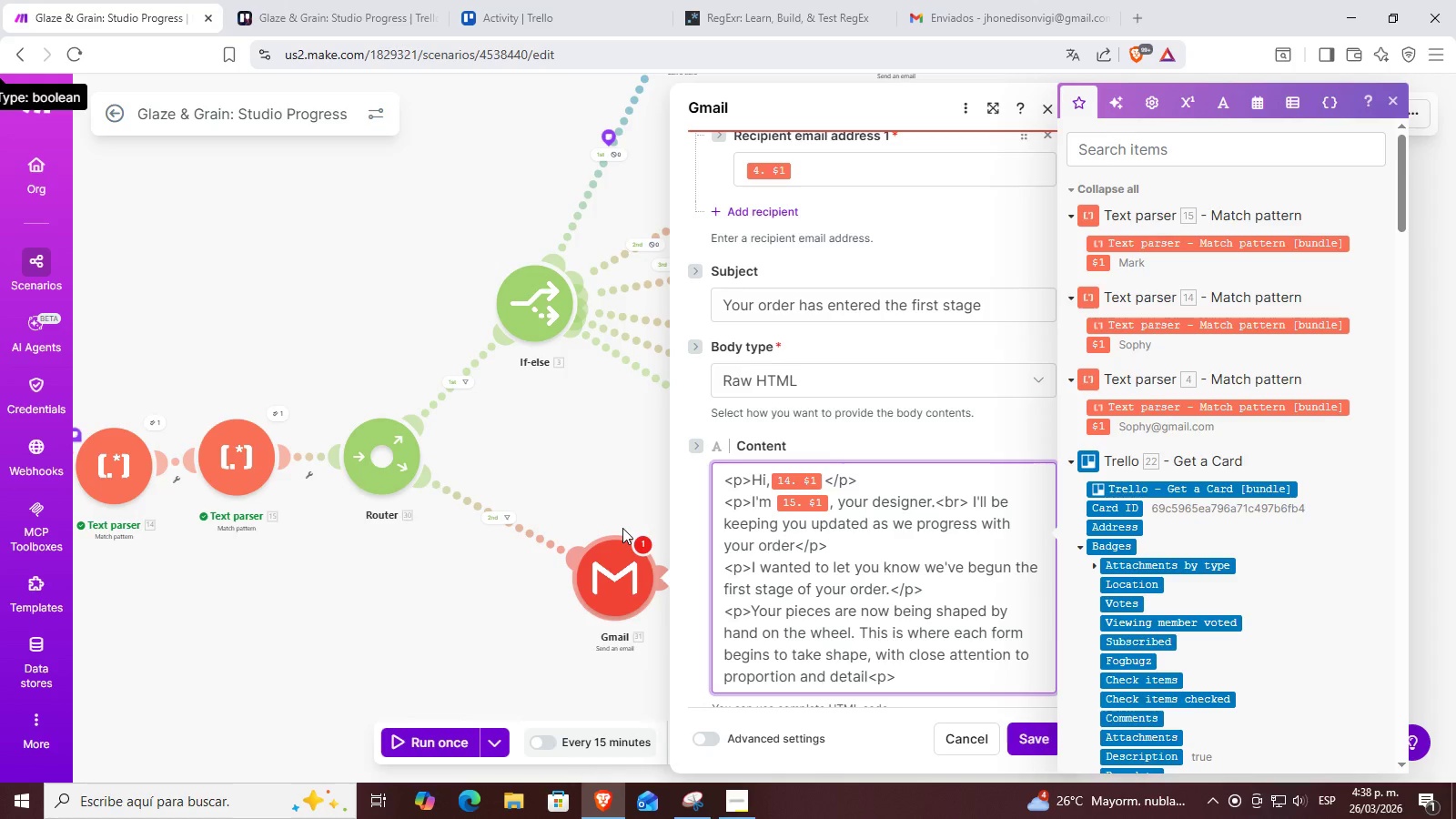 
key(Shift+7)
 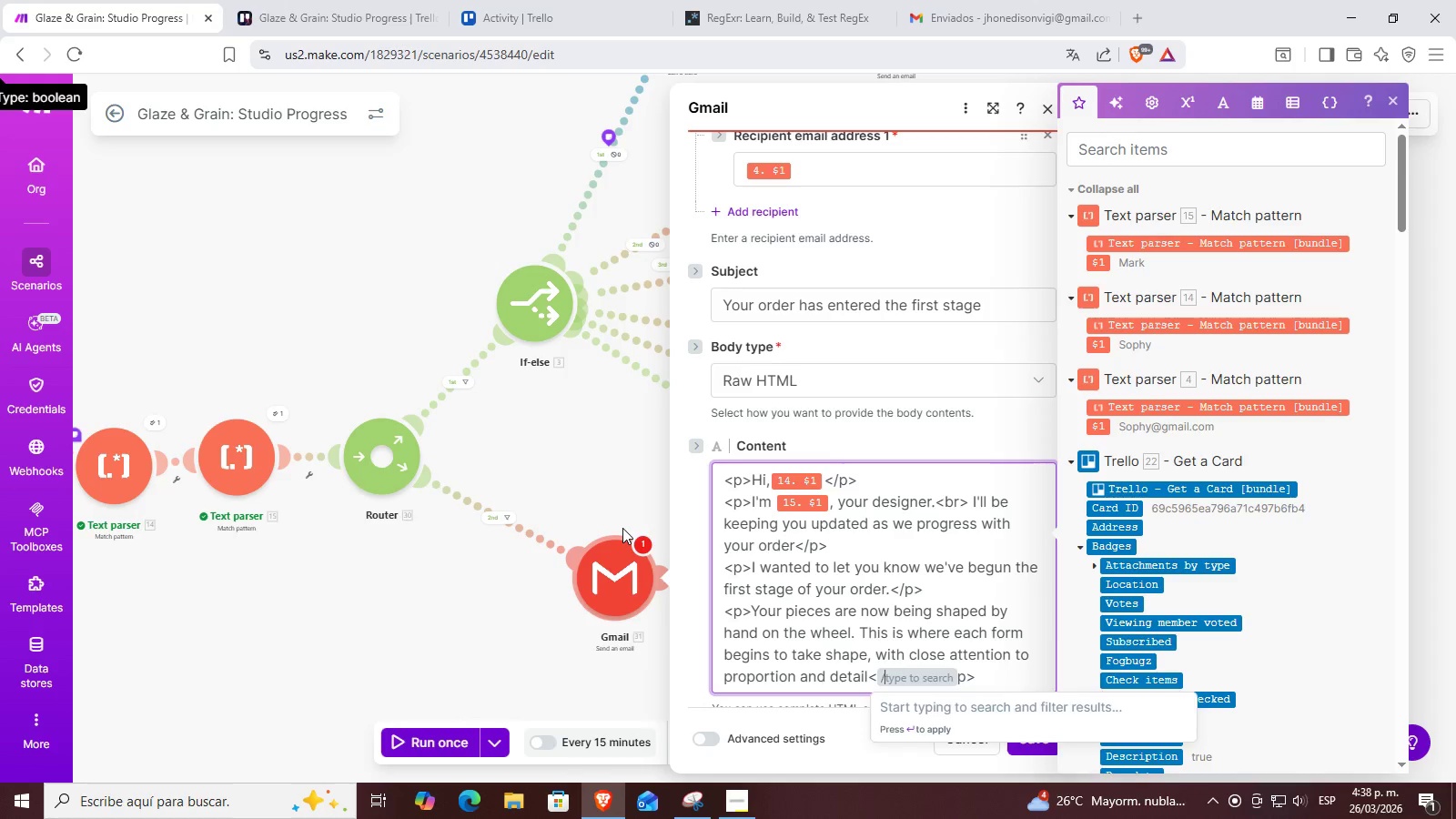 
key(ArrowLeft)
 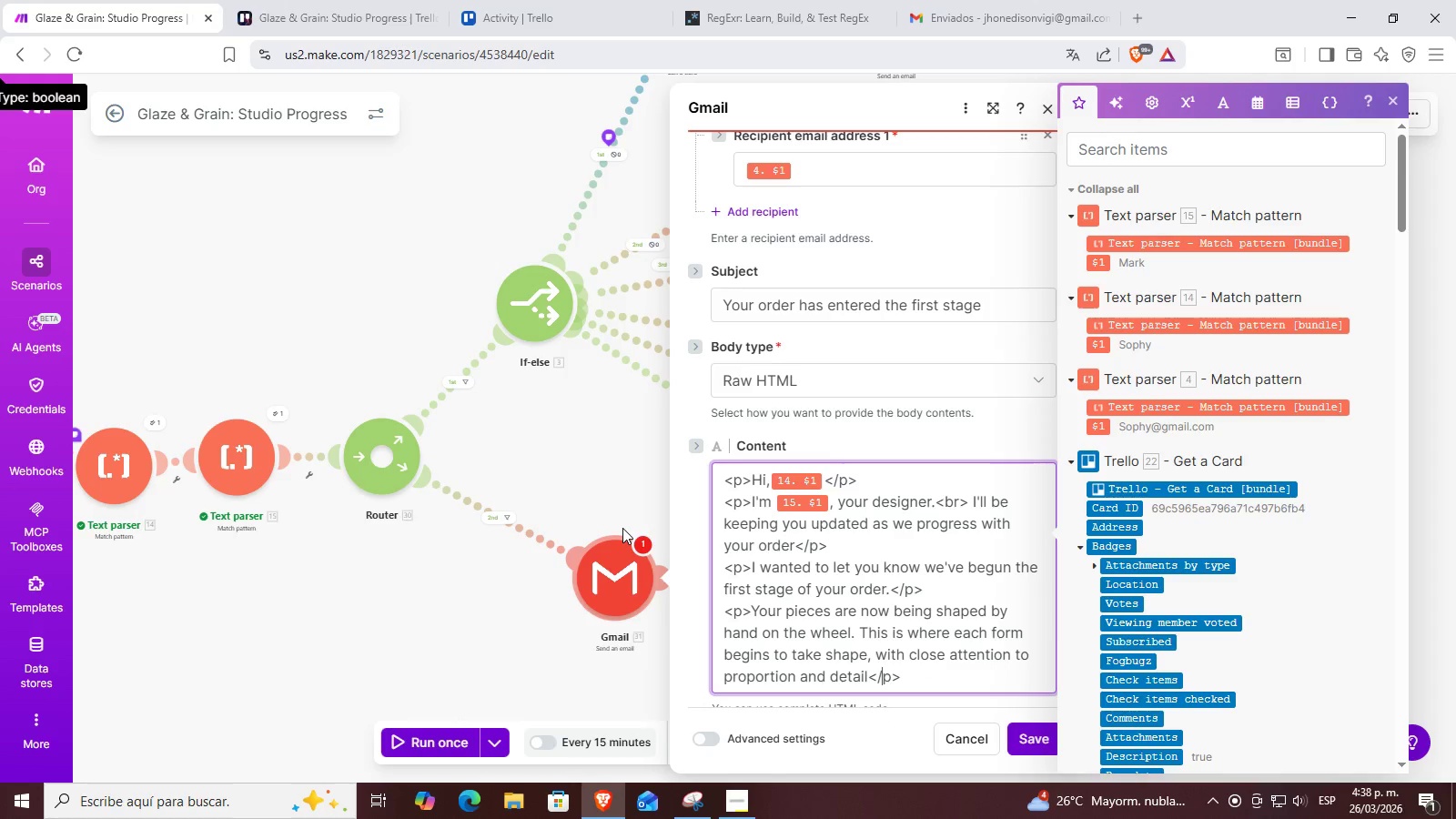 
key(ArrowLeft)
 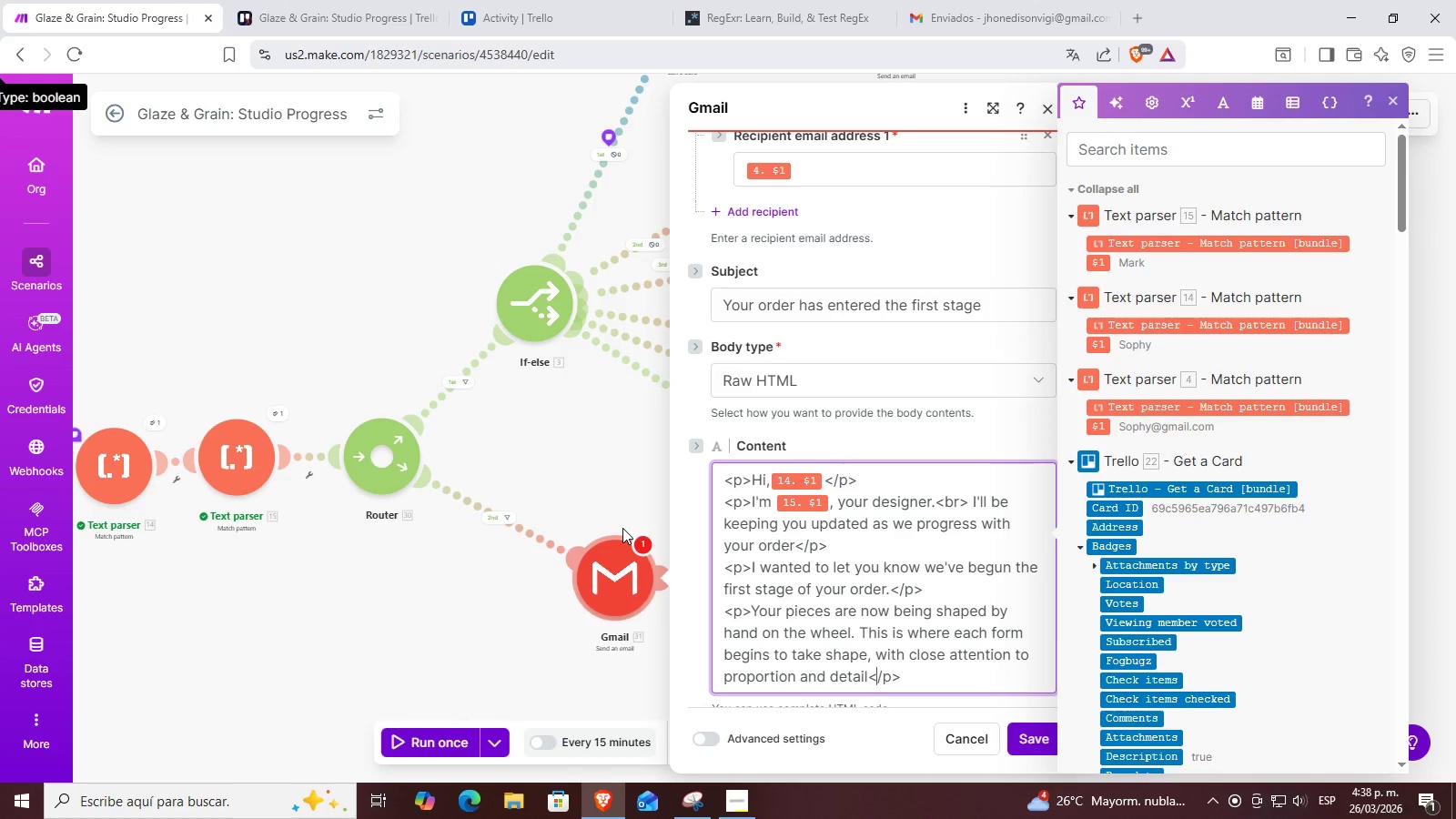 
key(ArrowLeft)
 